 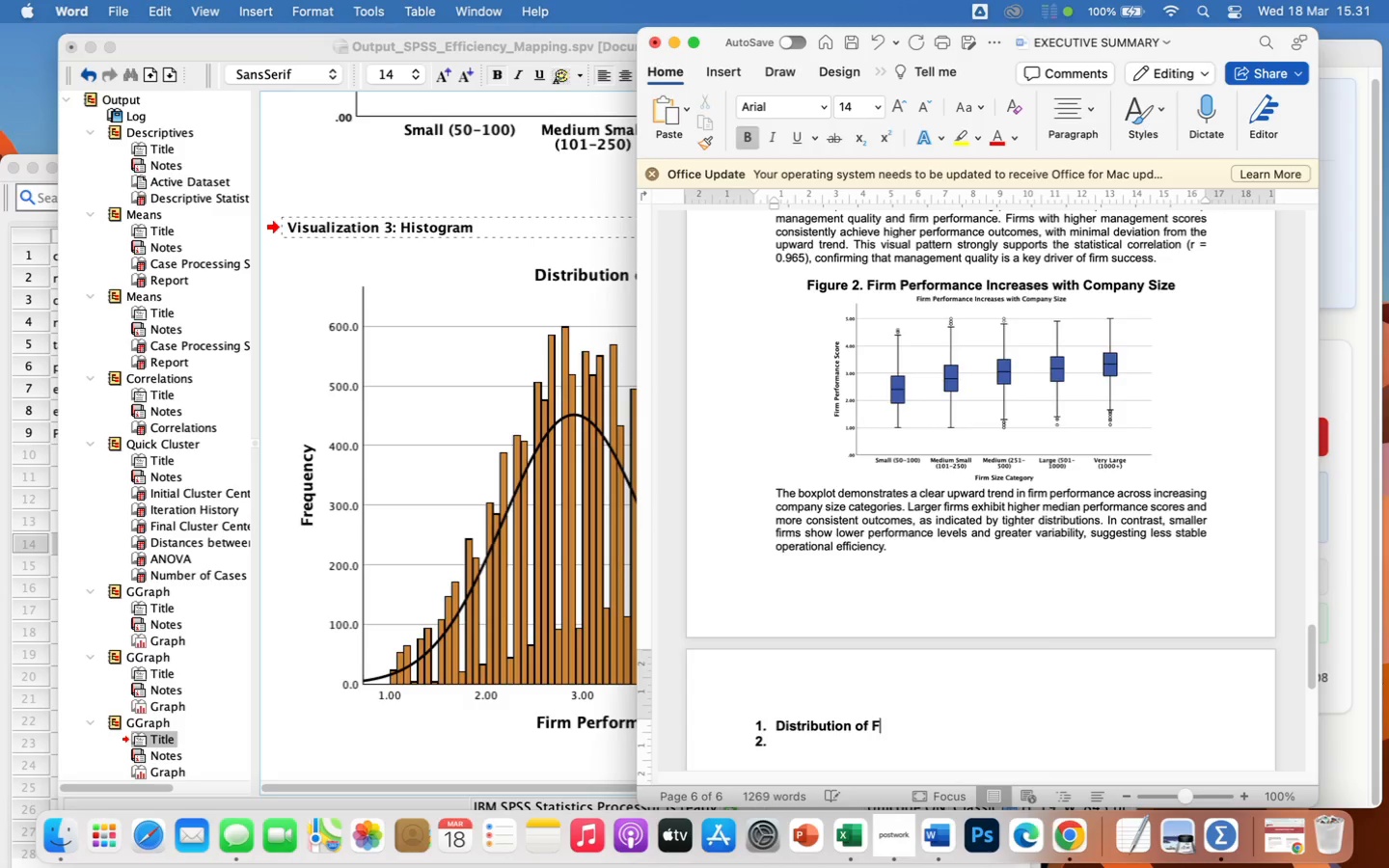 
hold_key(key=Backspace, duration=1.45)
 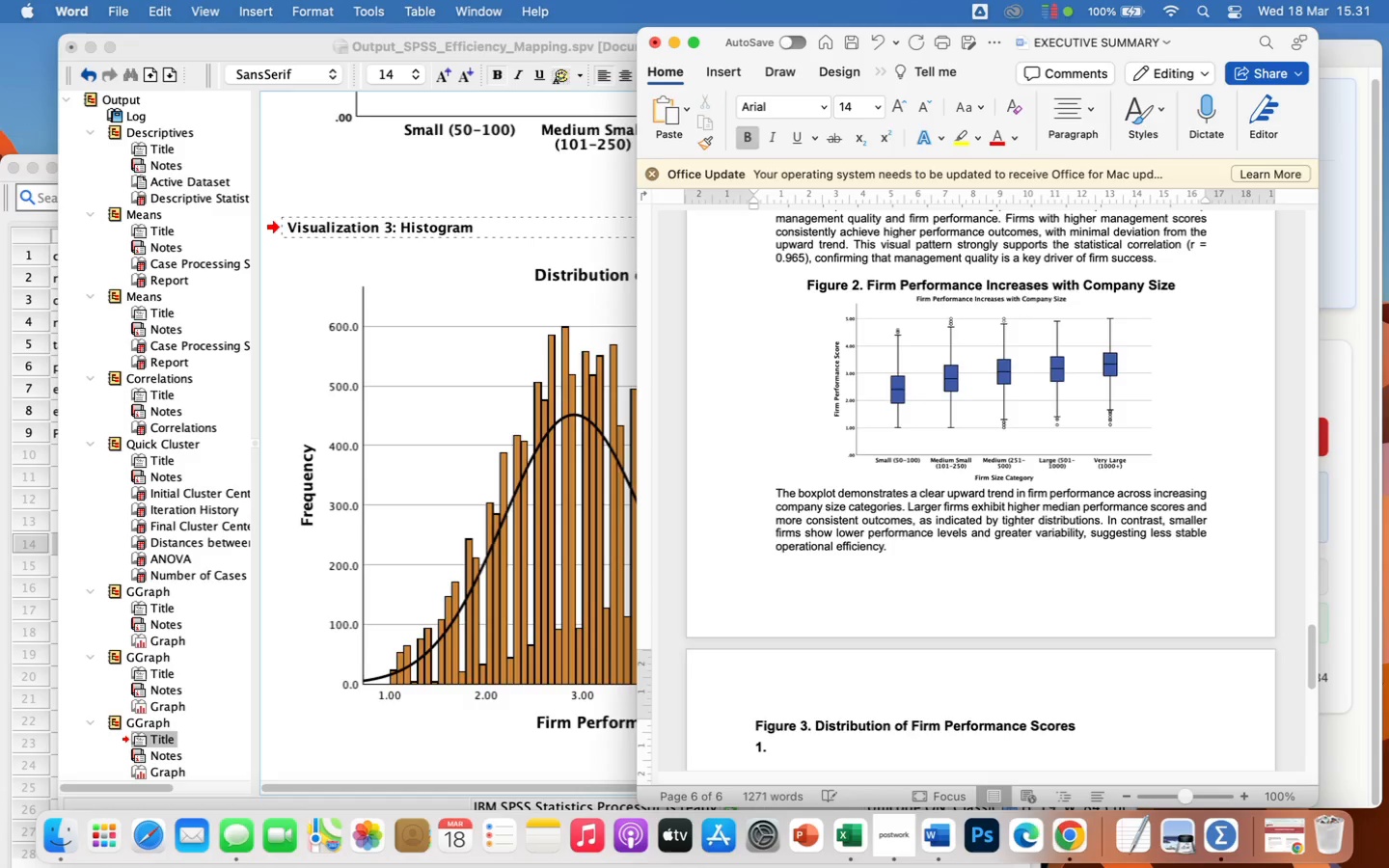 
wait(29.31)
 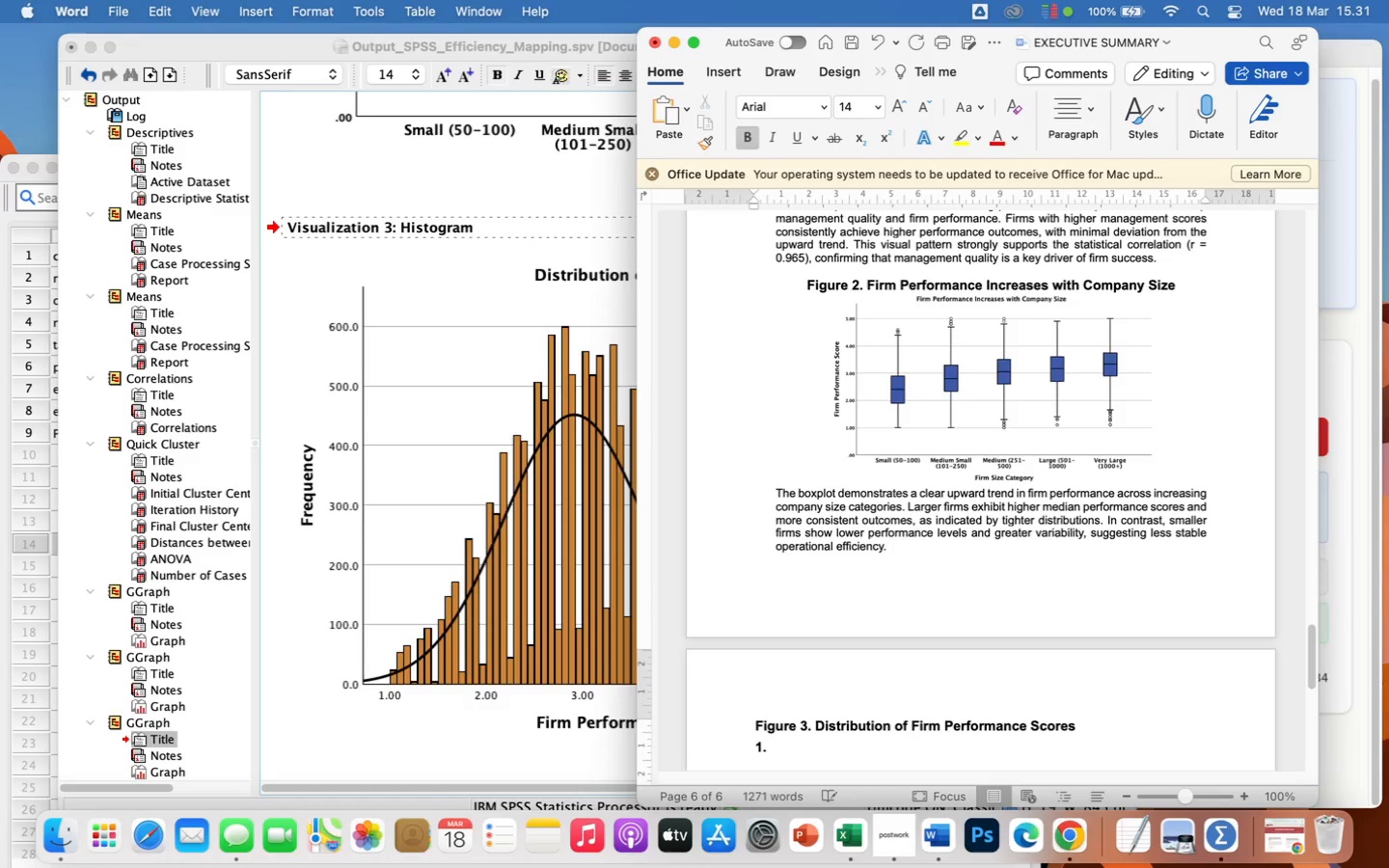 
left_click([905, 724])
 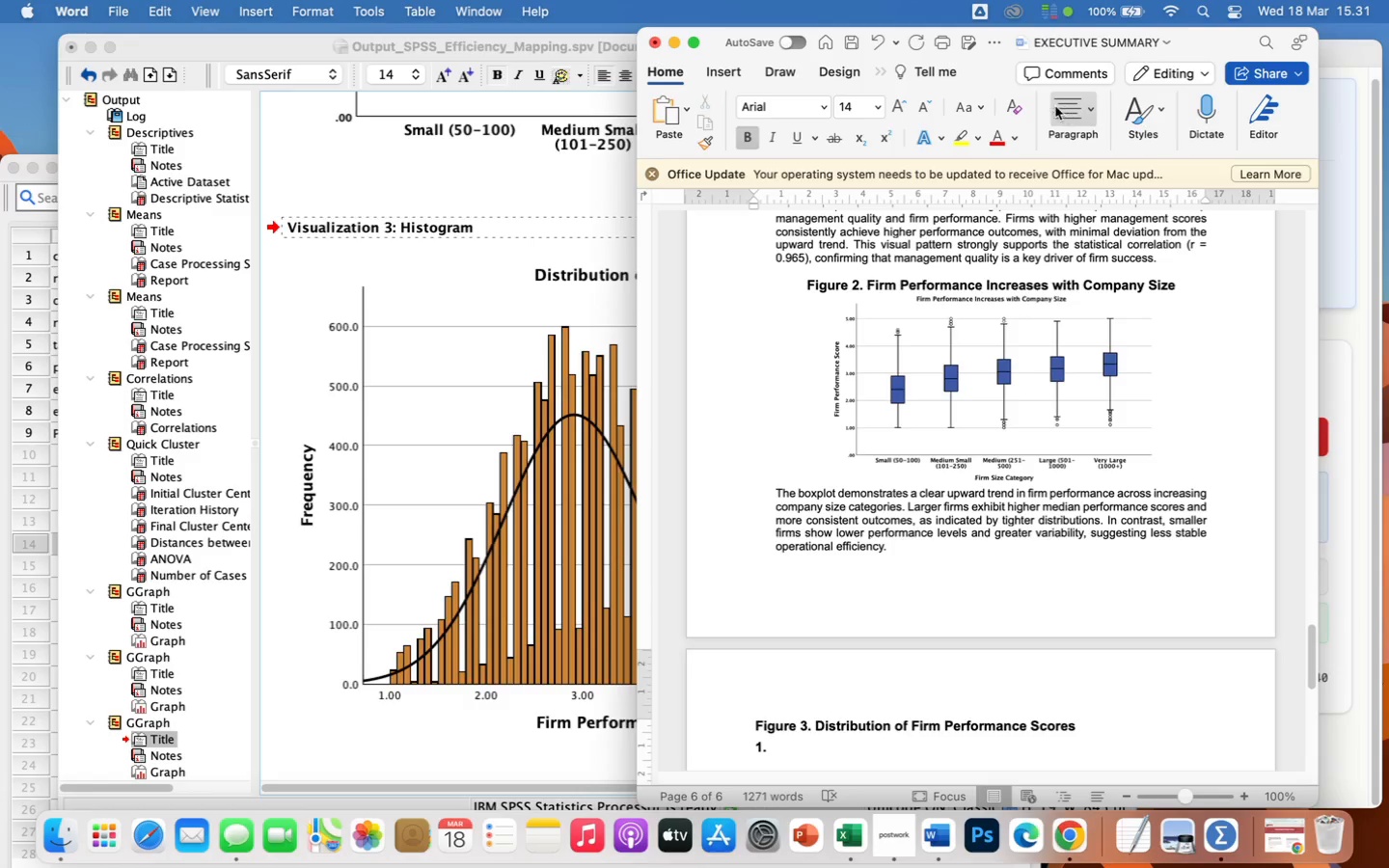 
left_click([1041, 121])
 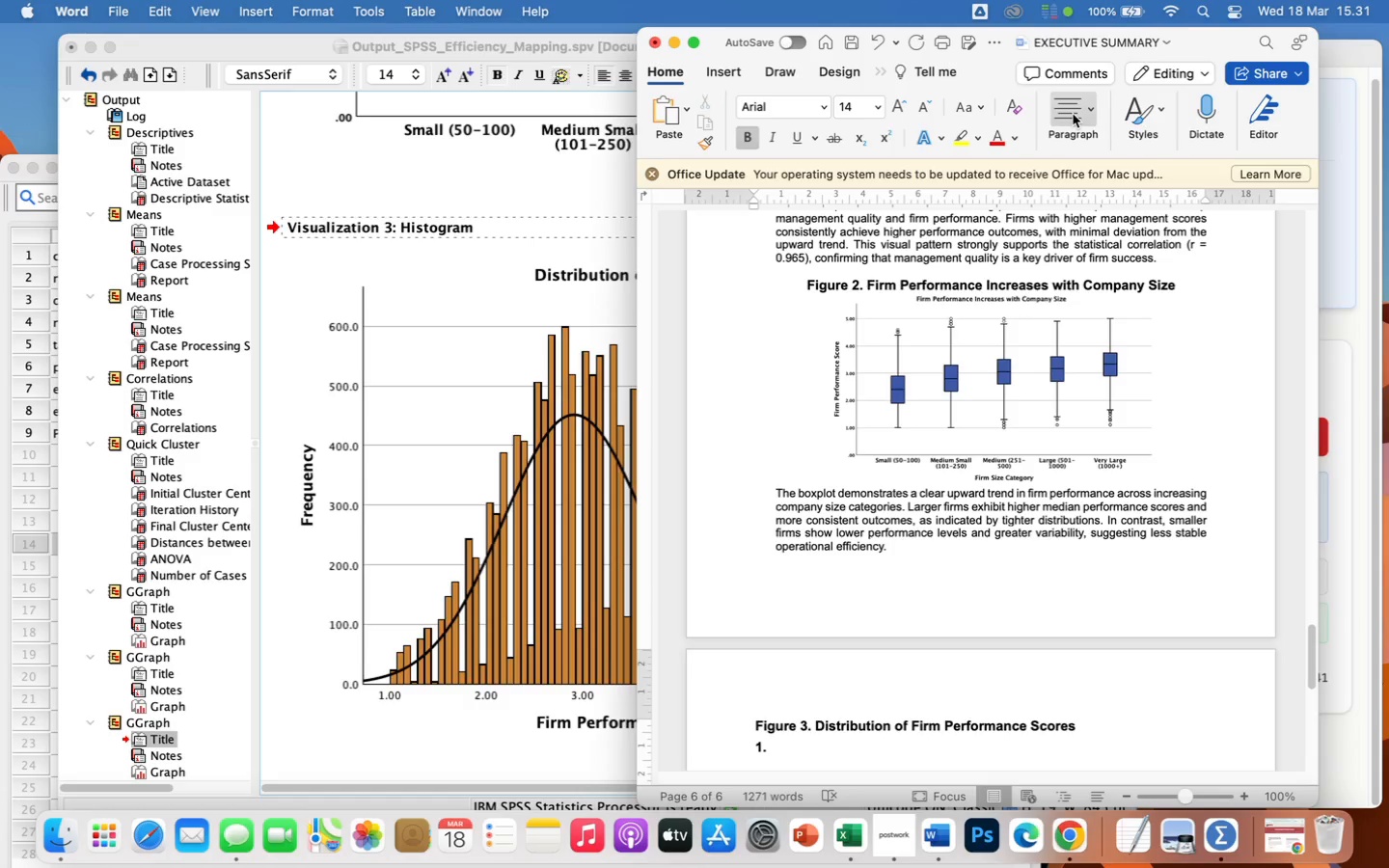 
left_click([1073, 114])
 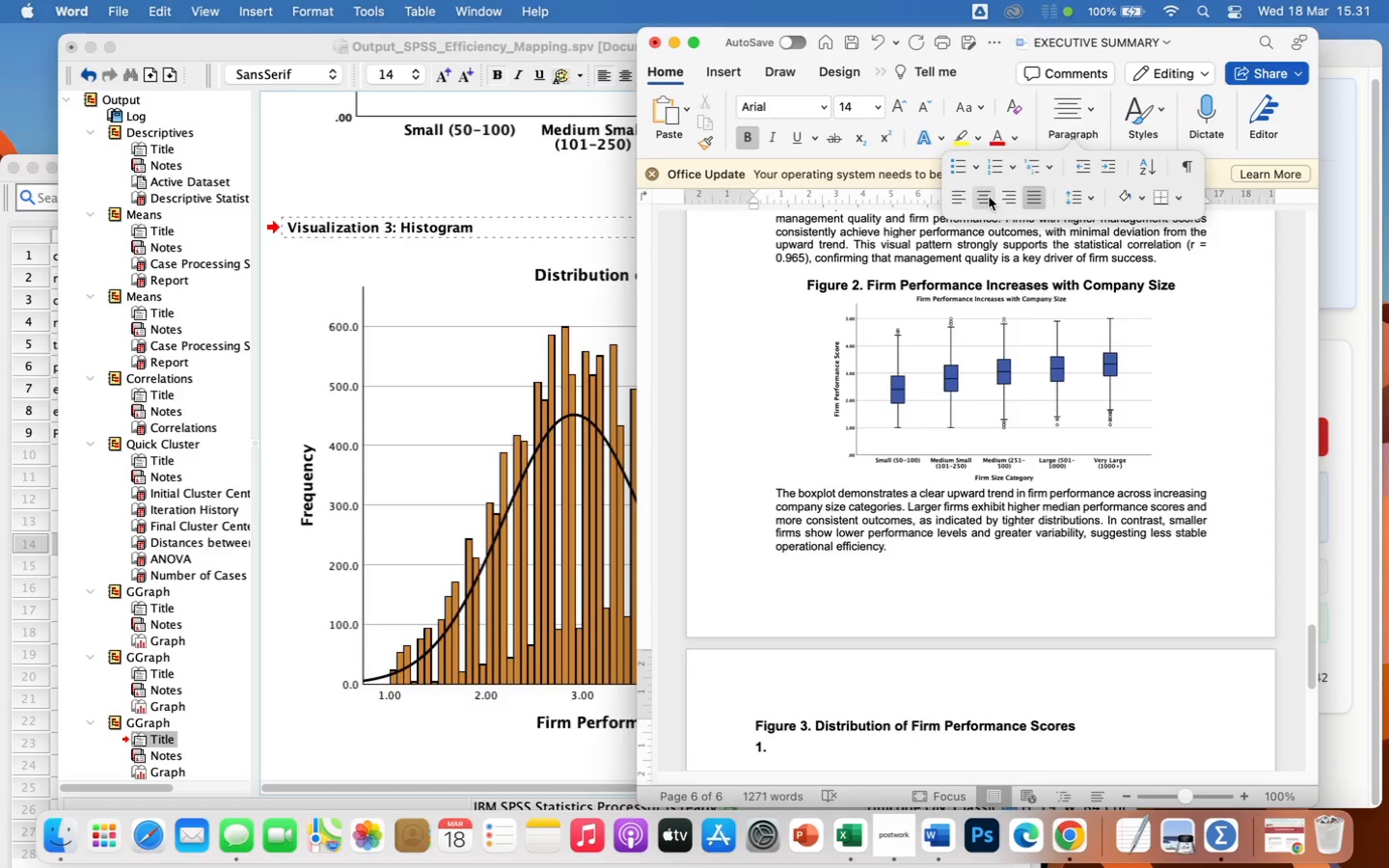 
left_click([981, 196])
 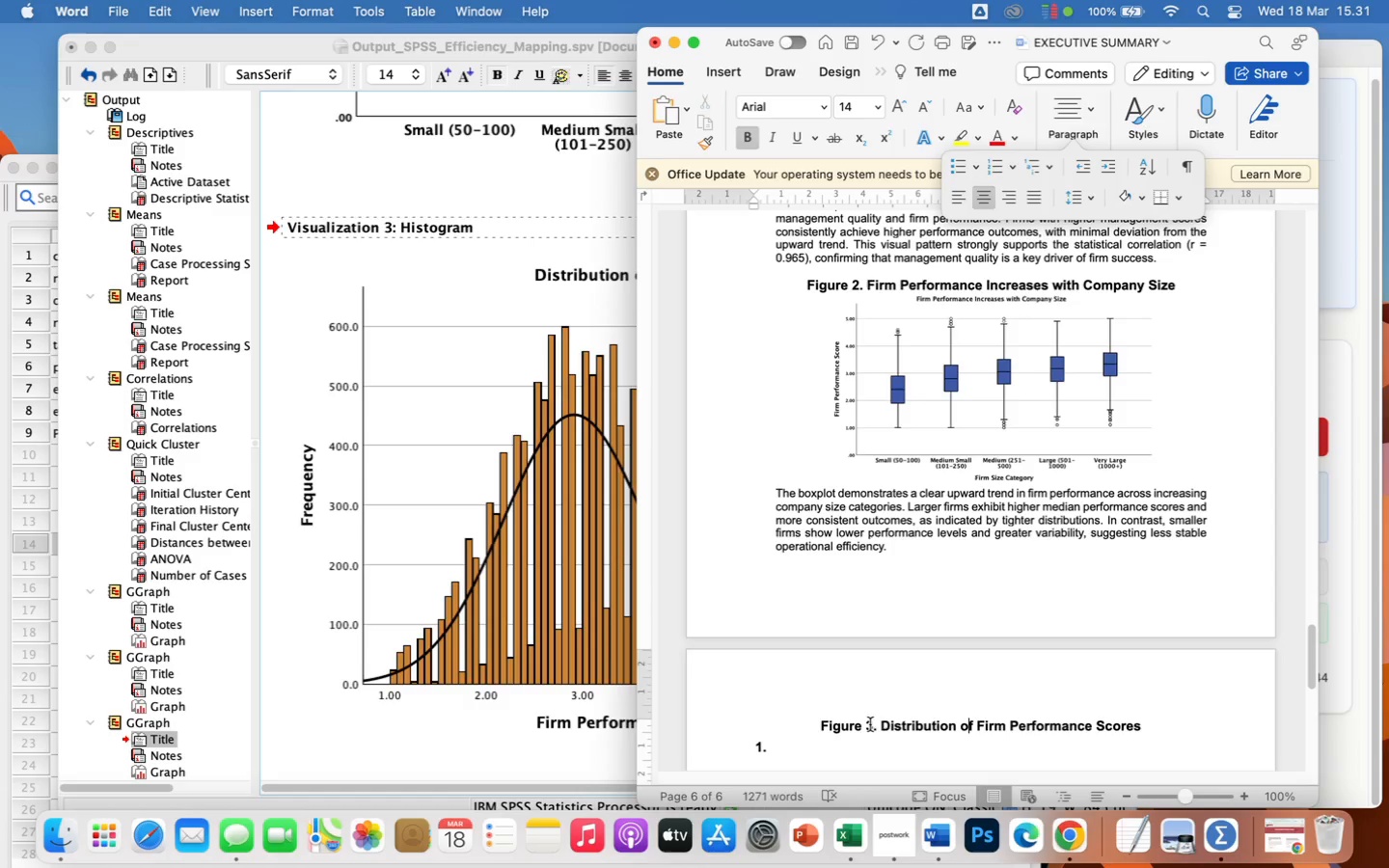 
left_click([873, 739])
 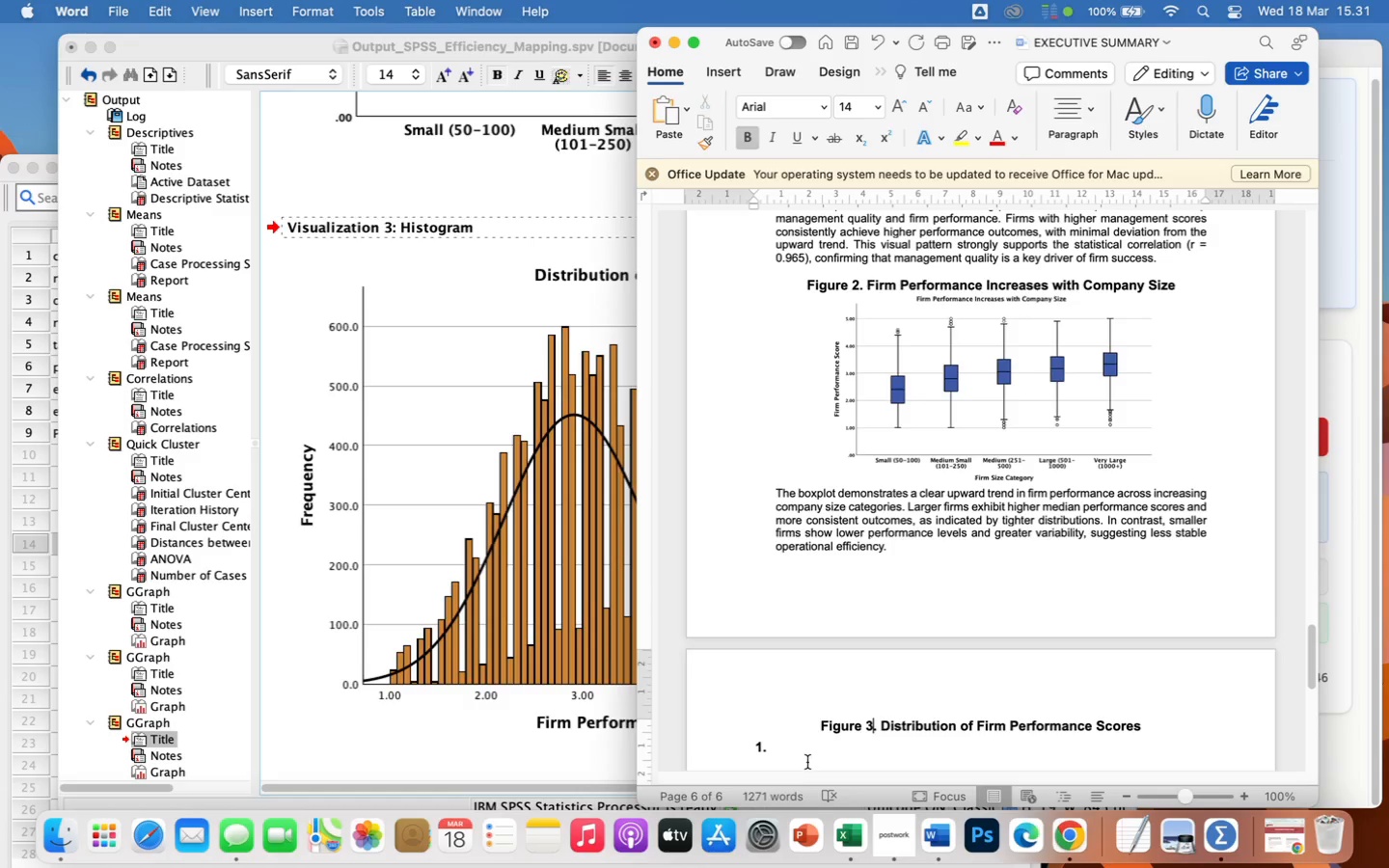 
left_click([805, 746])
 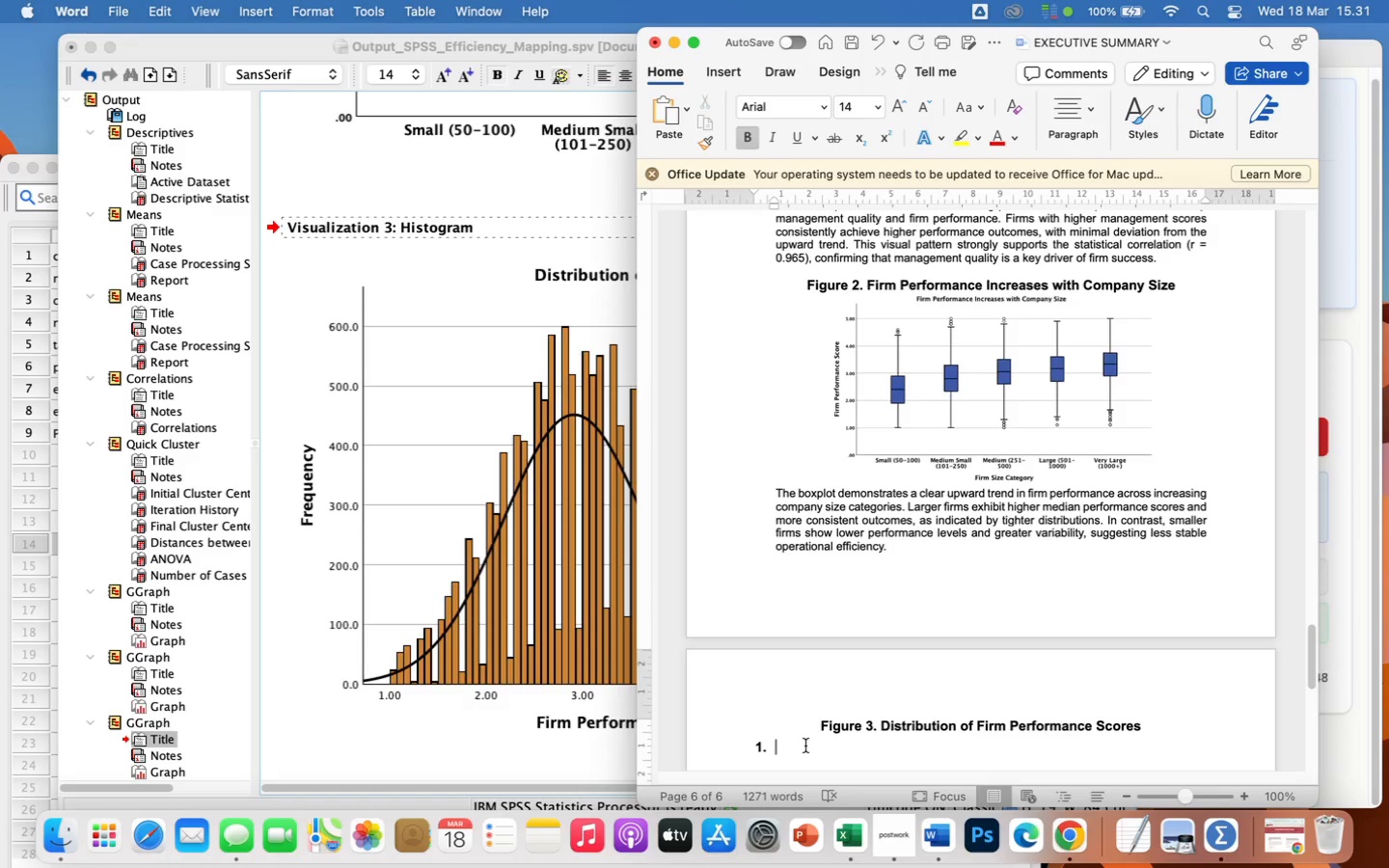 
key(Backspace)
 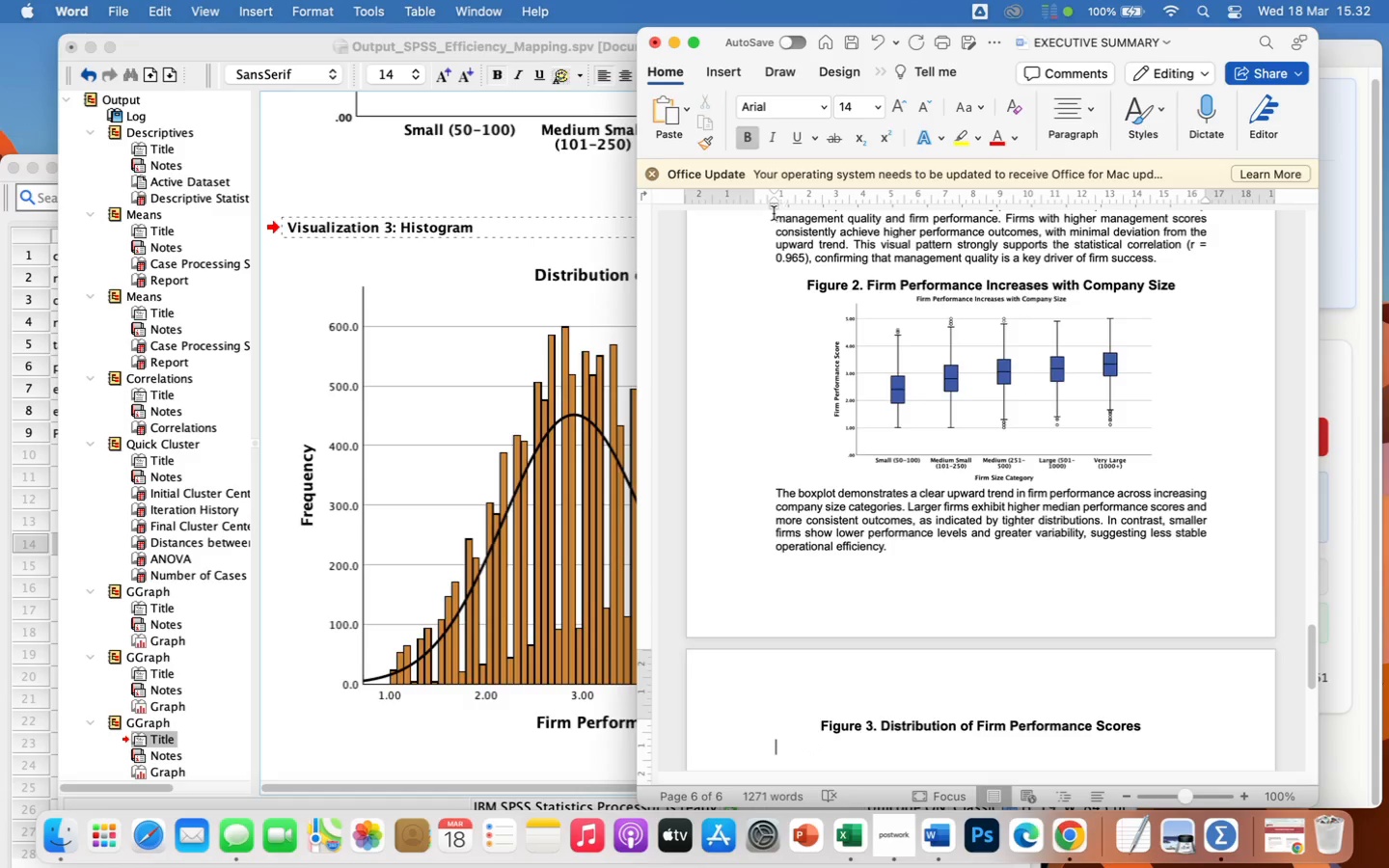 
left_click_drag(start_coordinate=[777, 208], to_coordinate=[755, 213])
 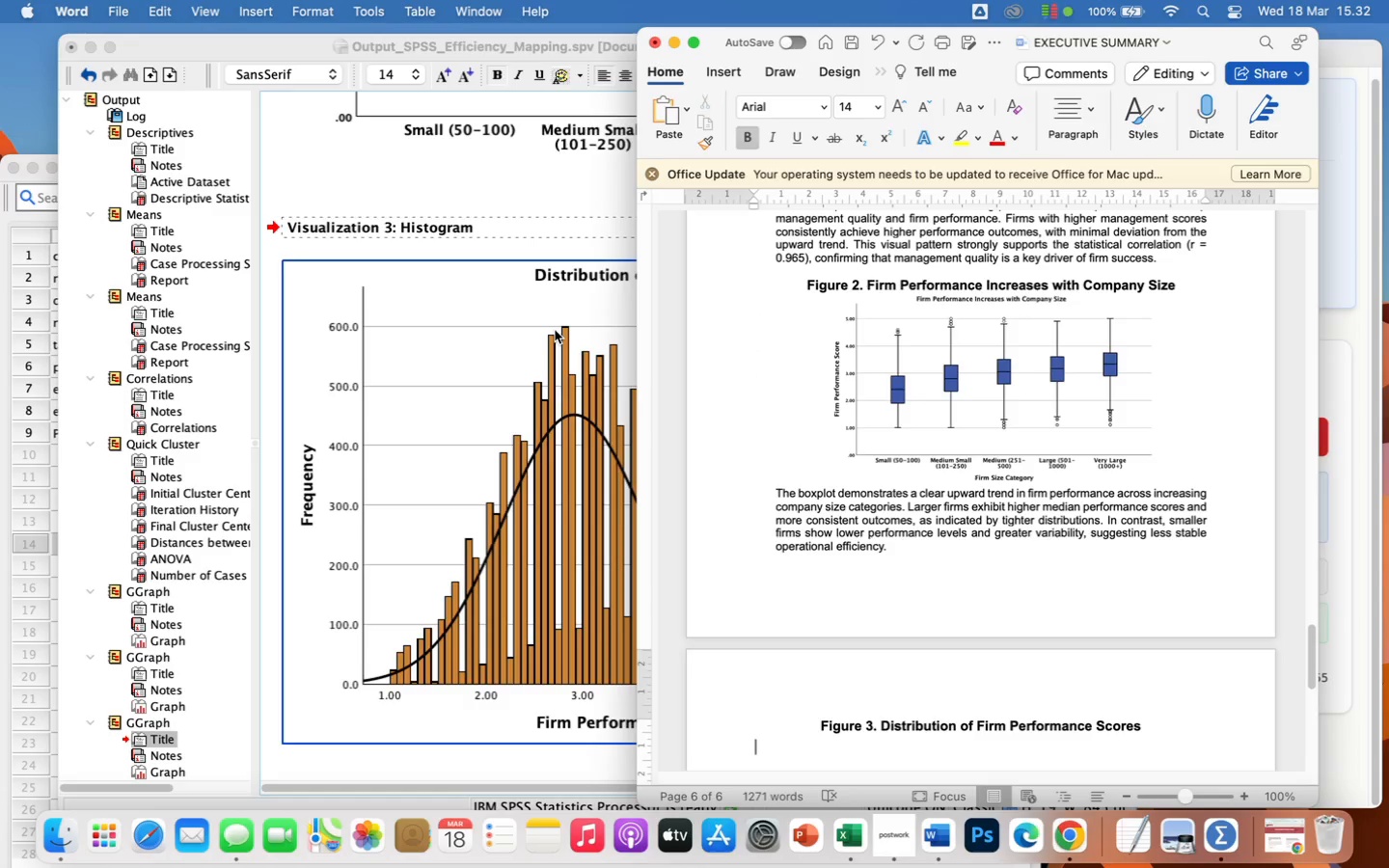 
right_click([555, 330])
 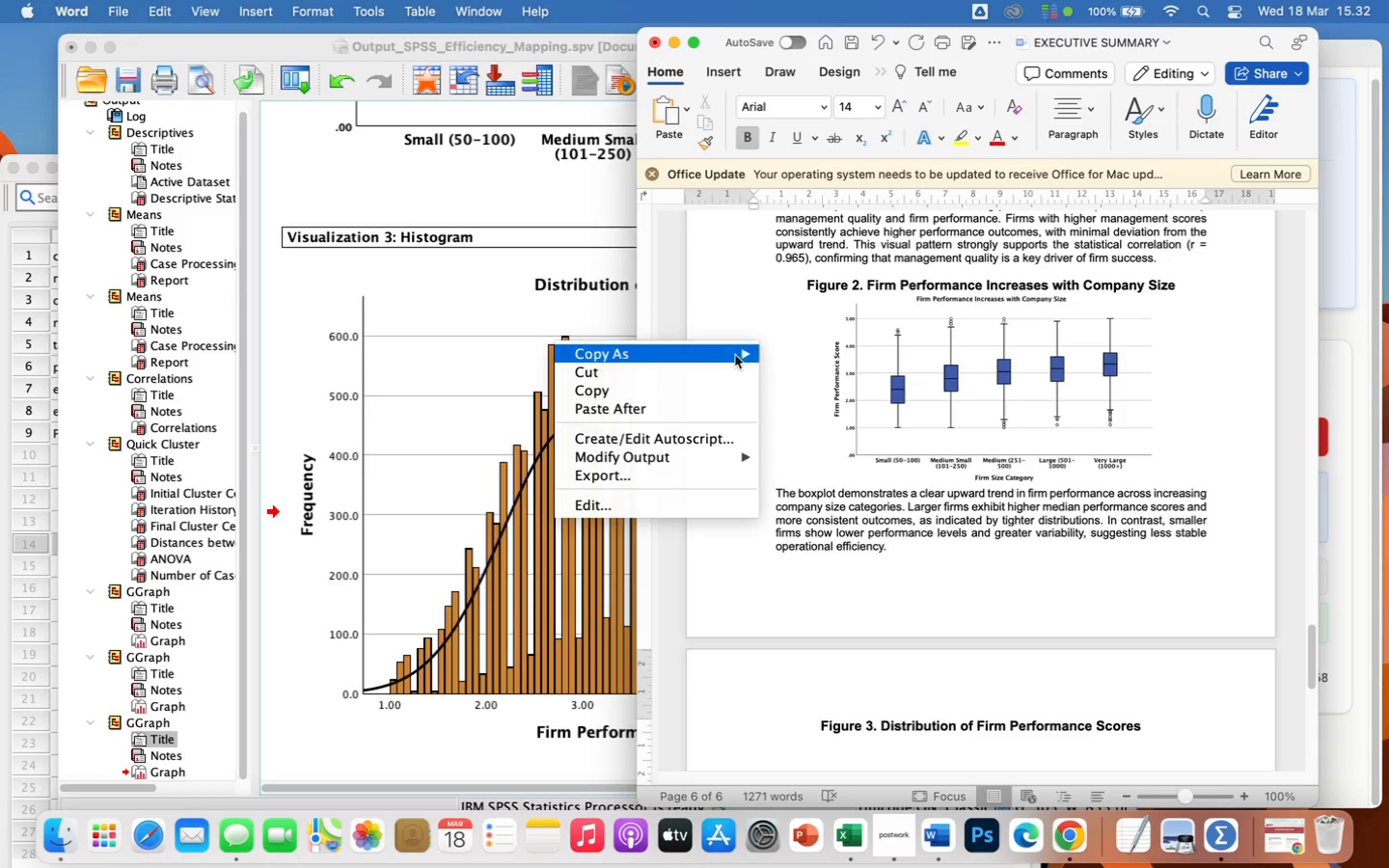 
left_click([779, 354])
 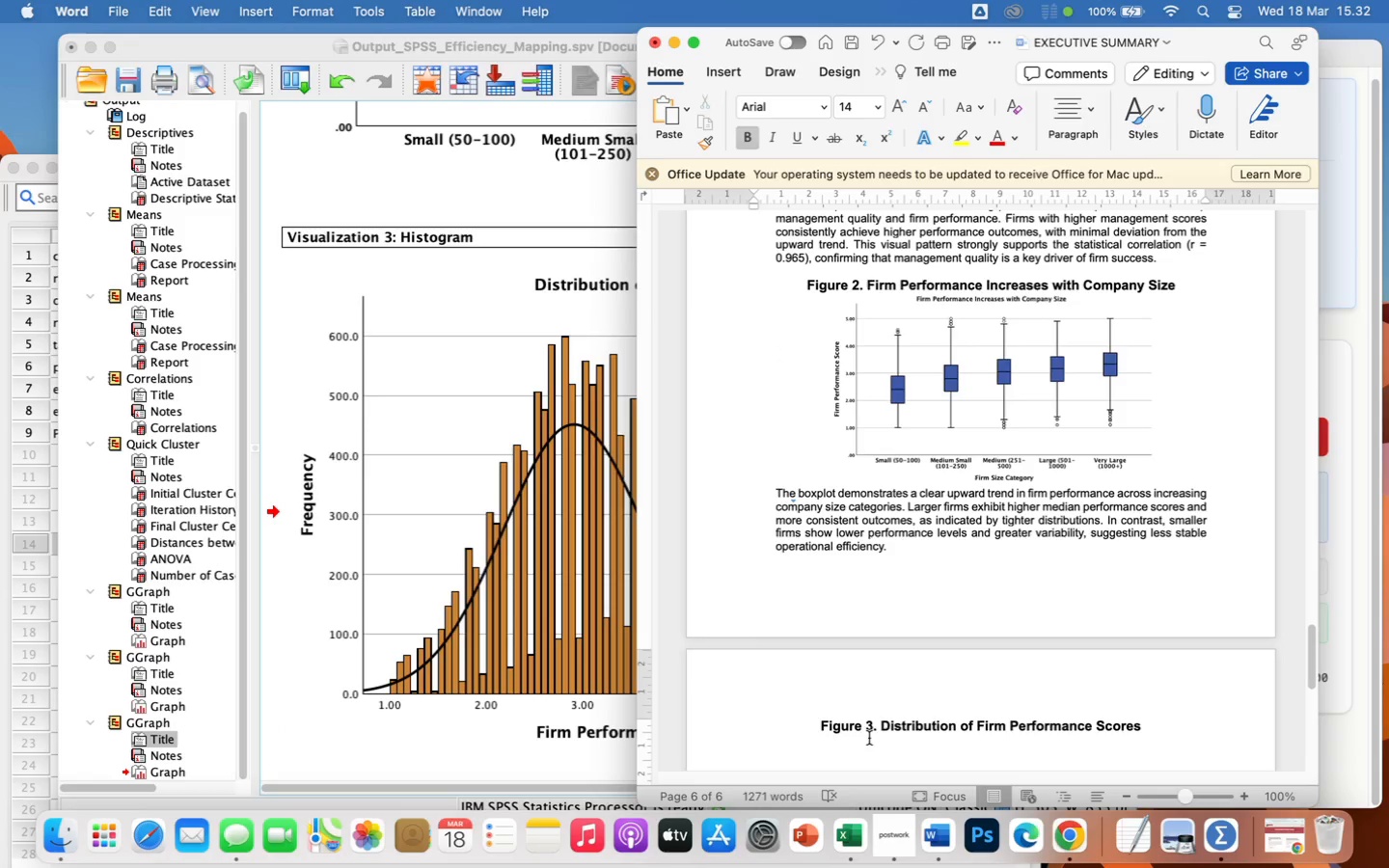 
left_click([878, 750])
 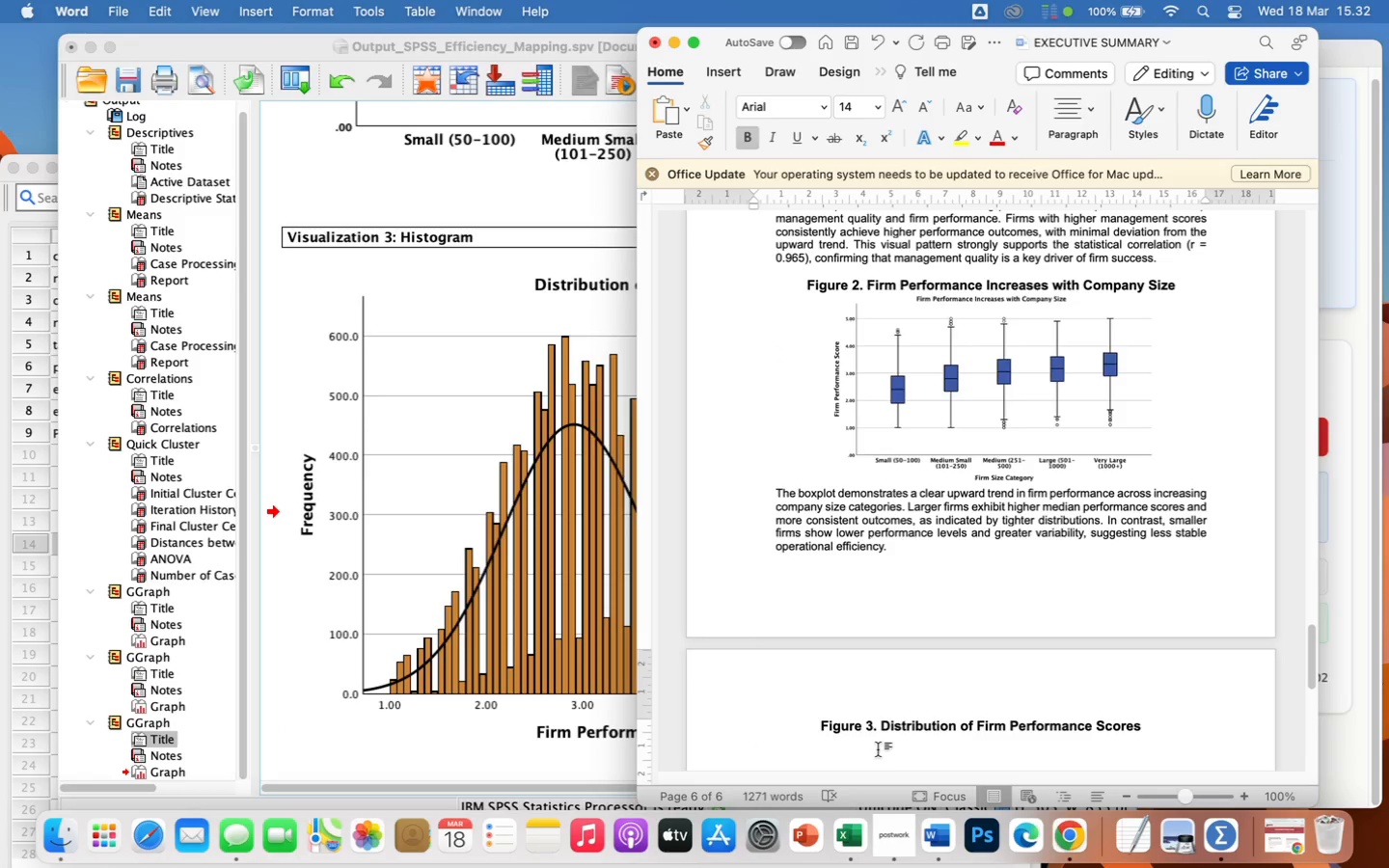 
key(Meta+CommandLeft)
 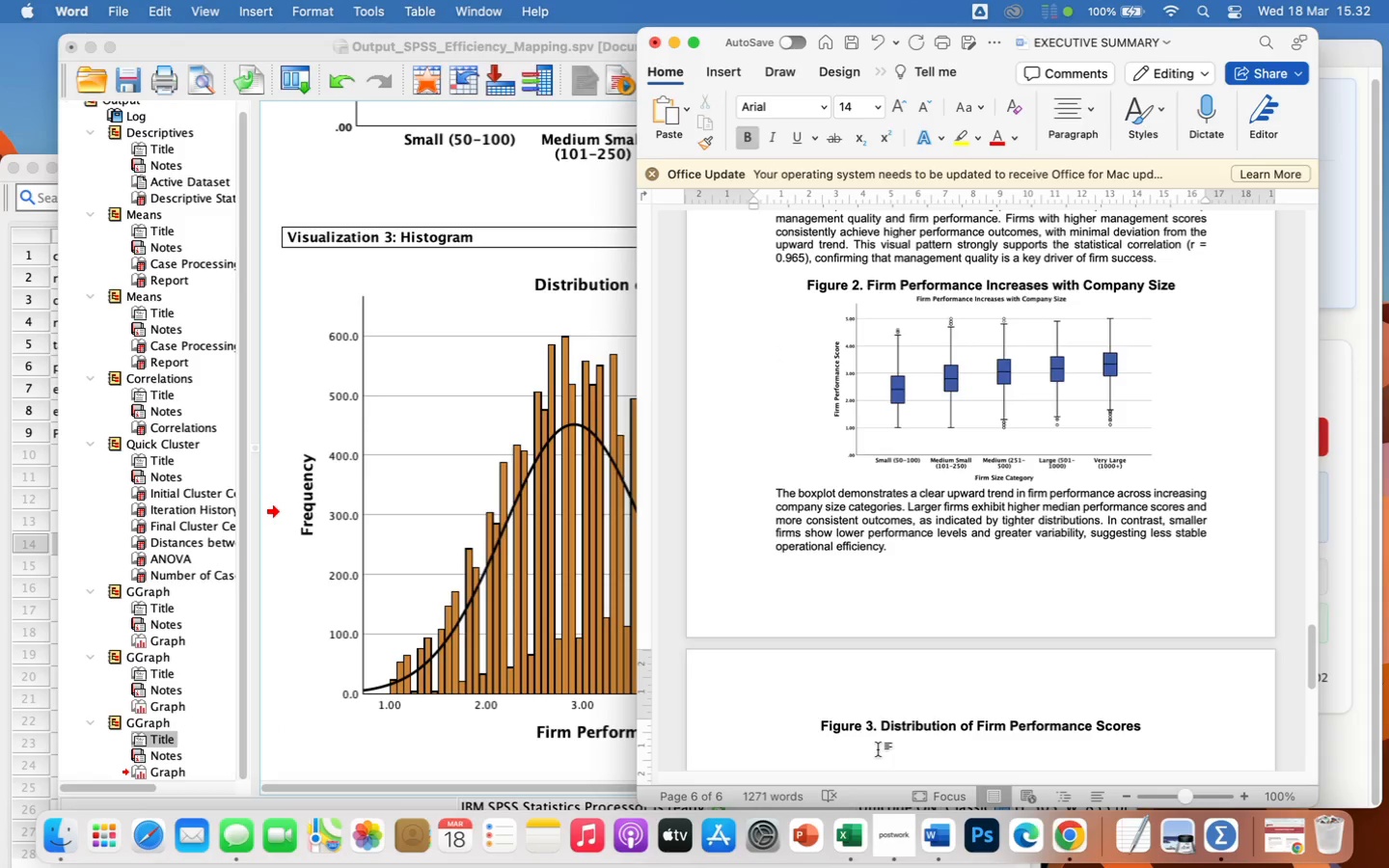 
key(Meta+V)
 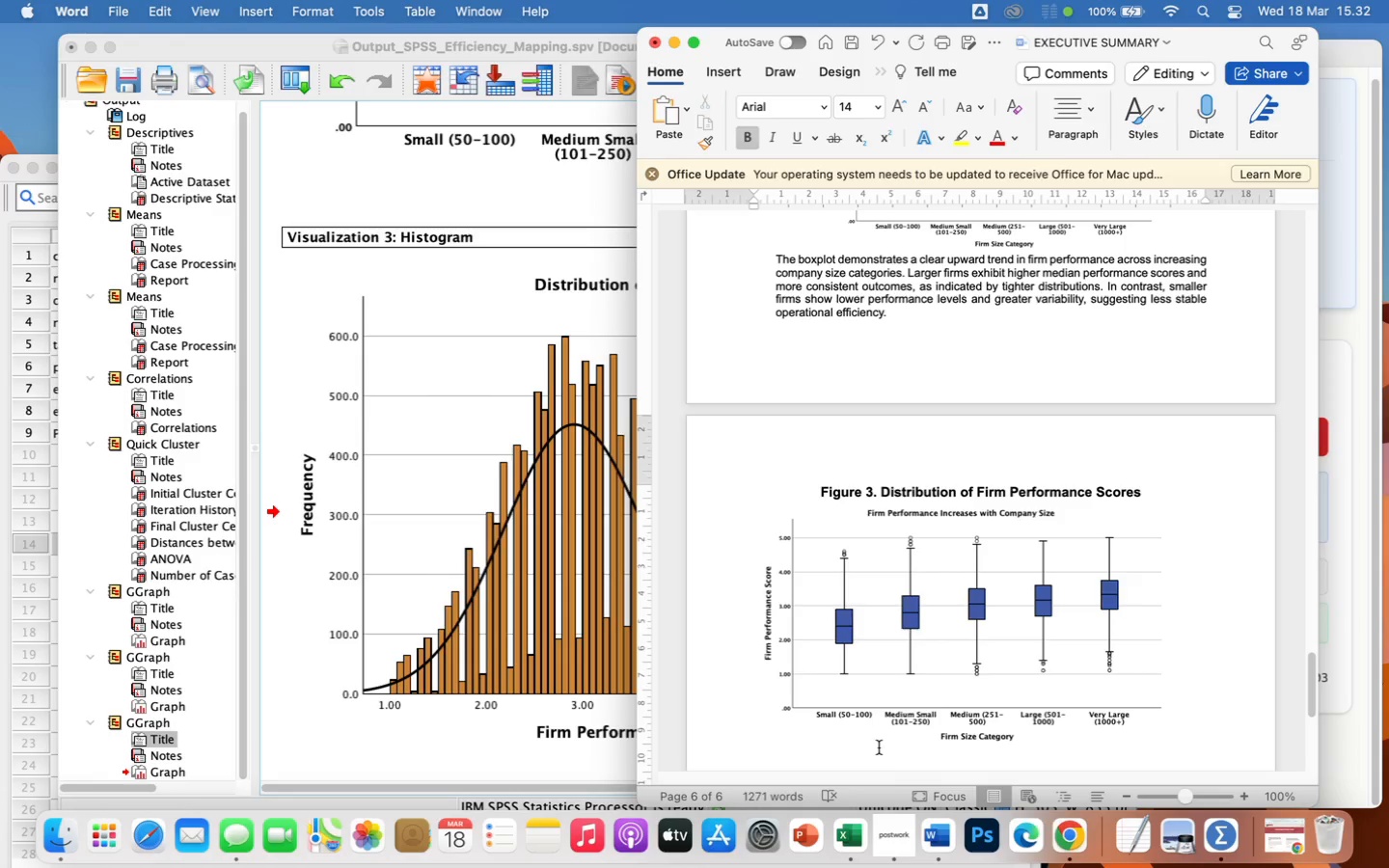 
scroll: coordinate [977, 680], scroll_direction: down, amount: 80.0
 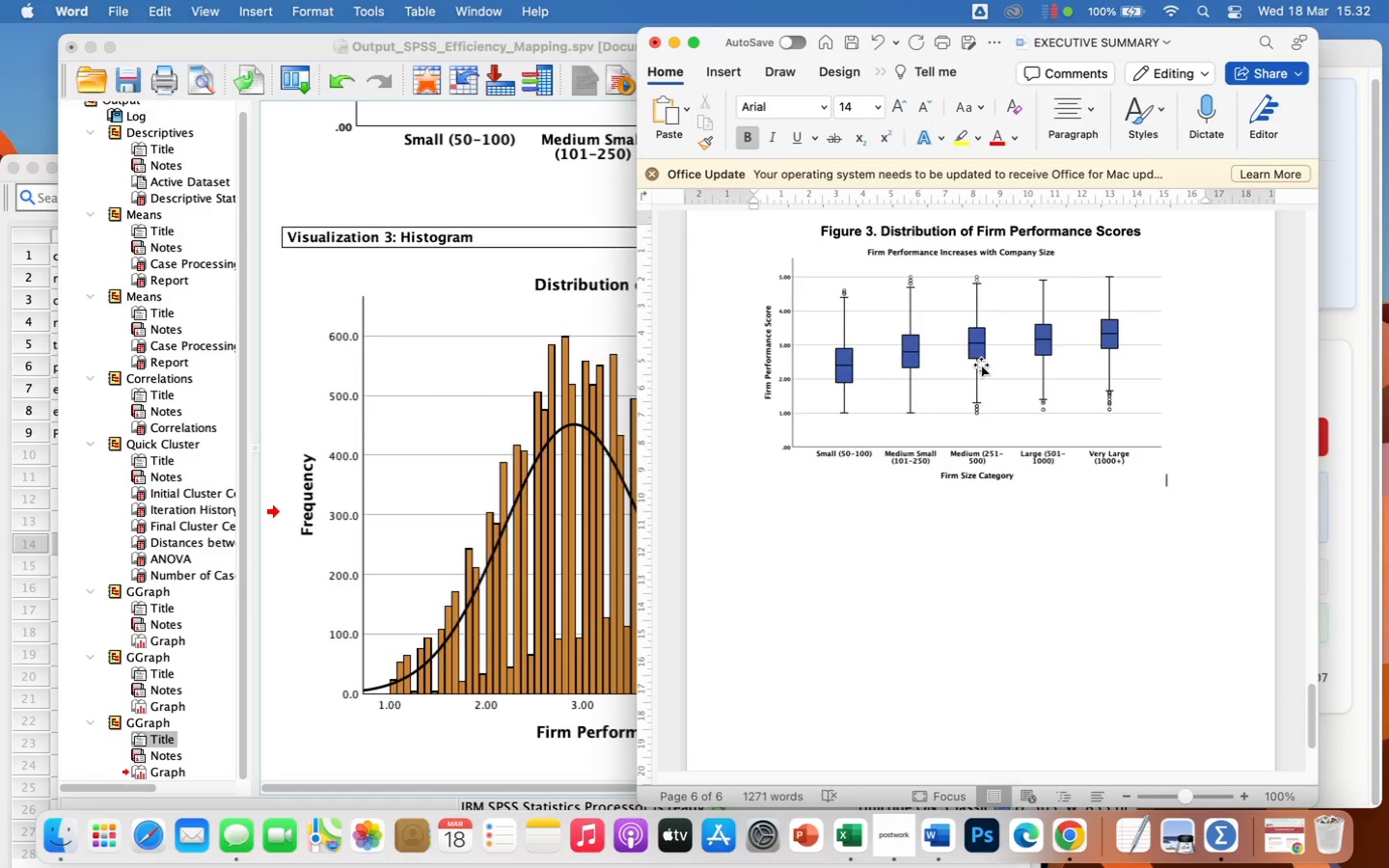 
left_click([981, 365])
 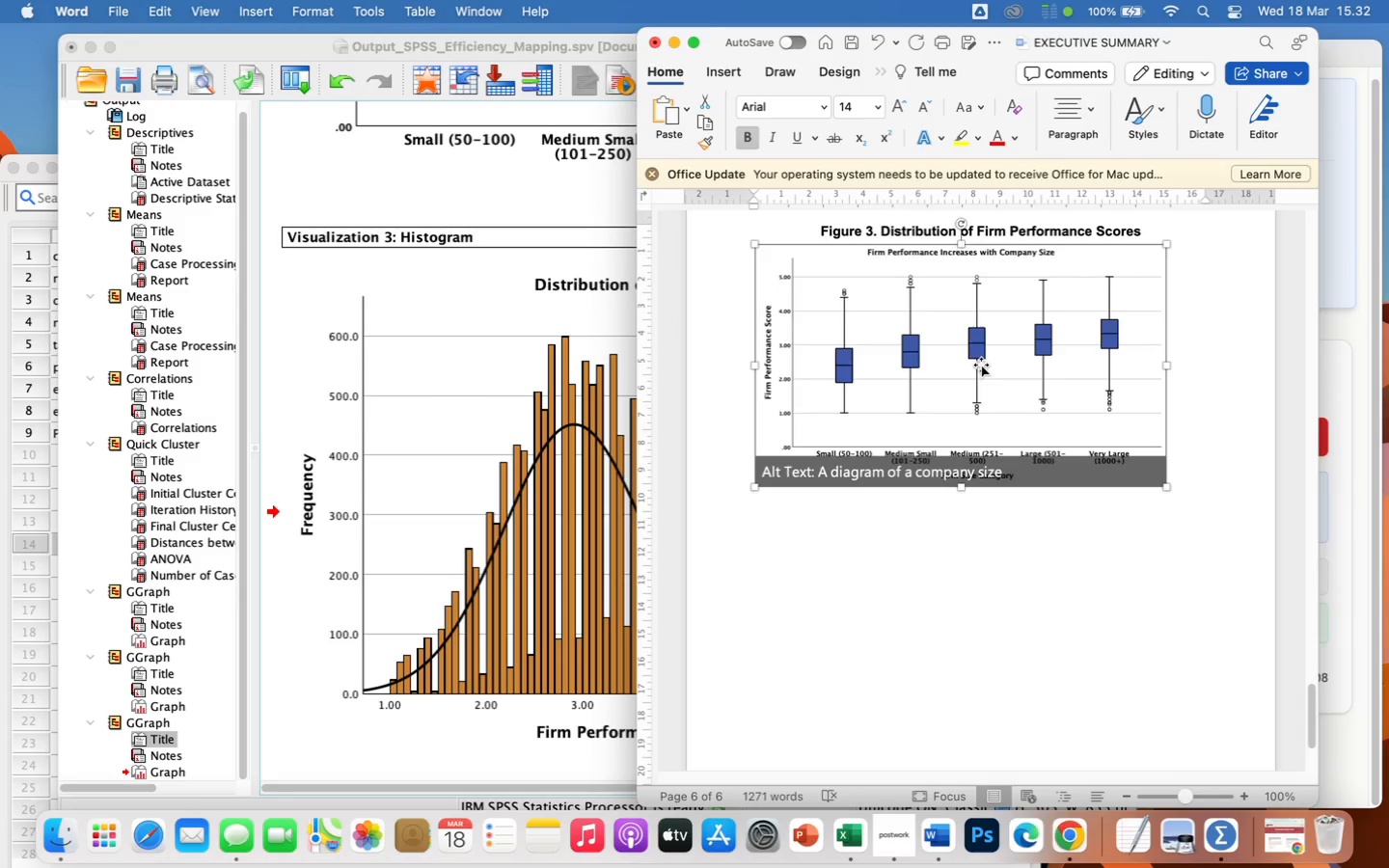 
key(Backspace)
 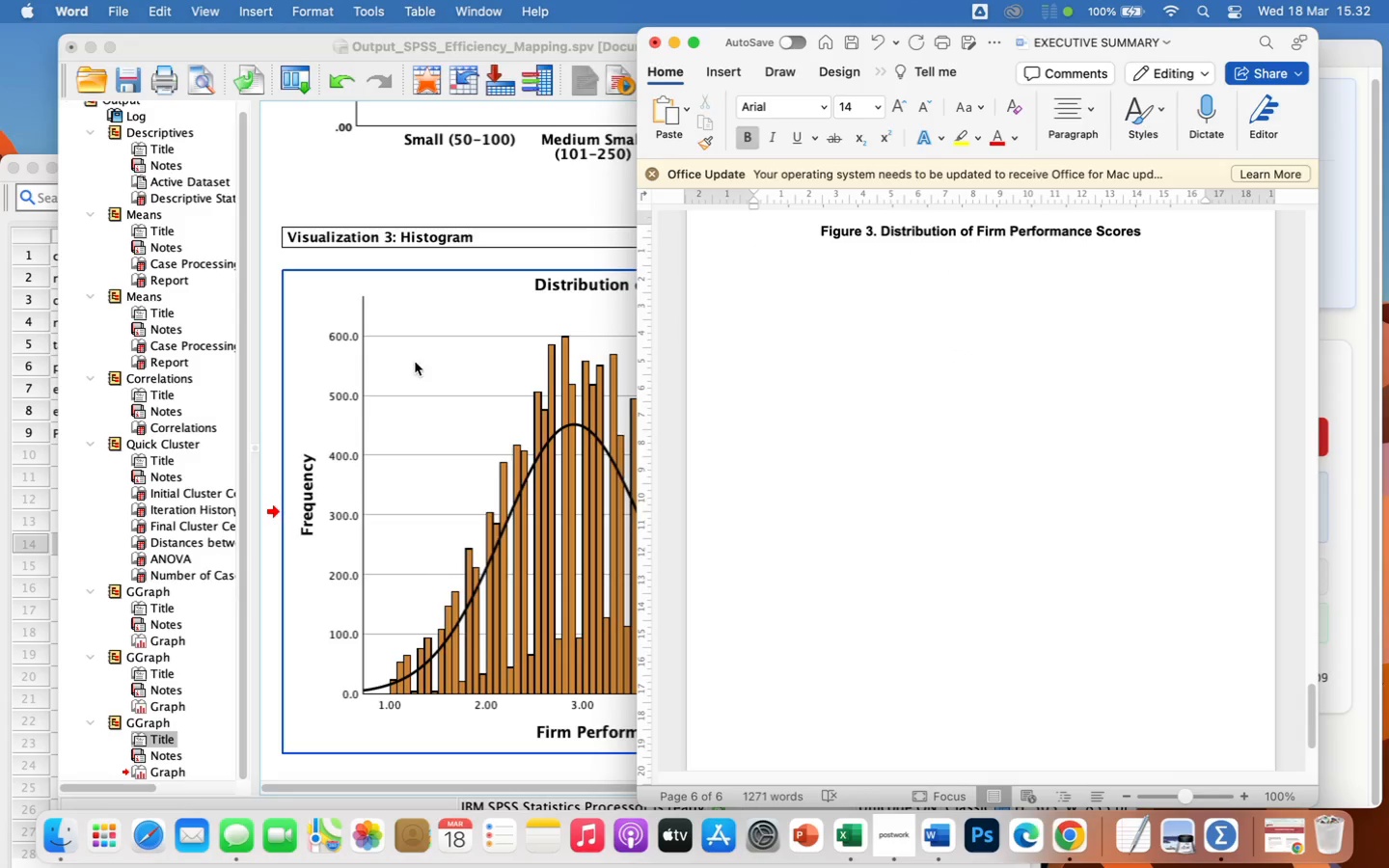 
left_click([387, 379])
 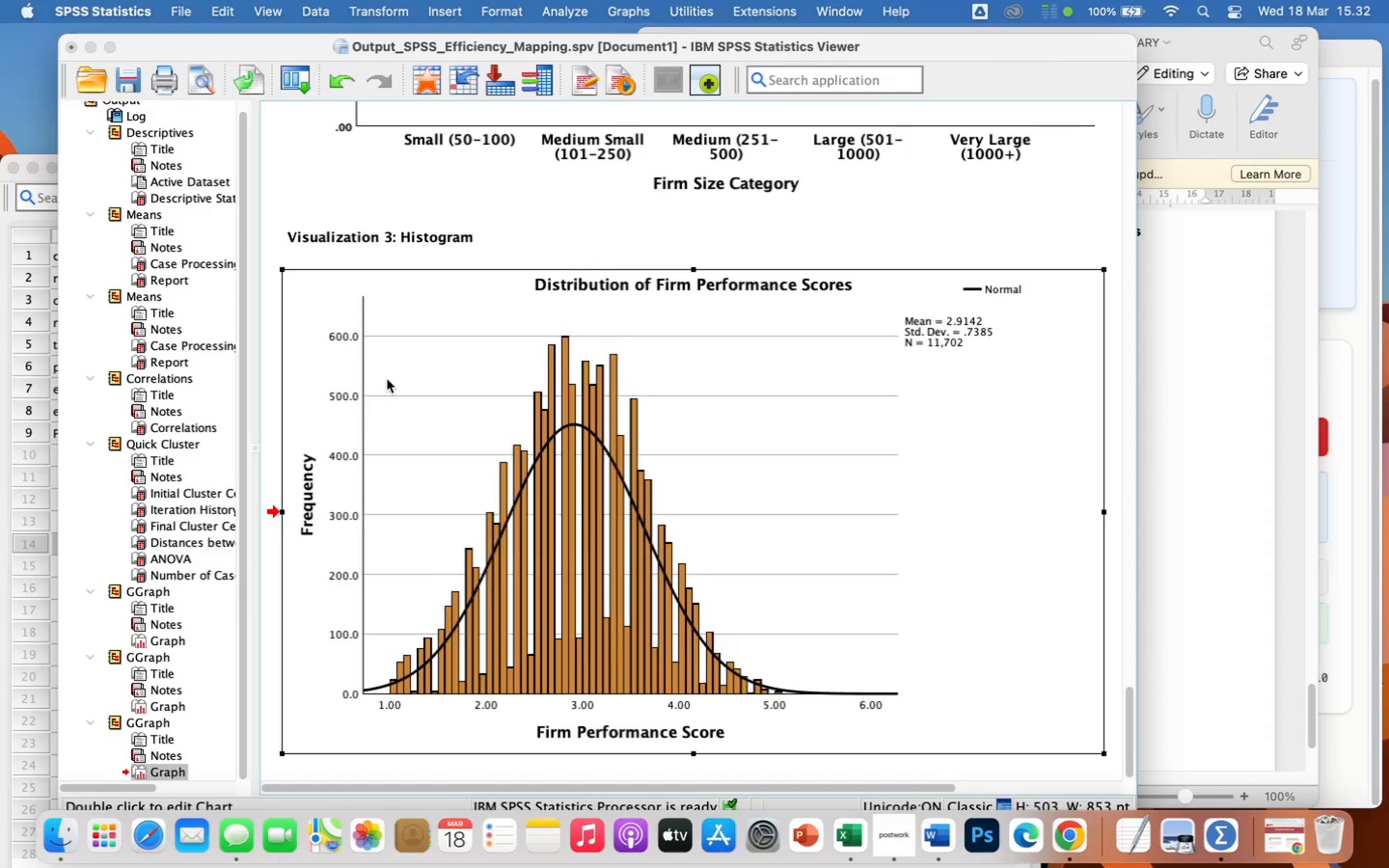 
right_click([387, 379])
 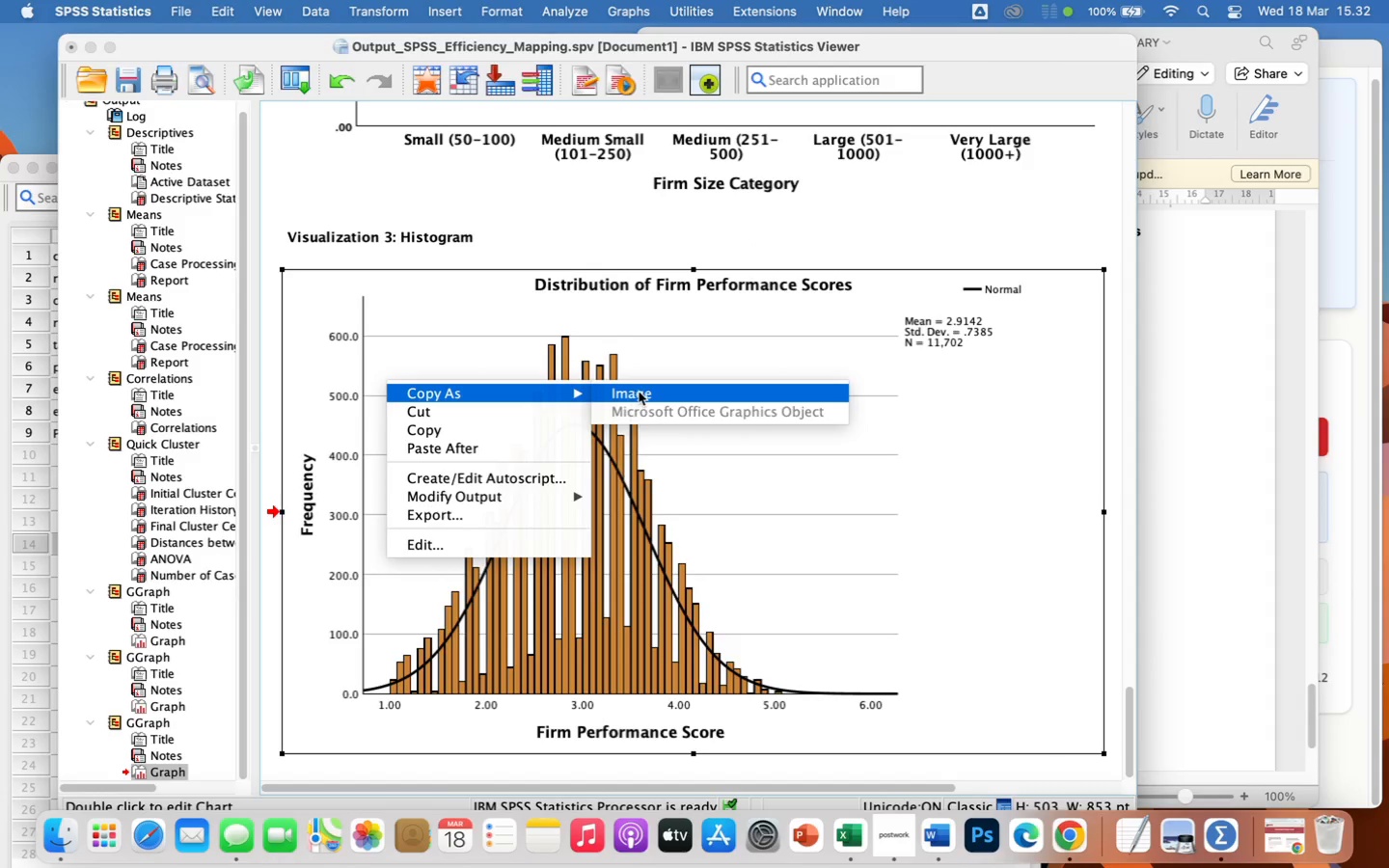 
left_click([641, 393])
 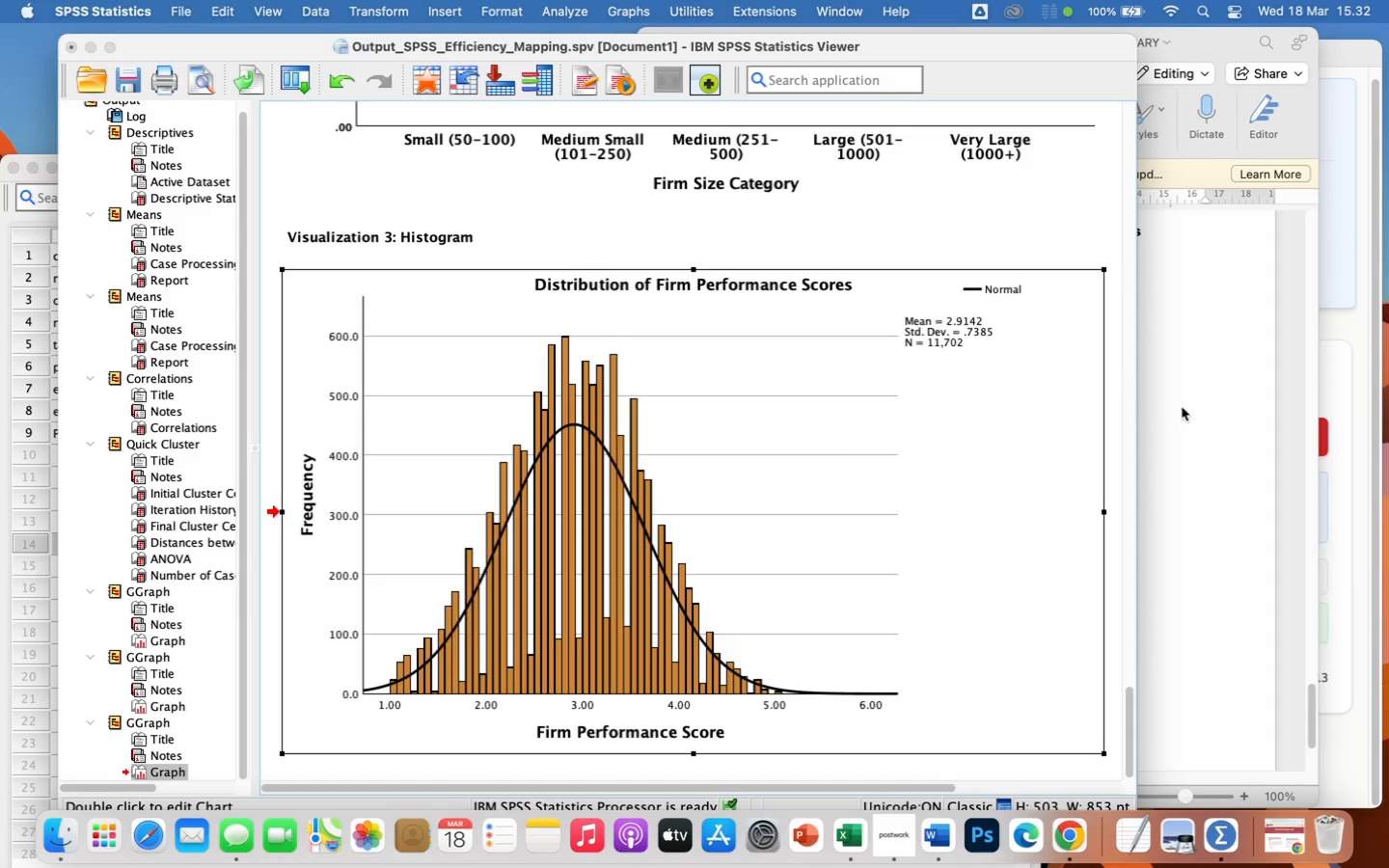 
left_click([1199, 409])
 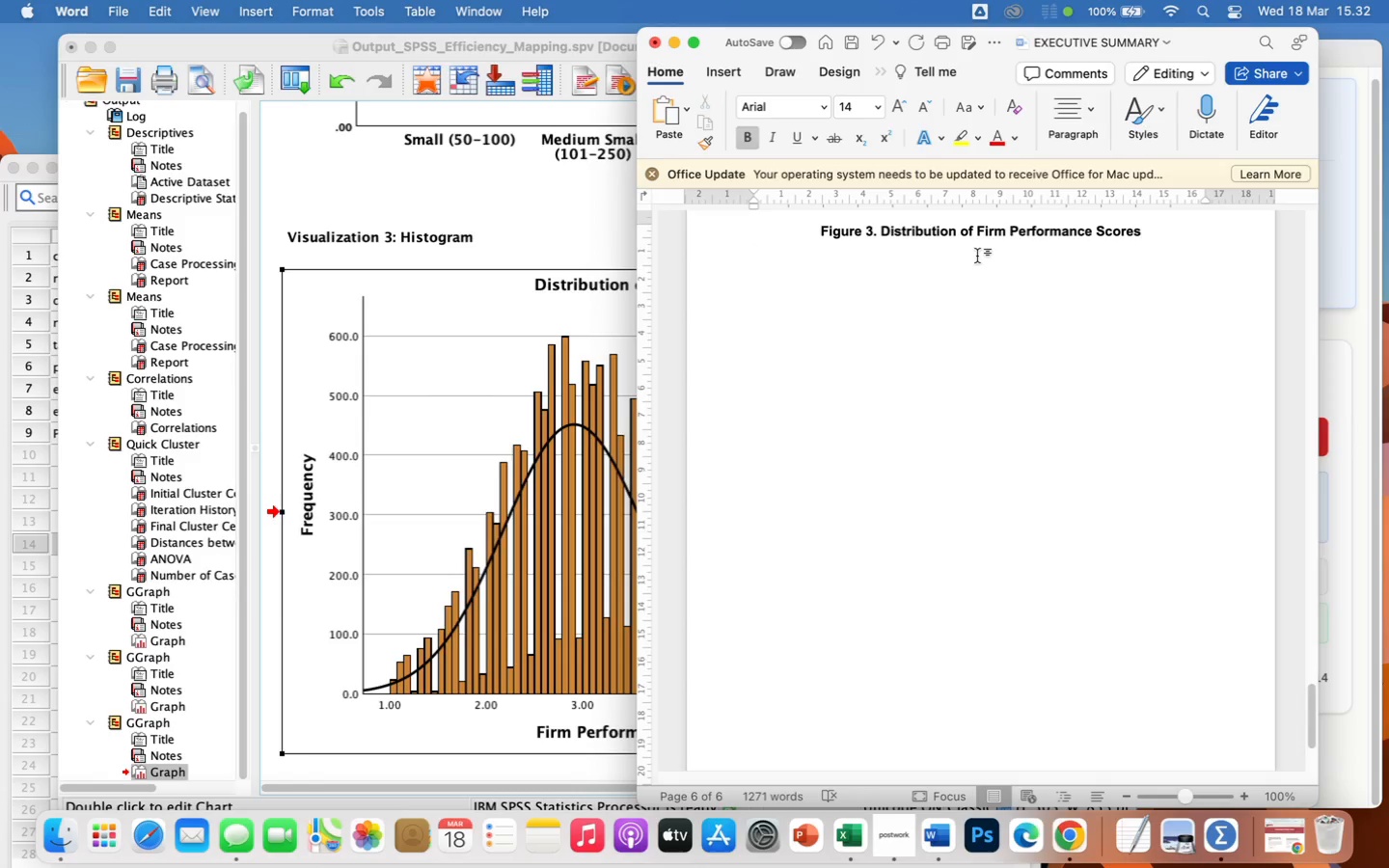 
left_click([977, 255])
 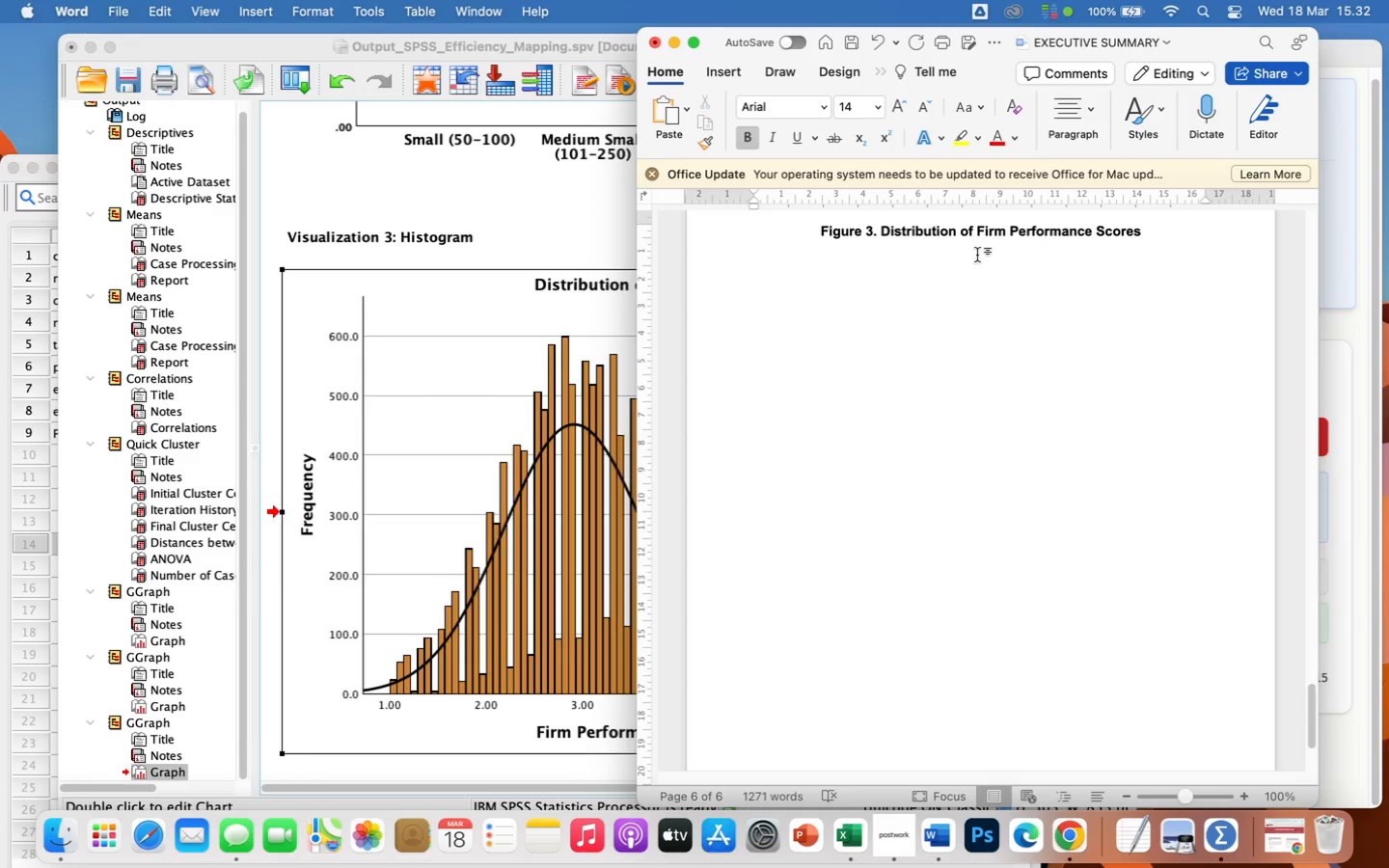 
key(Meta+V)
 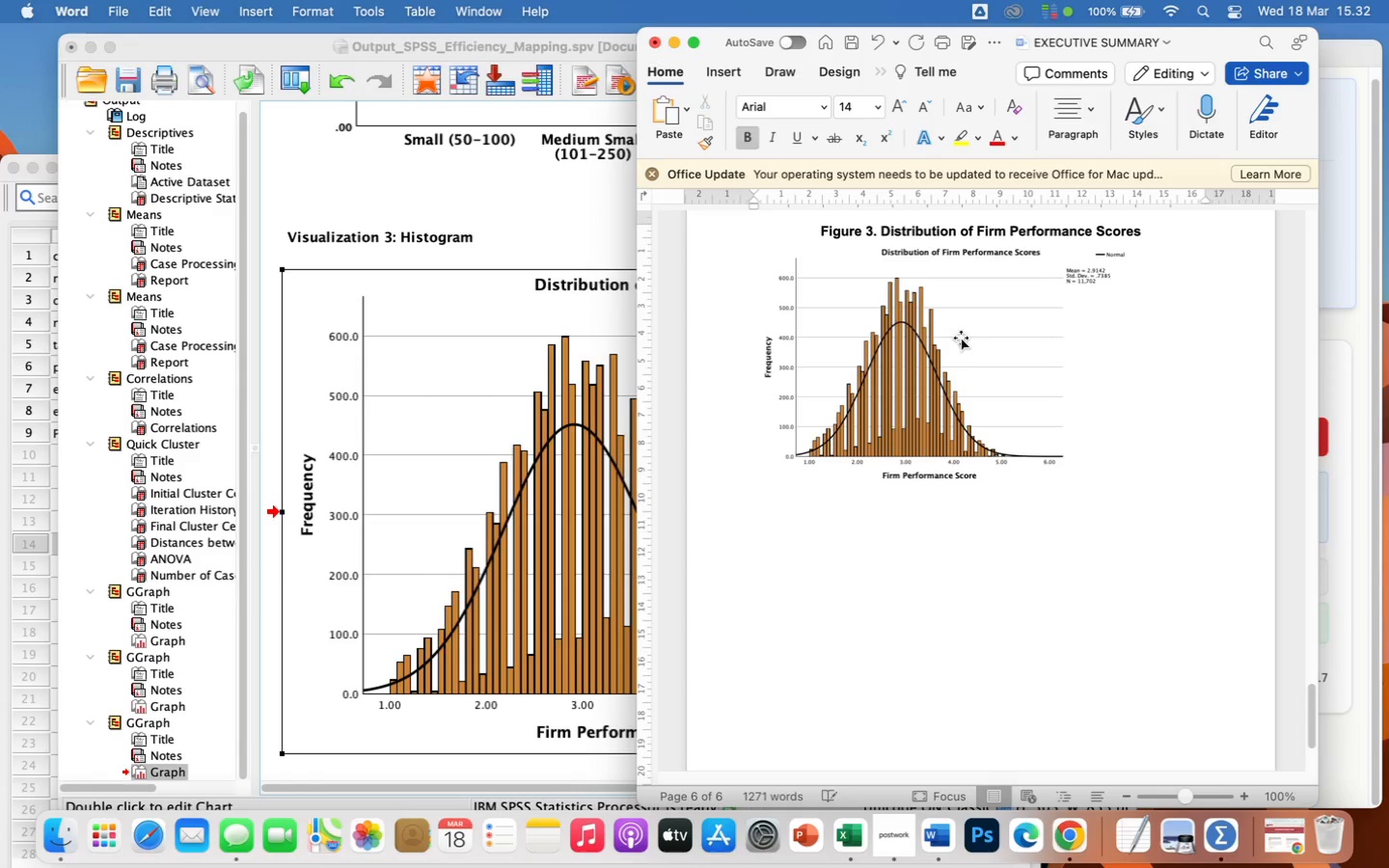 
left_click([961, 342])
 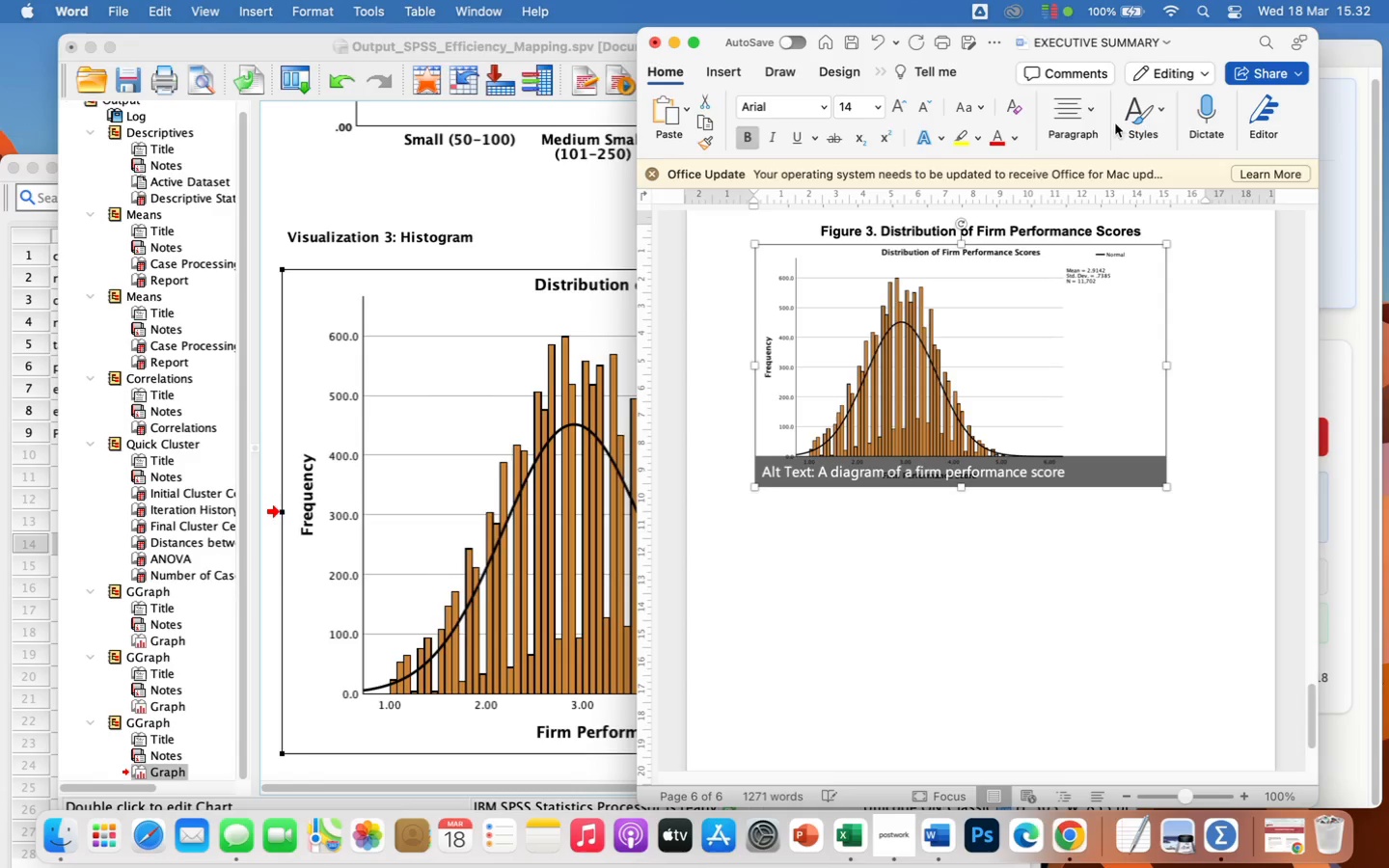 
left_click([1071, 101])
 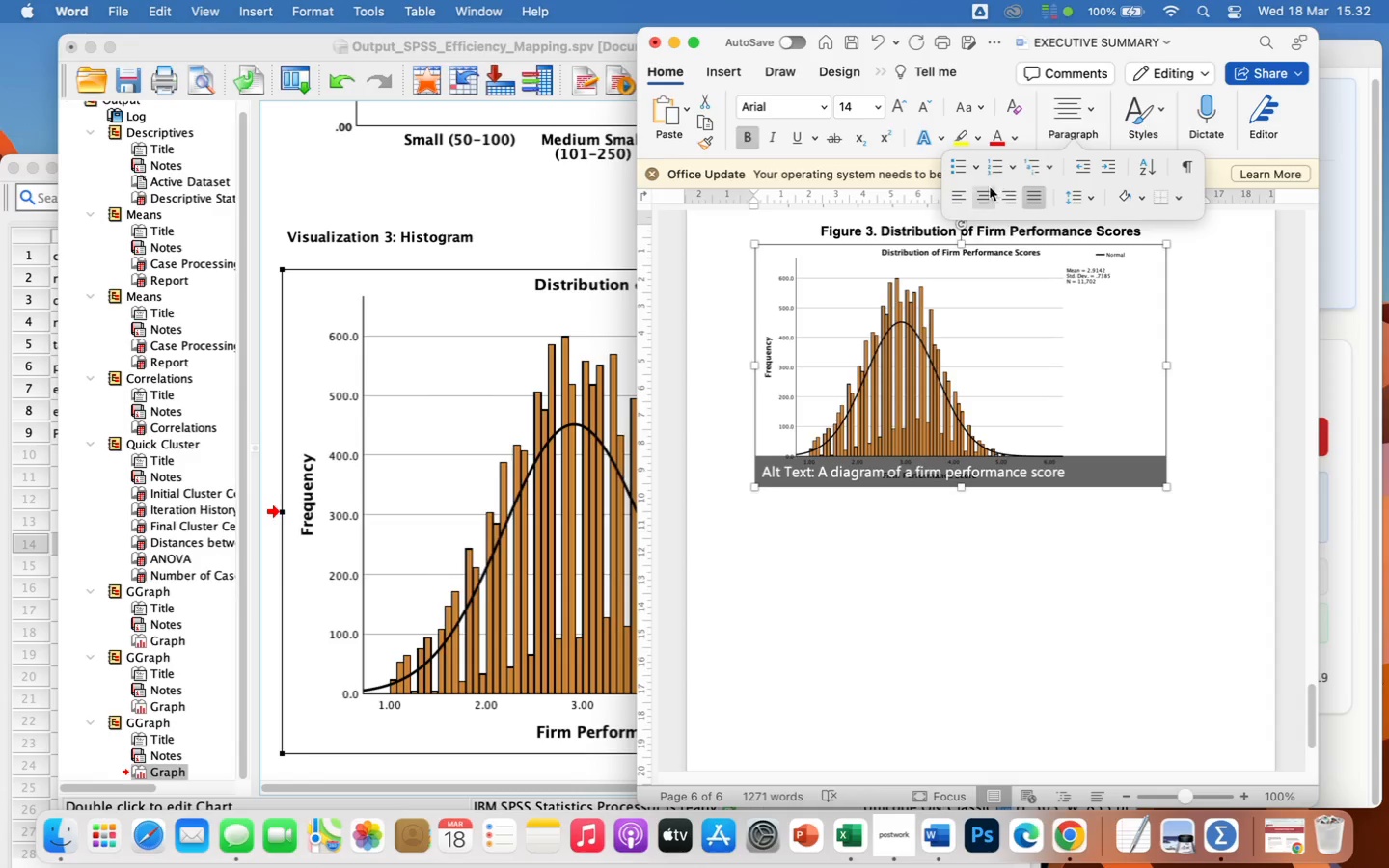 
left_click([984, 194])
 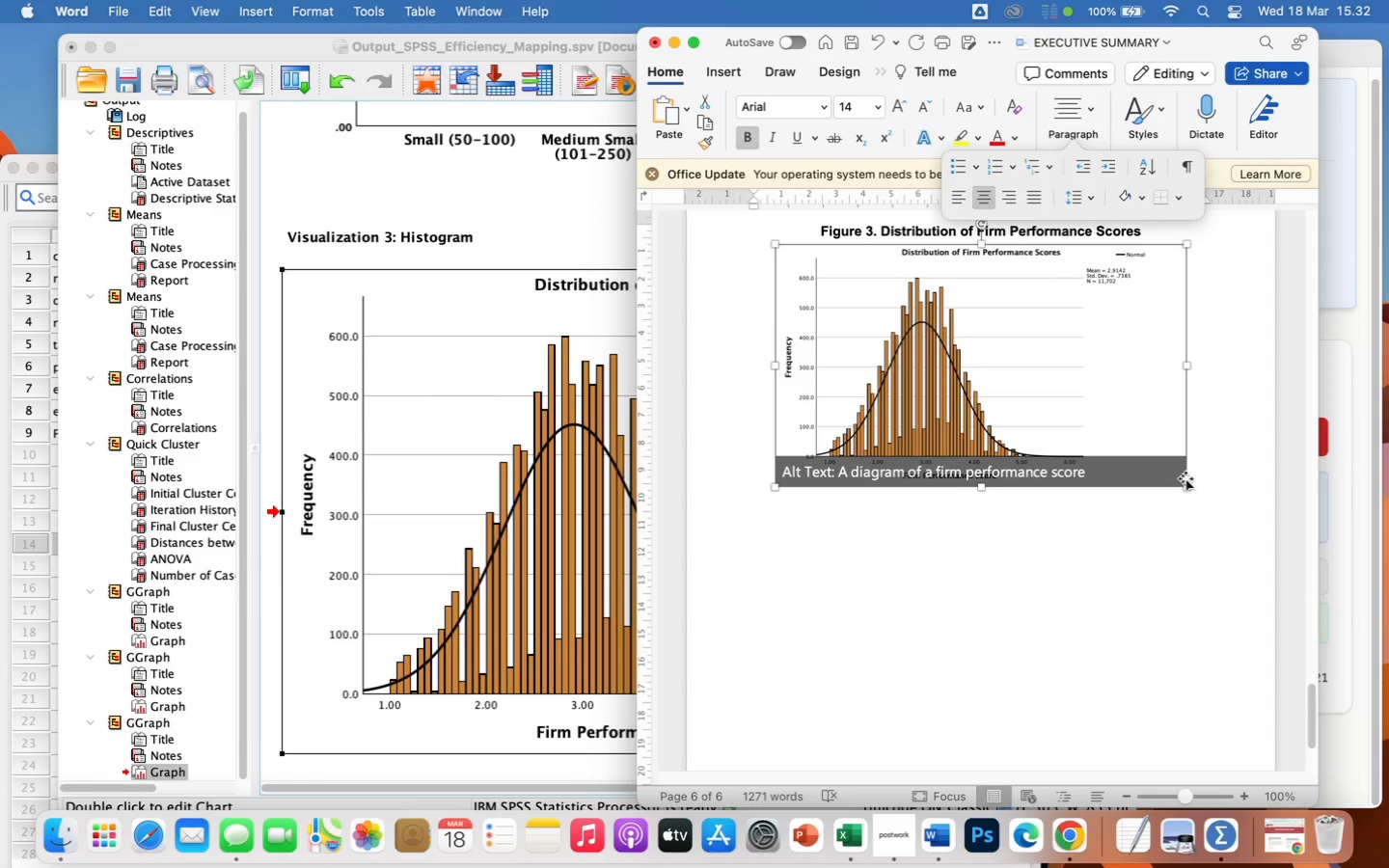 
left_click_drag(start_coordinate=[1185, 485], to_coordinate=[1105, 403])
 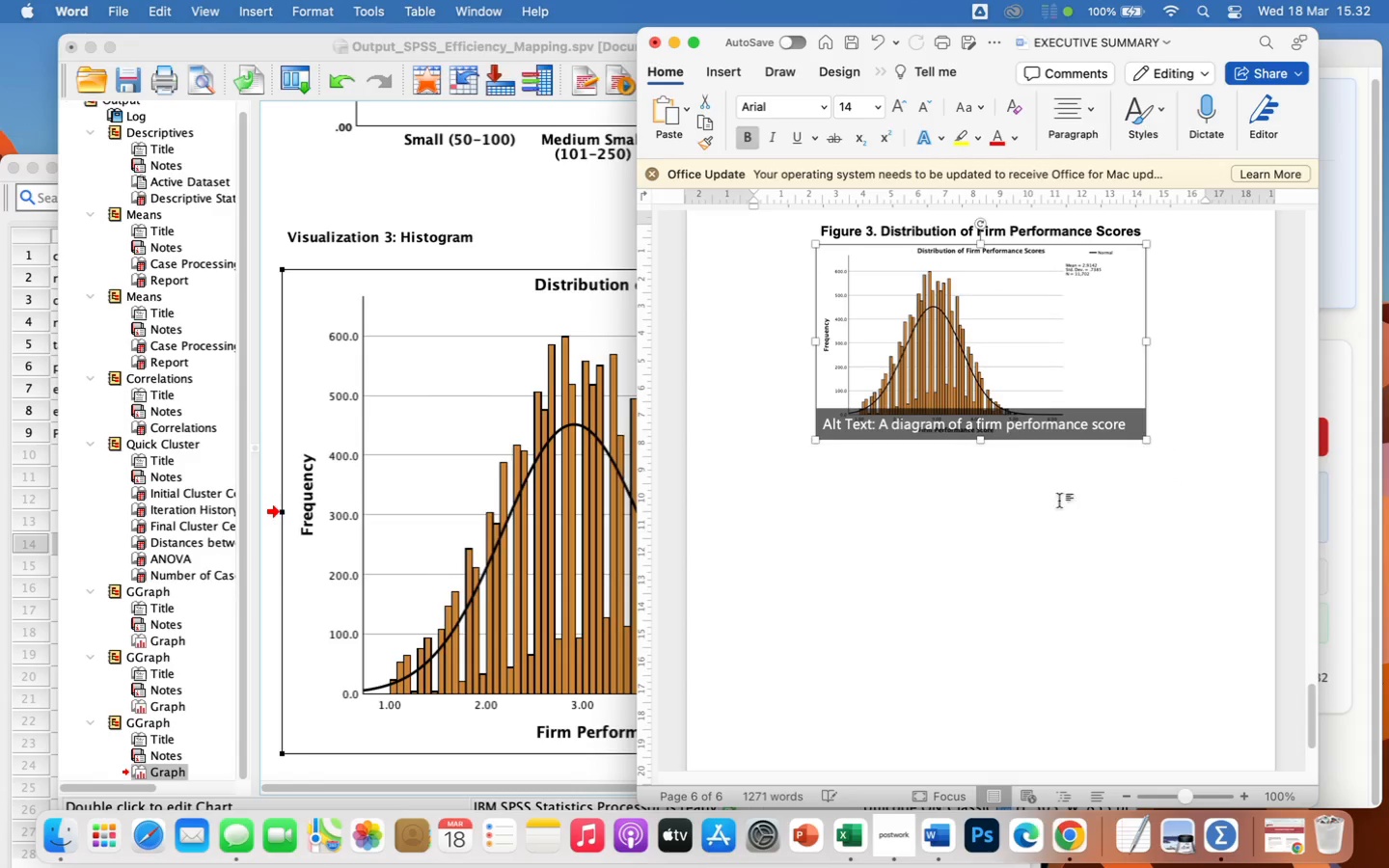 
left_click([1057, 534])
 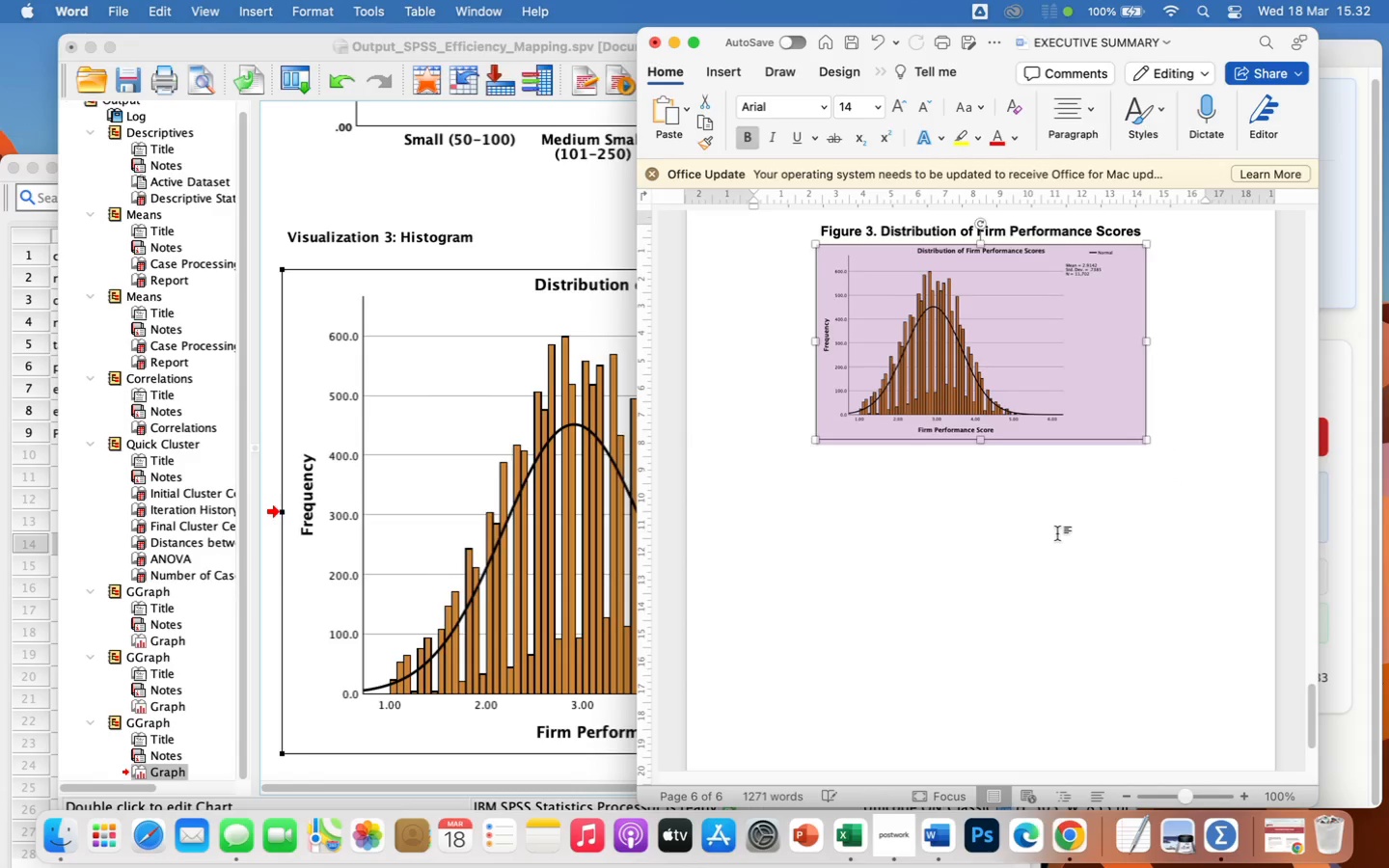 
scroll: coordinate [1057, 534], scroll_direction: up, amount: 60.0
 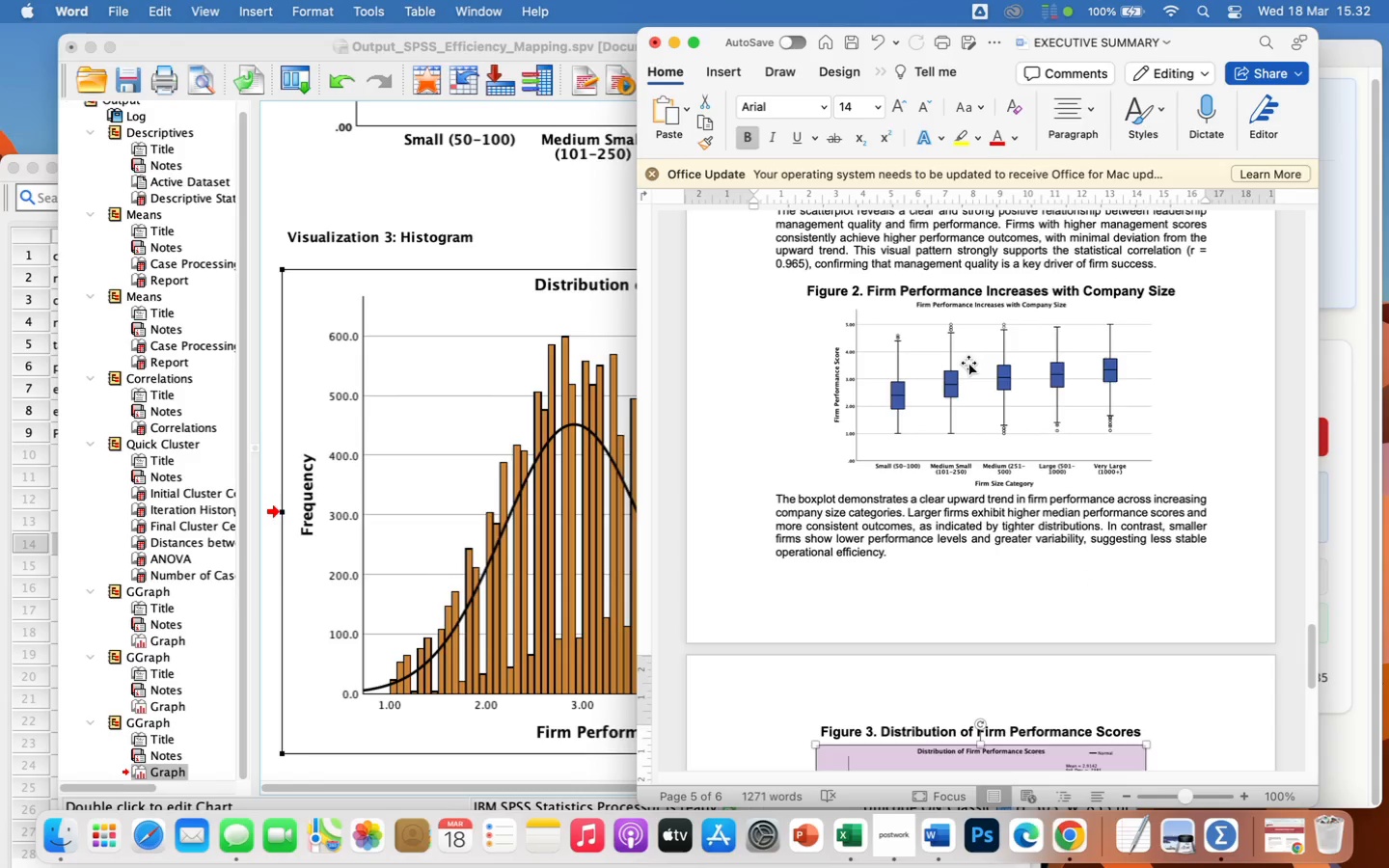 
left_click([968, 363])
 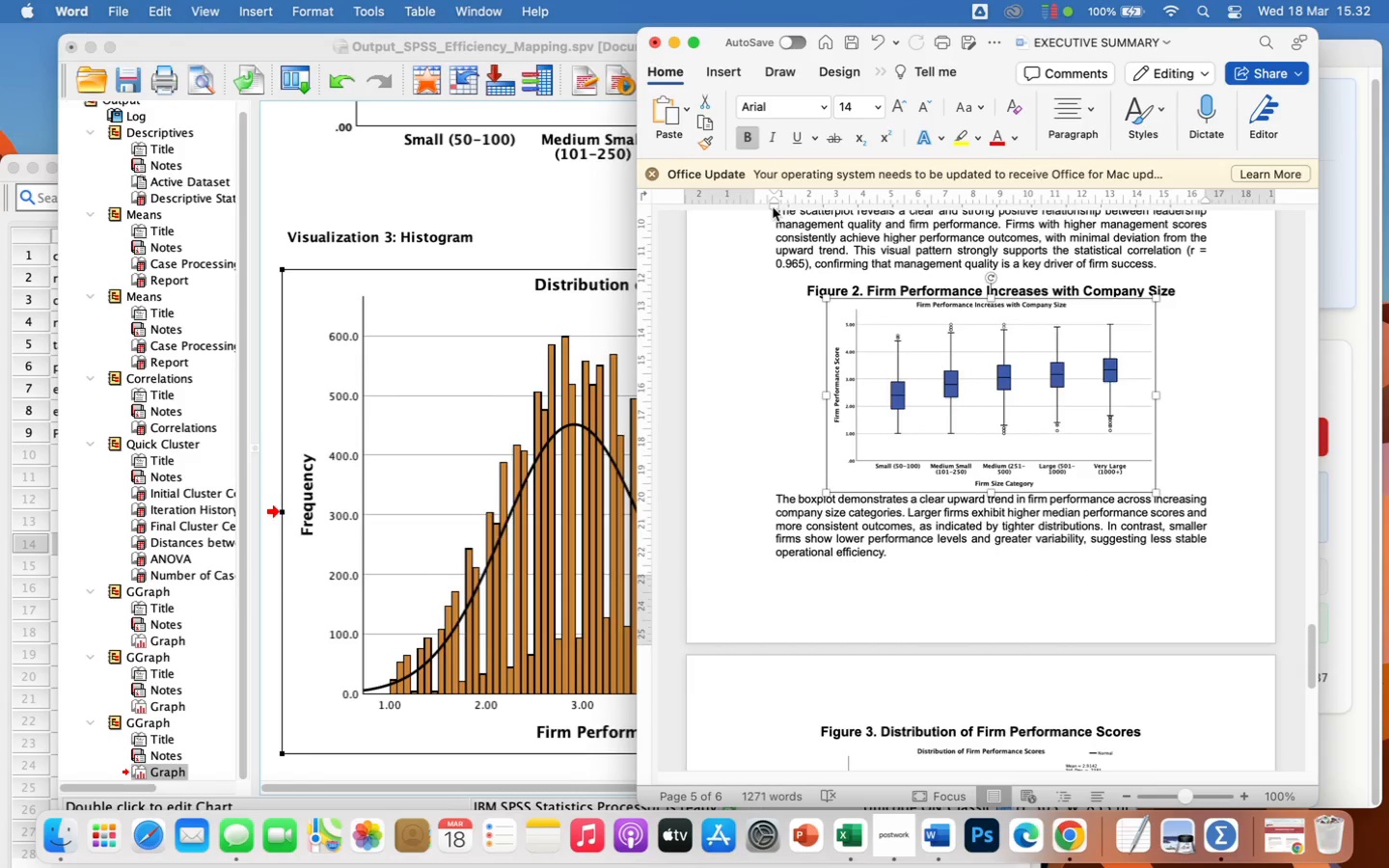 
left_click_drag(start_coordinate=[774, 207], to_coordinate=[754, 212])
 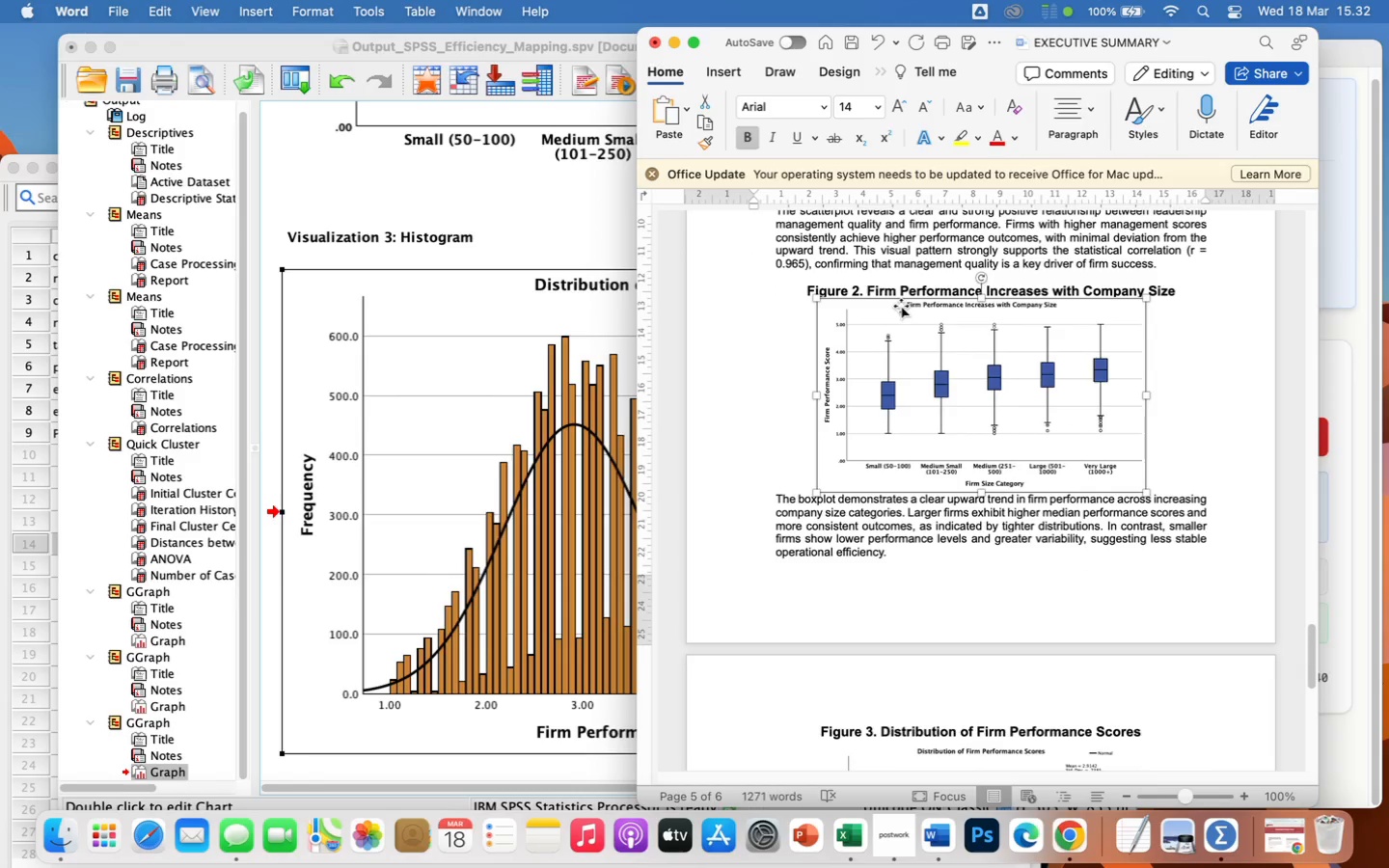 
scroll: coordinate [901, 306], scroll_direction: up, amount: 42.0
 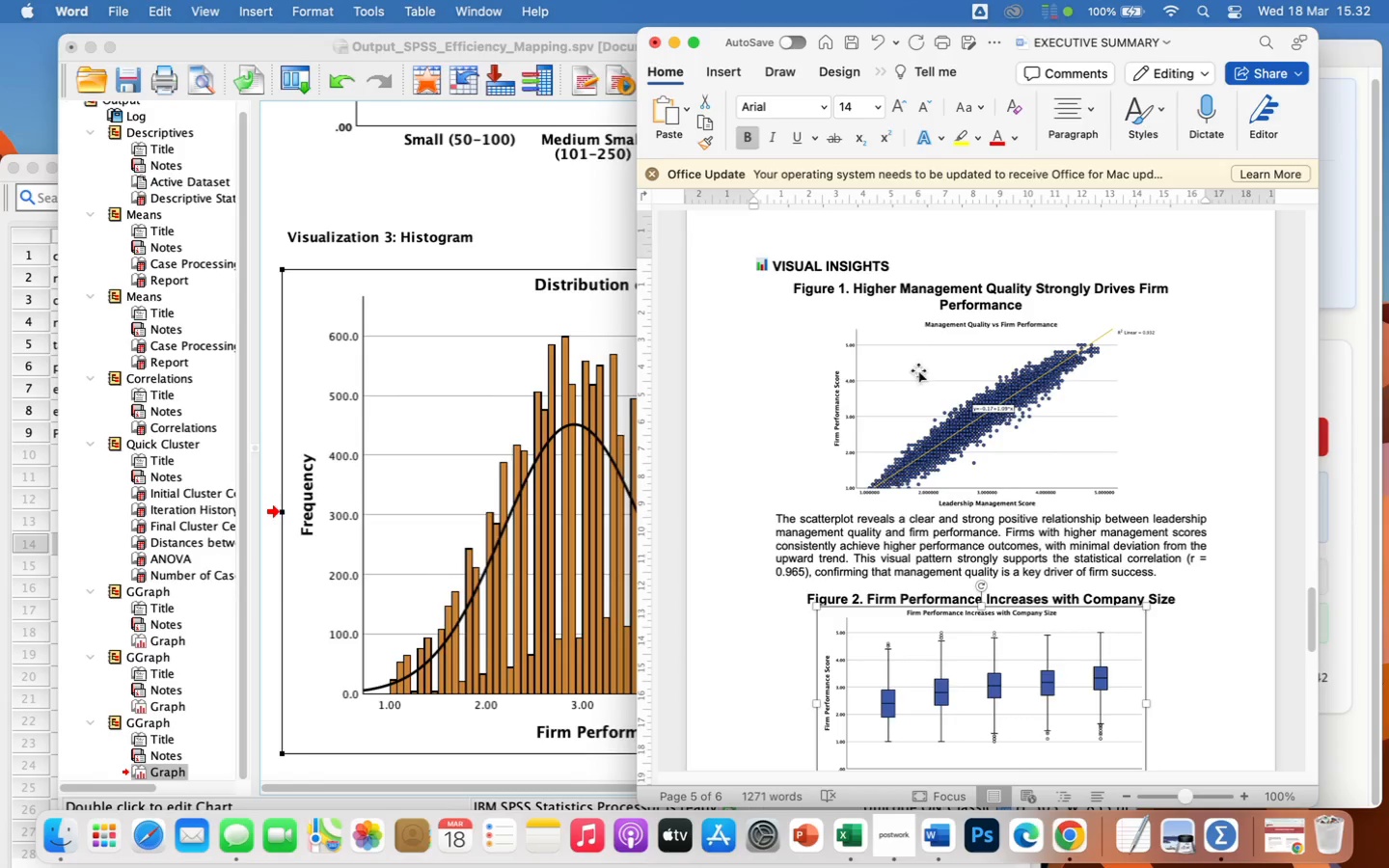 
left_click([918, 370])
 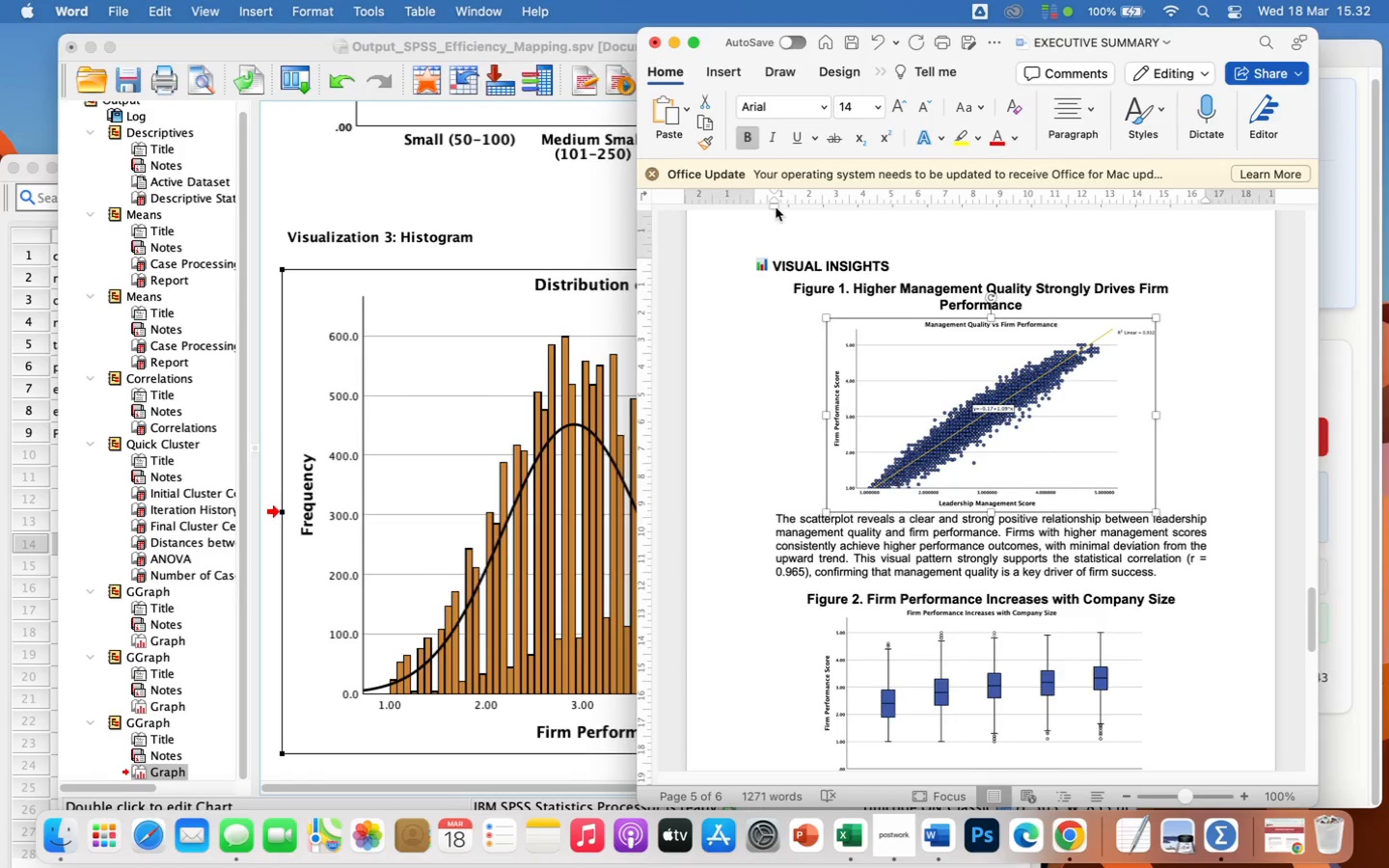 
left_click_drag(start_coordinate=[776, 206], to_coordinate=[755, 210])
 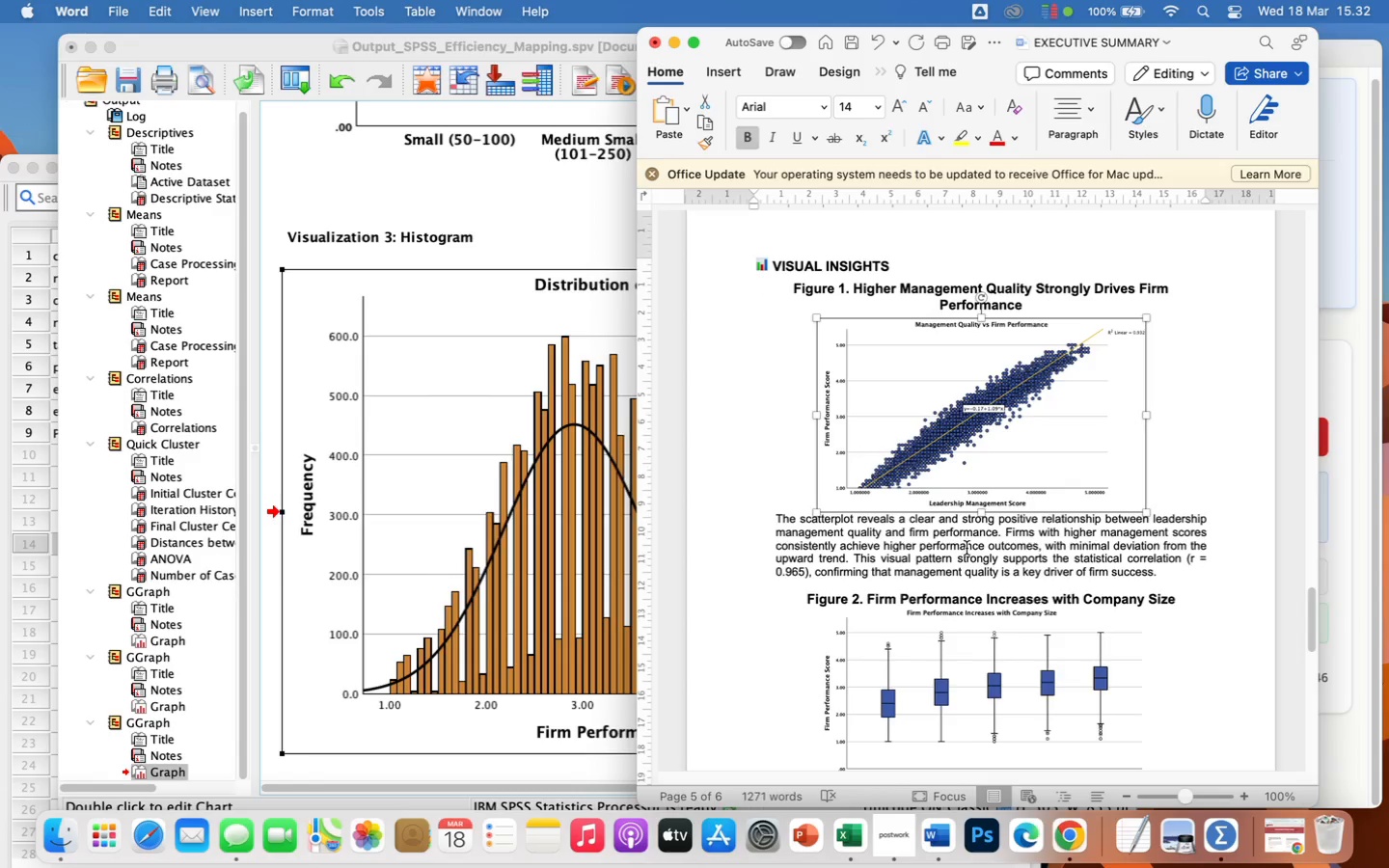 
scroll: coordinate [967, 548], scroll_direction: down, amount: 90.0
 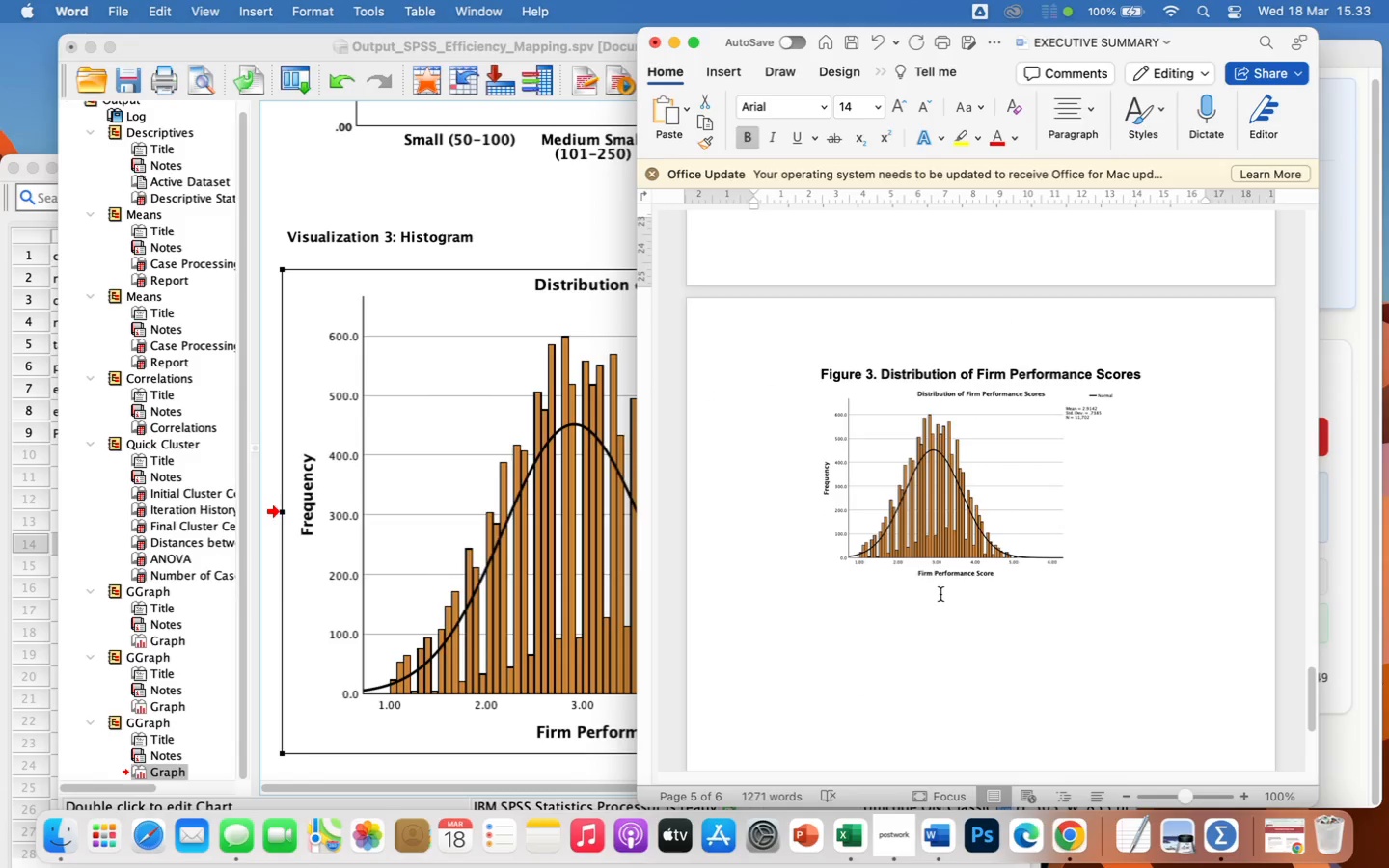 
left_click([940, 594])
 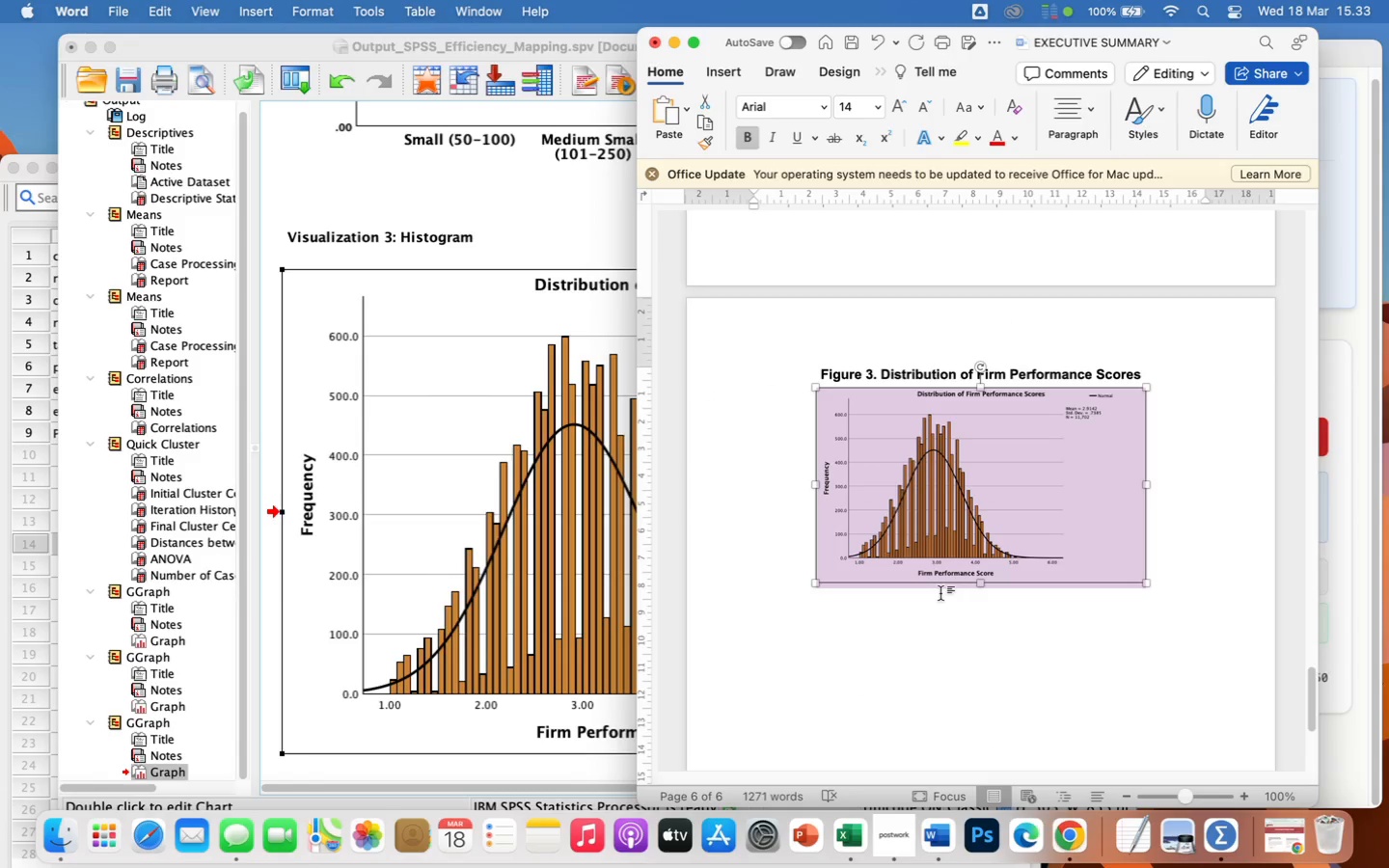 
left_click([940, 594])
 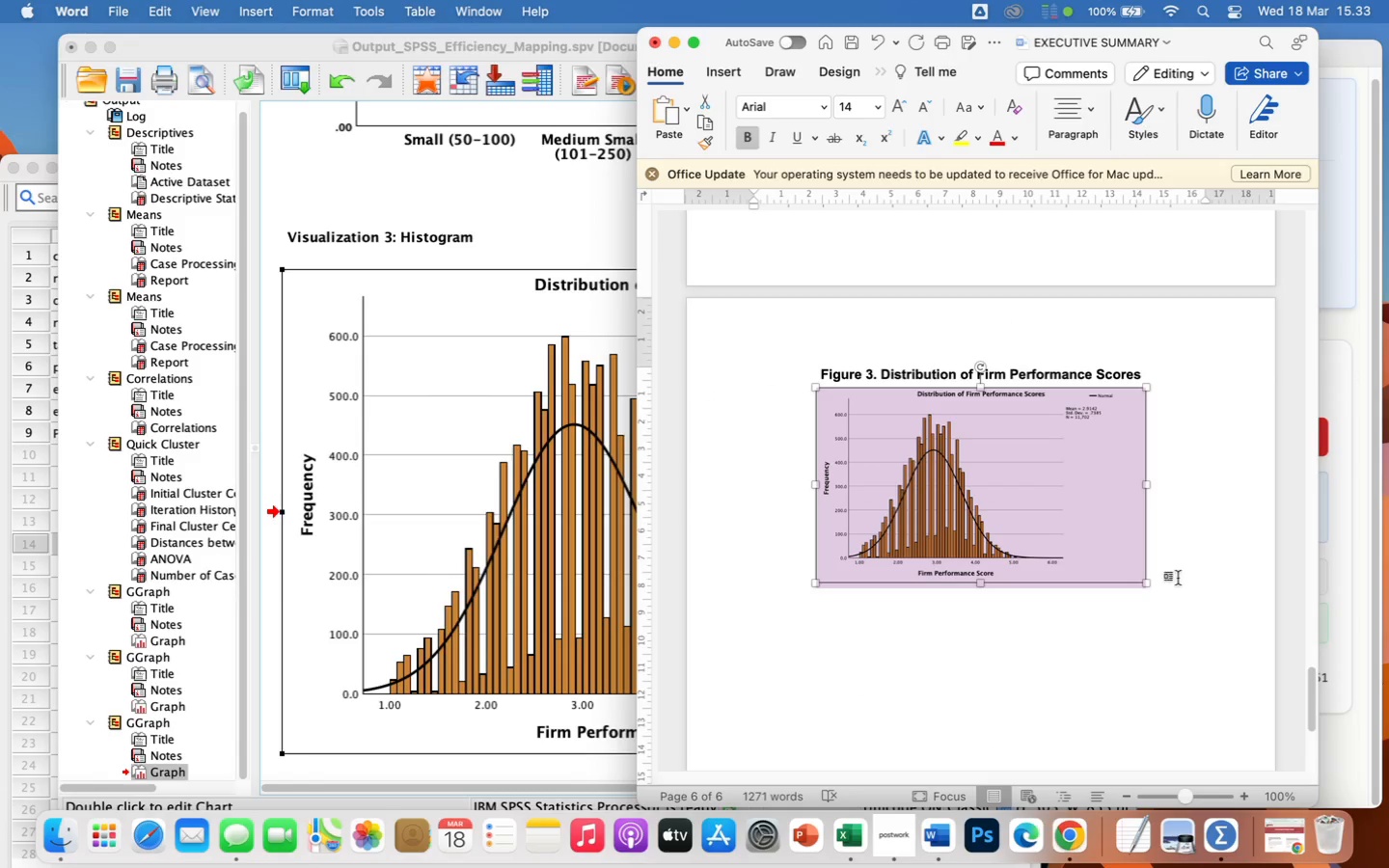 
left_click([1175, 572])
 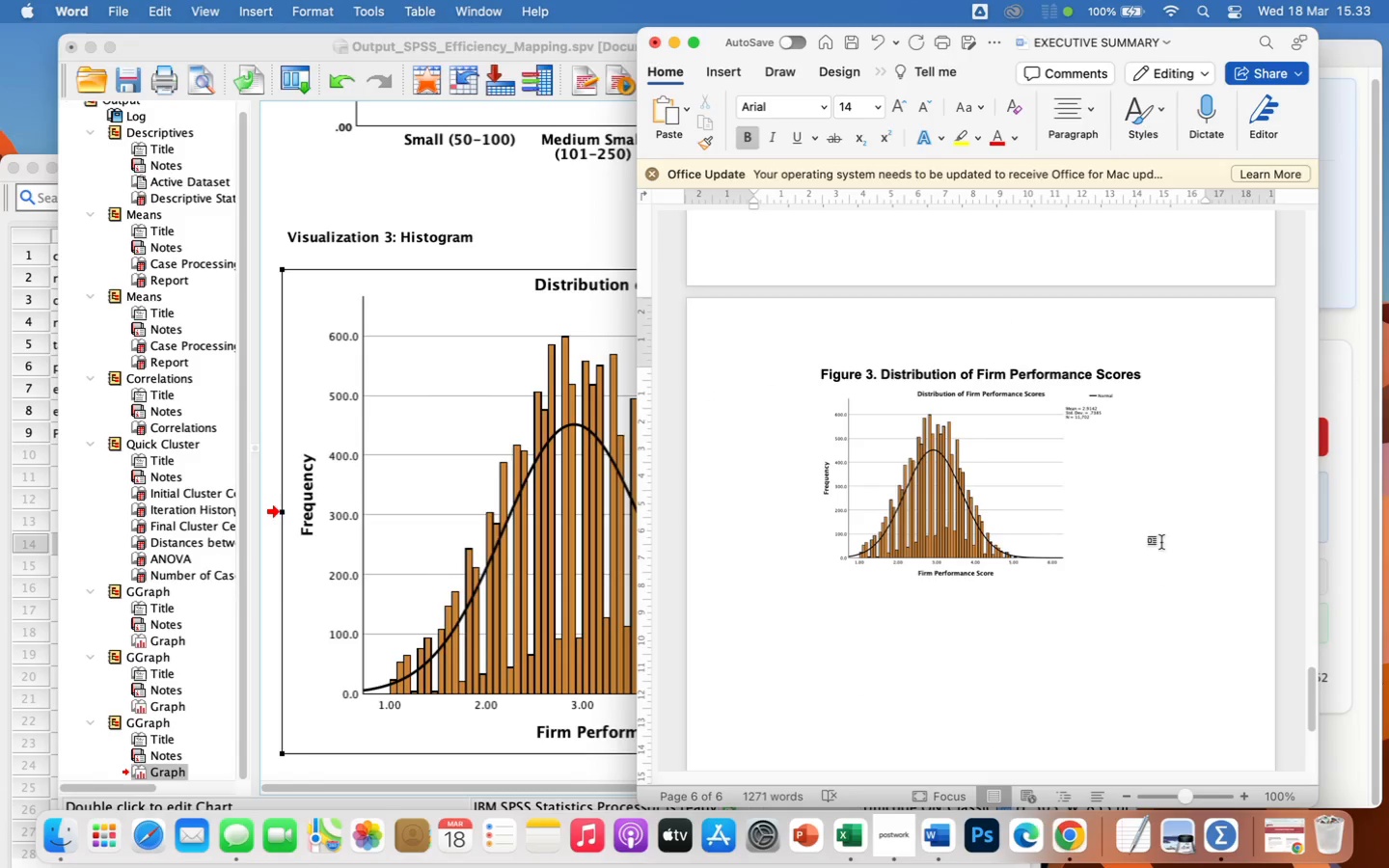 
scroll: coordinate [1152, 523], scroll_direction: up, amount: 99.0
 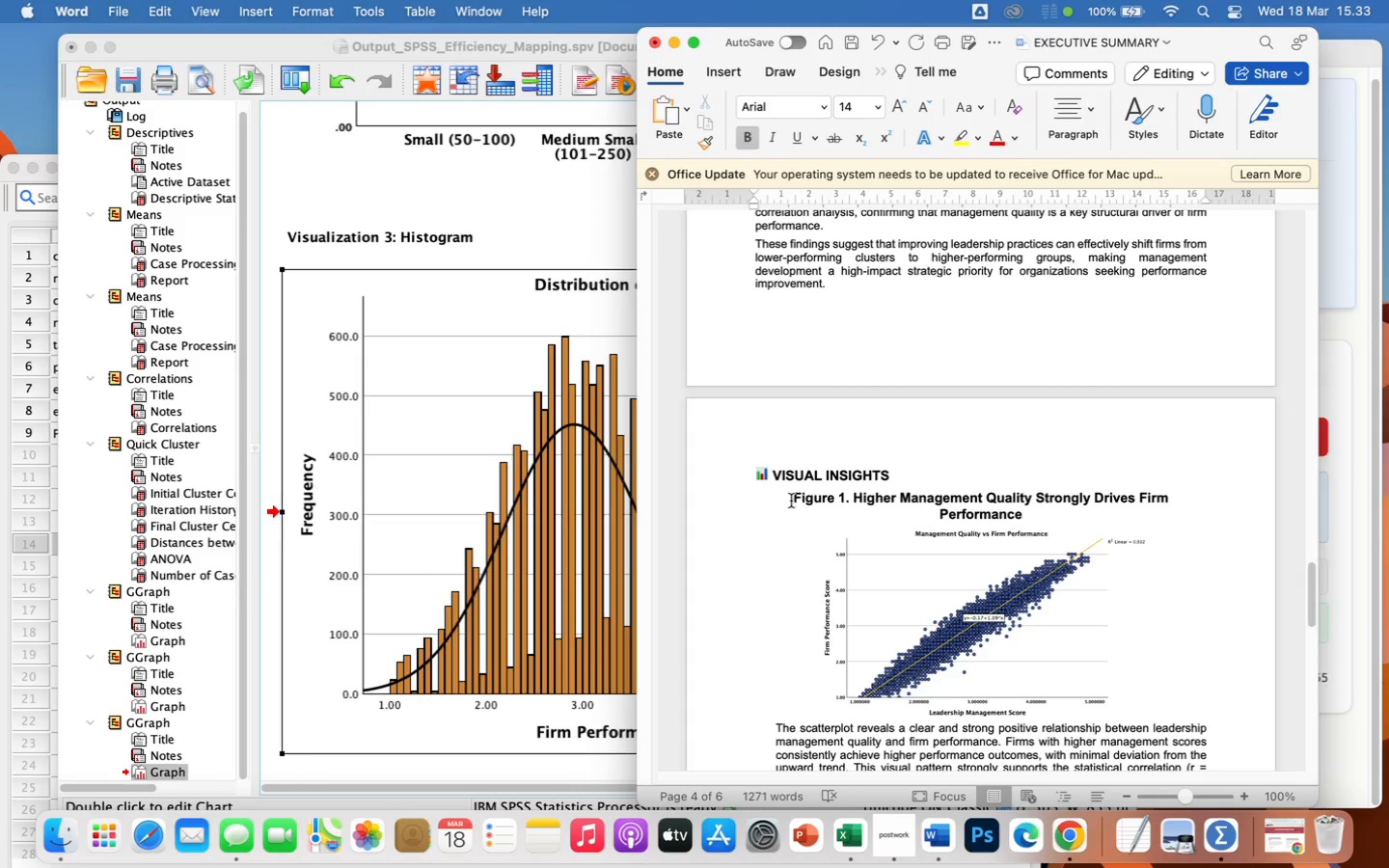 
left_click_drag(start_coordinate=[789, 501], to_coordinate=[1050, 517])
 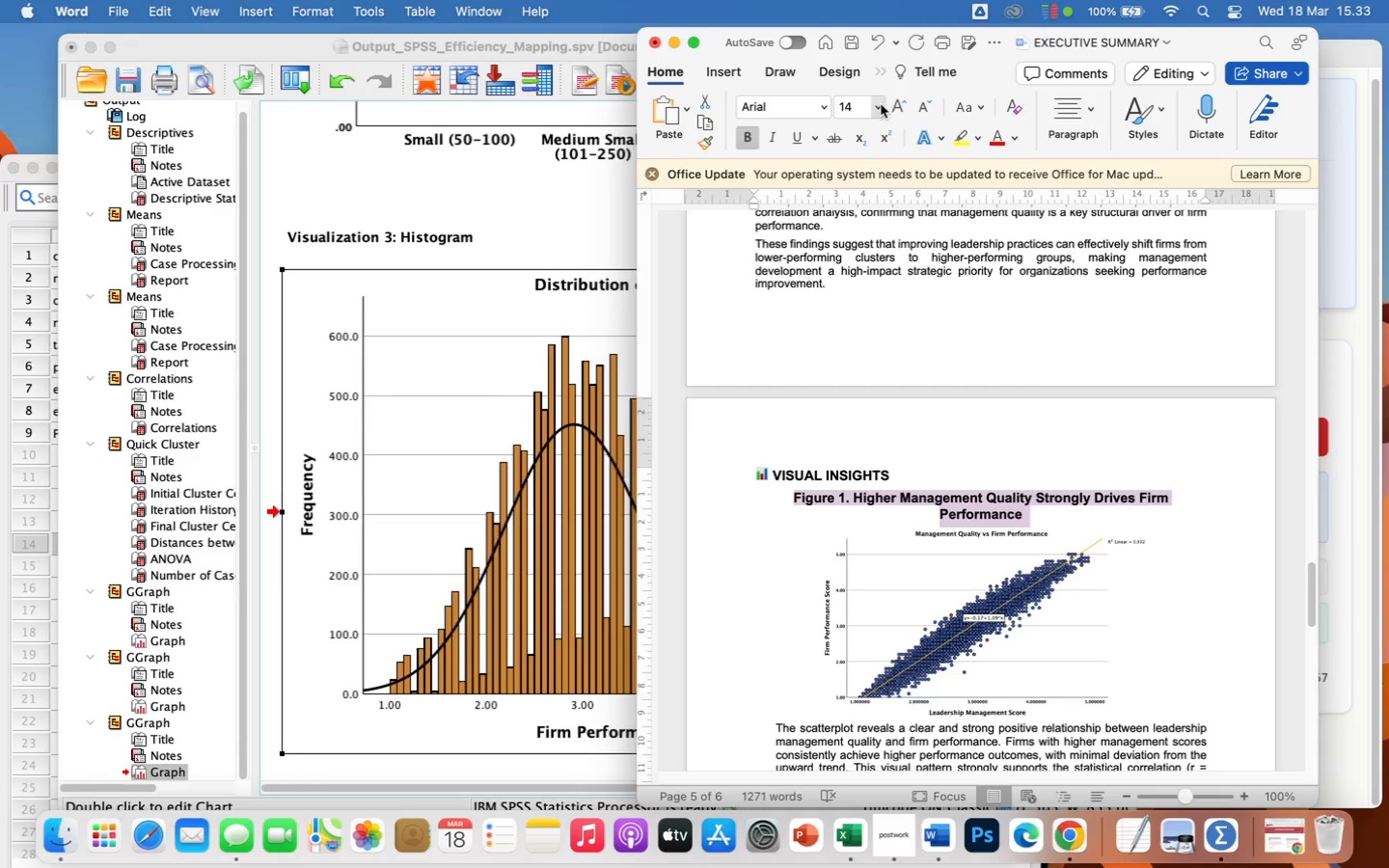 
left_click([876, 107])
 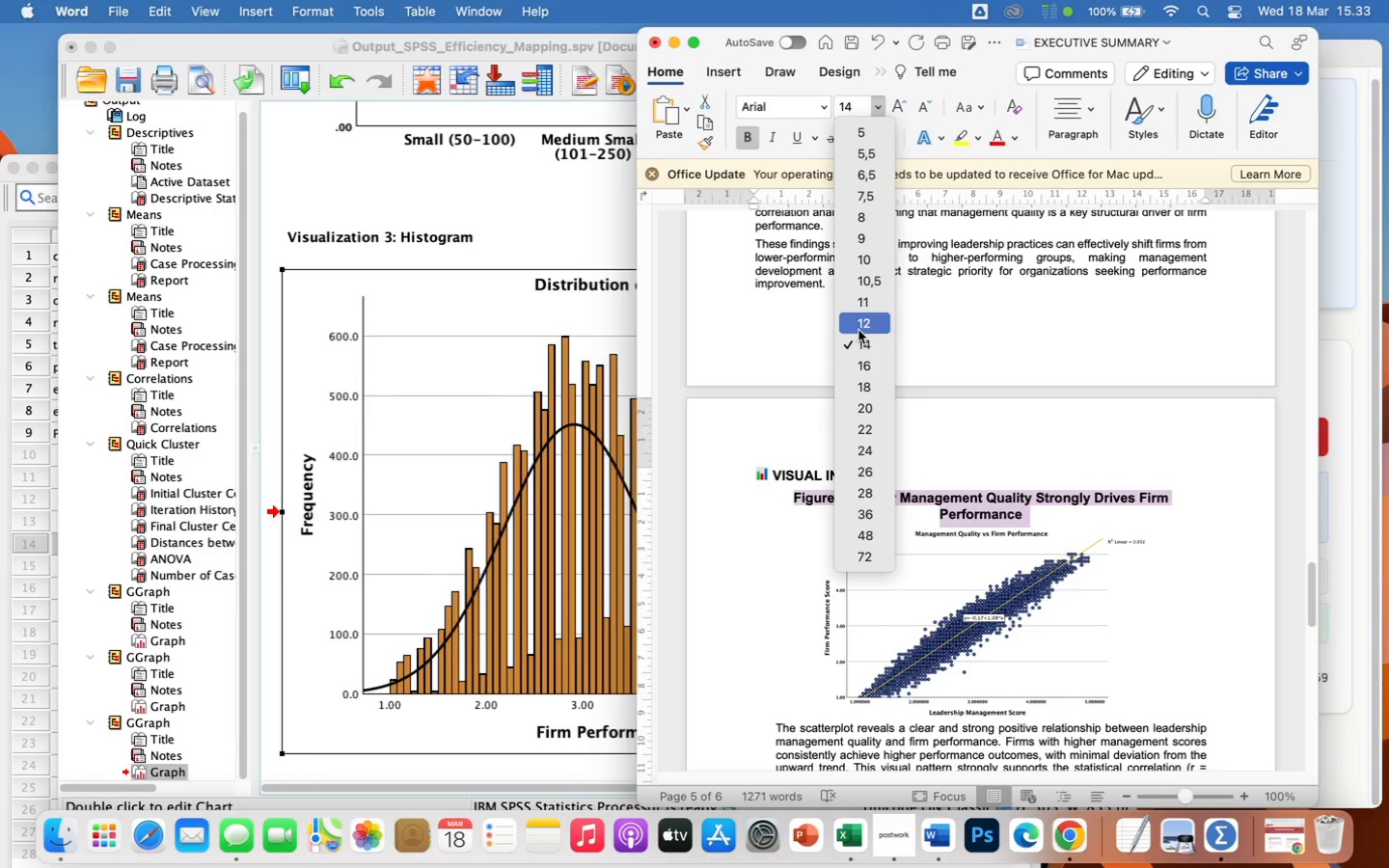 
left_click([858, 328])
 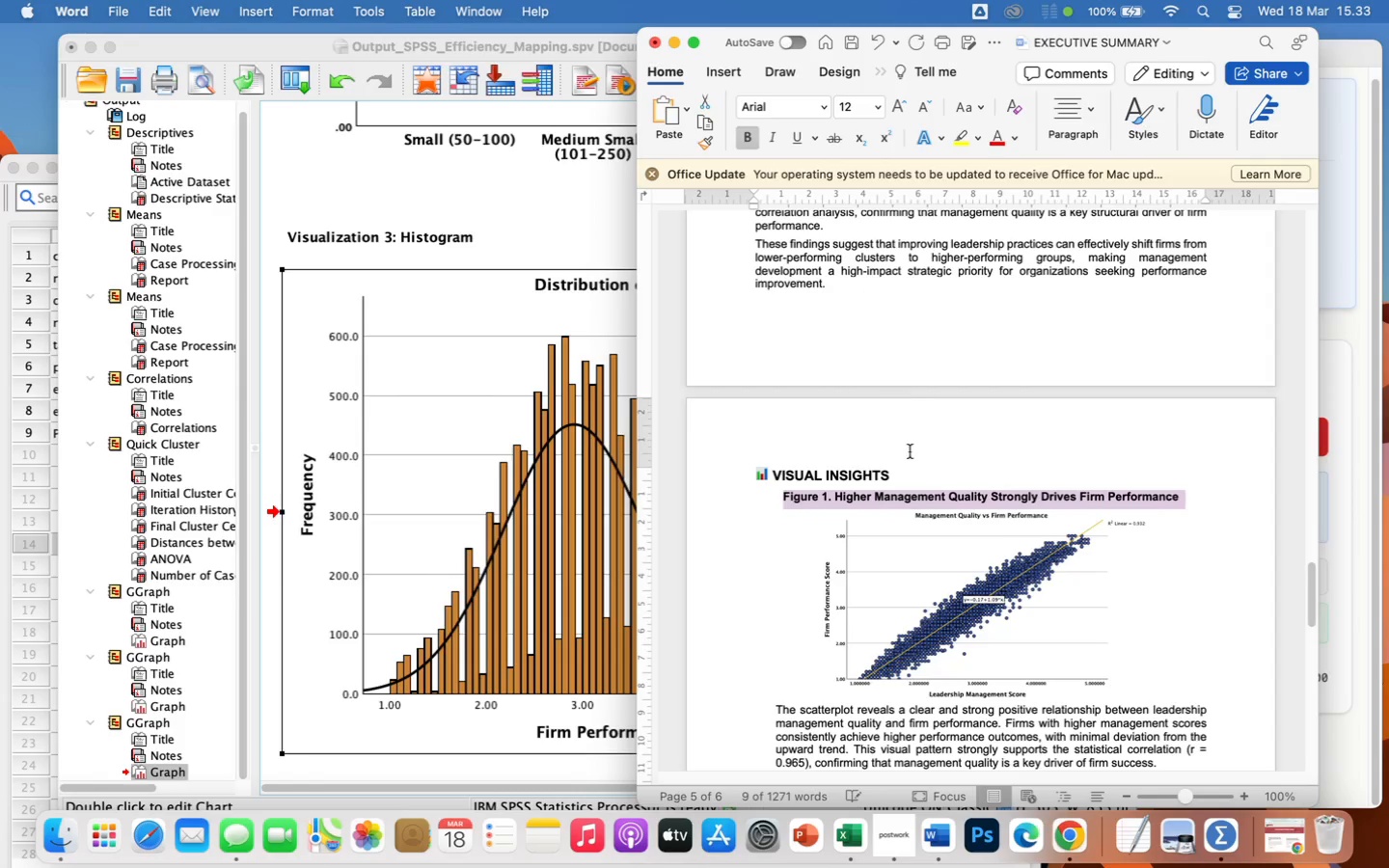 
scroll: coordinate [965, 594], scroll_direction: down, amount: 22.0
 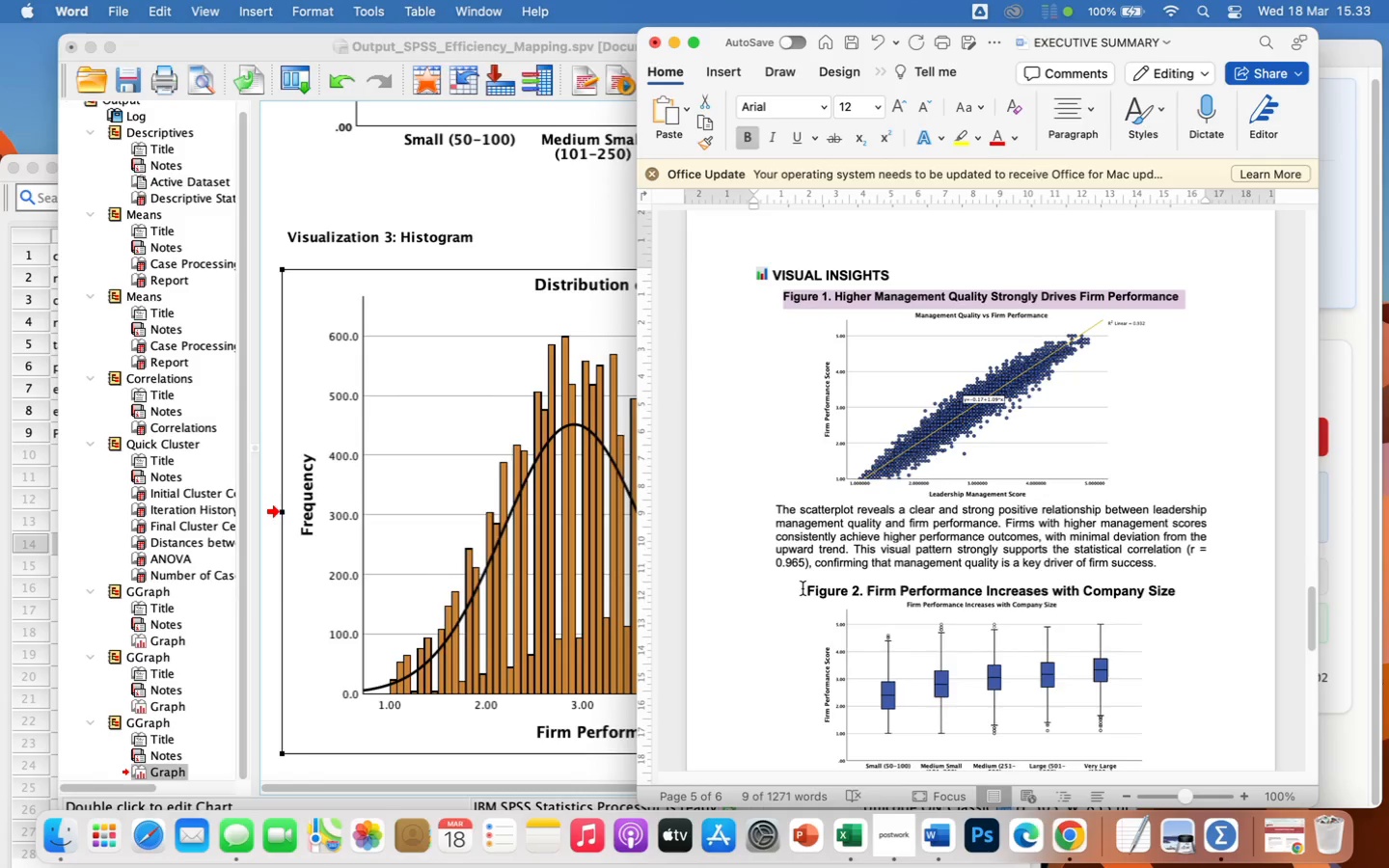 
left_click_drag(start_coordinate=[802, 591], to_coordinate=[1182, 594])
 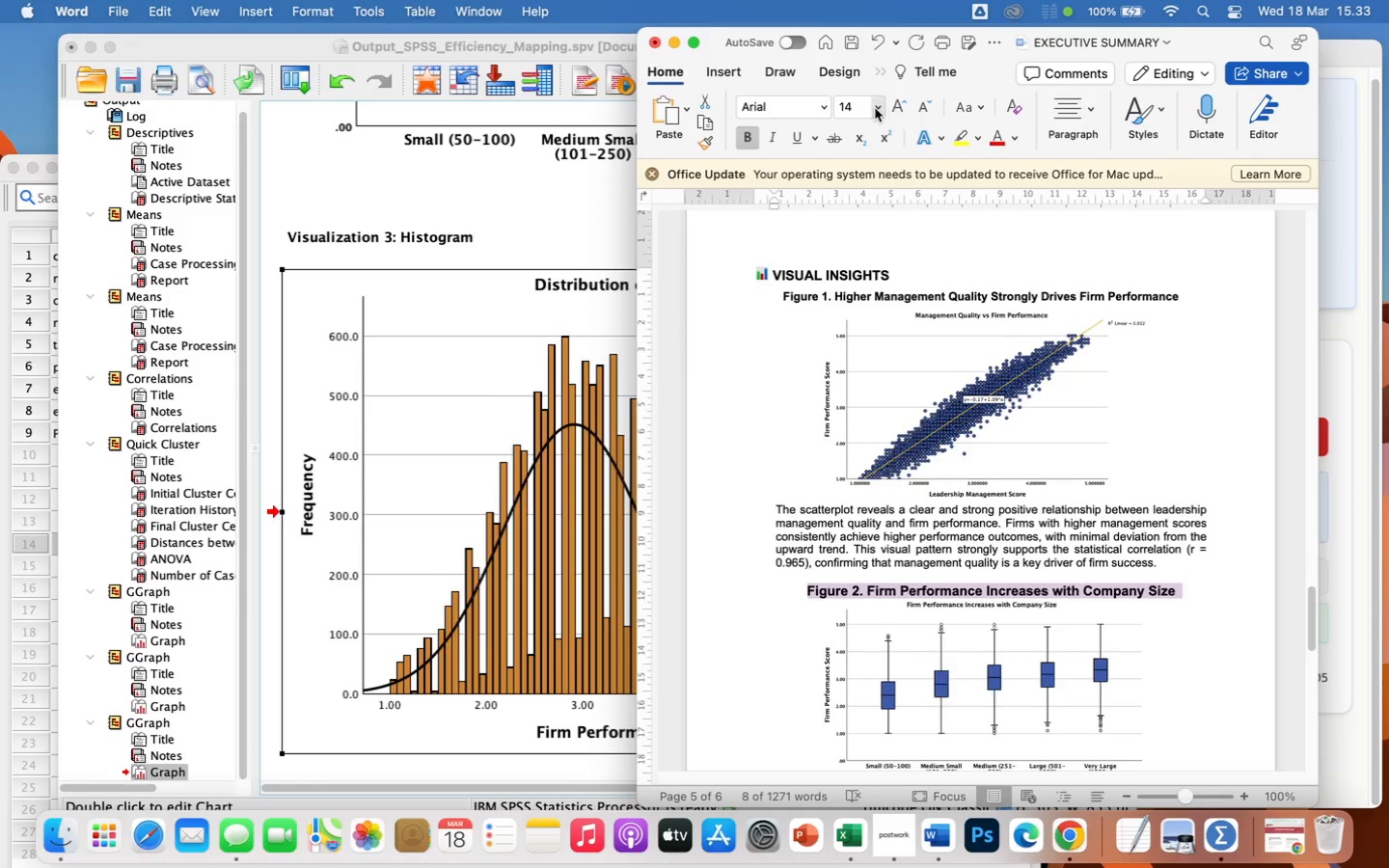 
left_click([874, 108])
 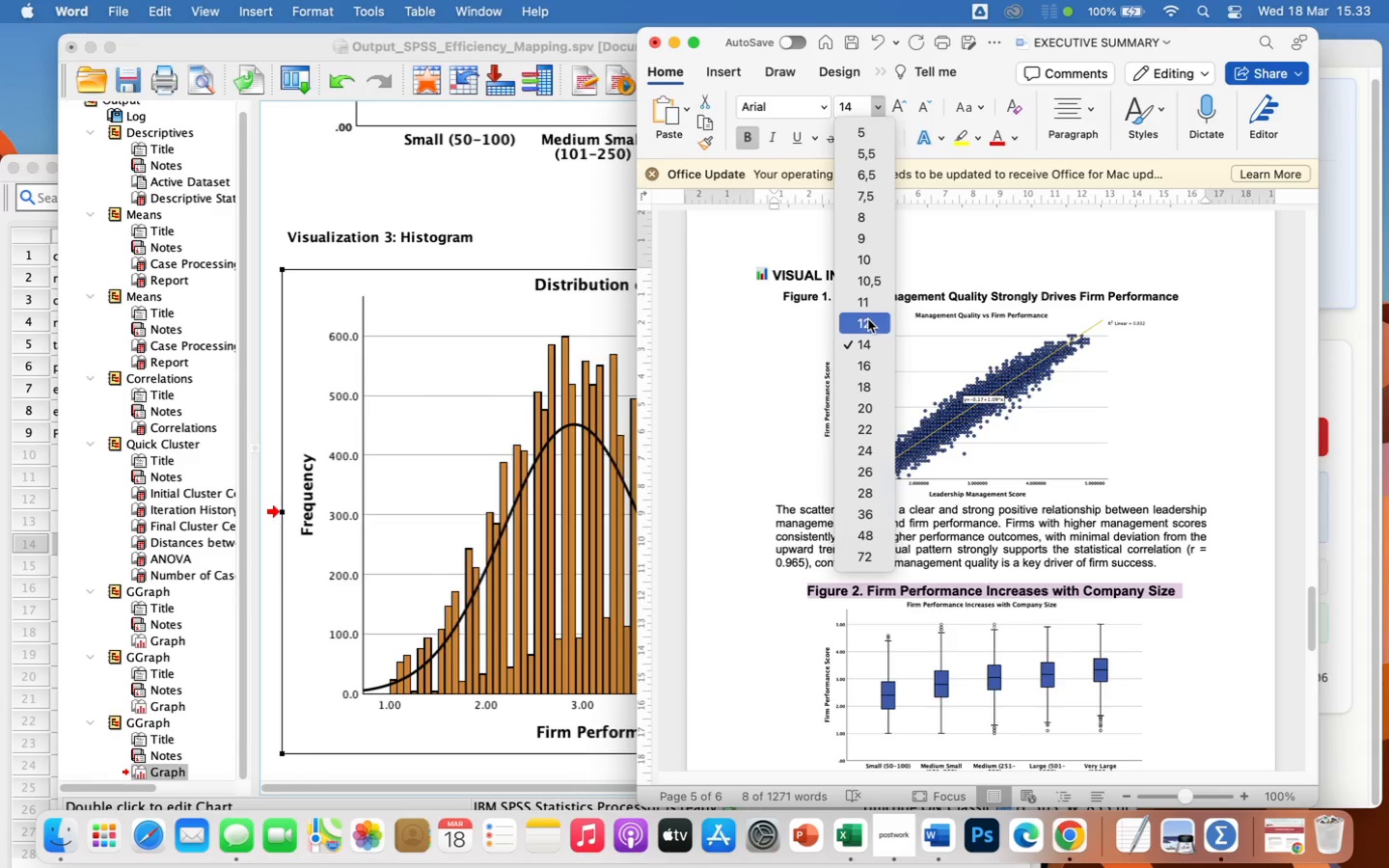 
left_click([868, 318])
 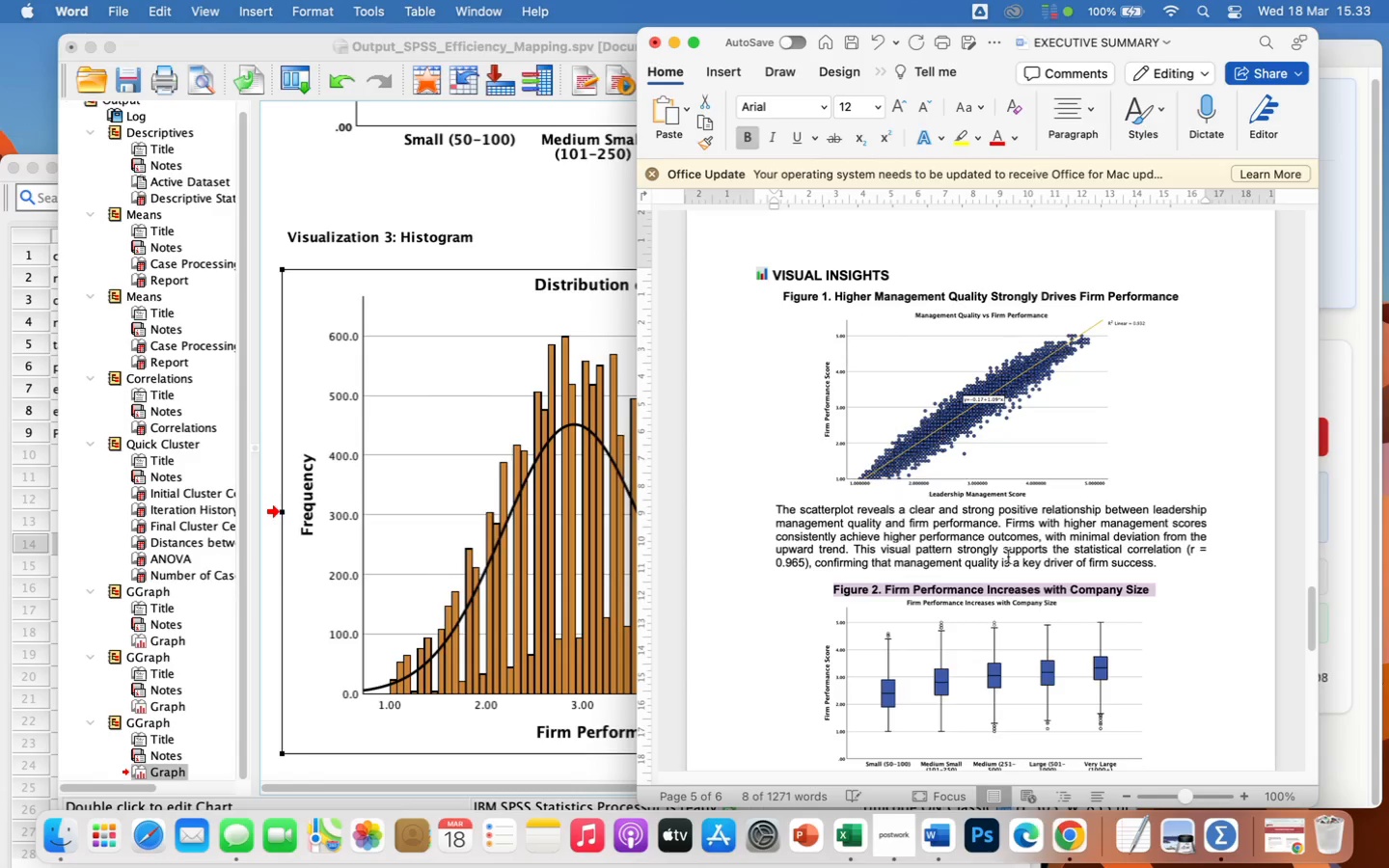 
scroll: coordinate [1016, 577], scroll_direction: down, amount: 43.0
 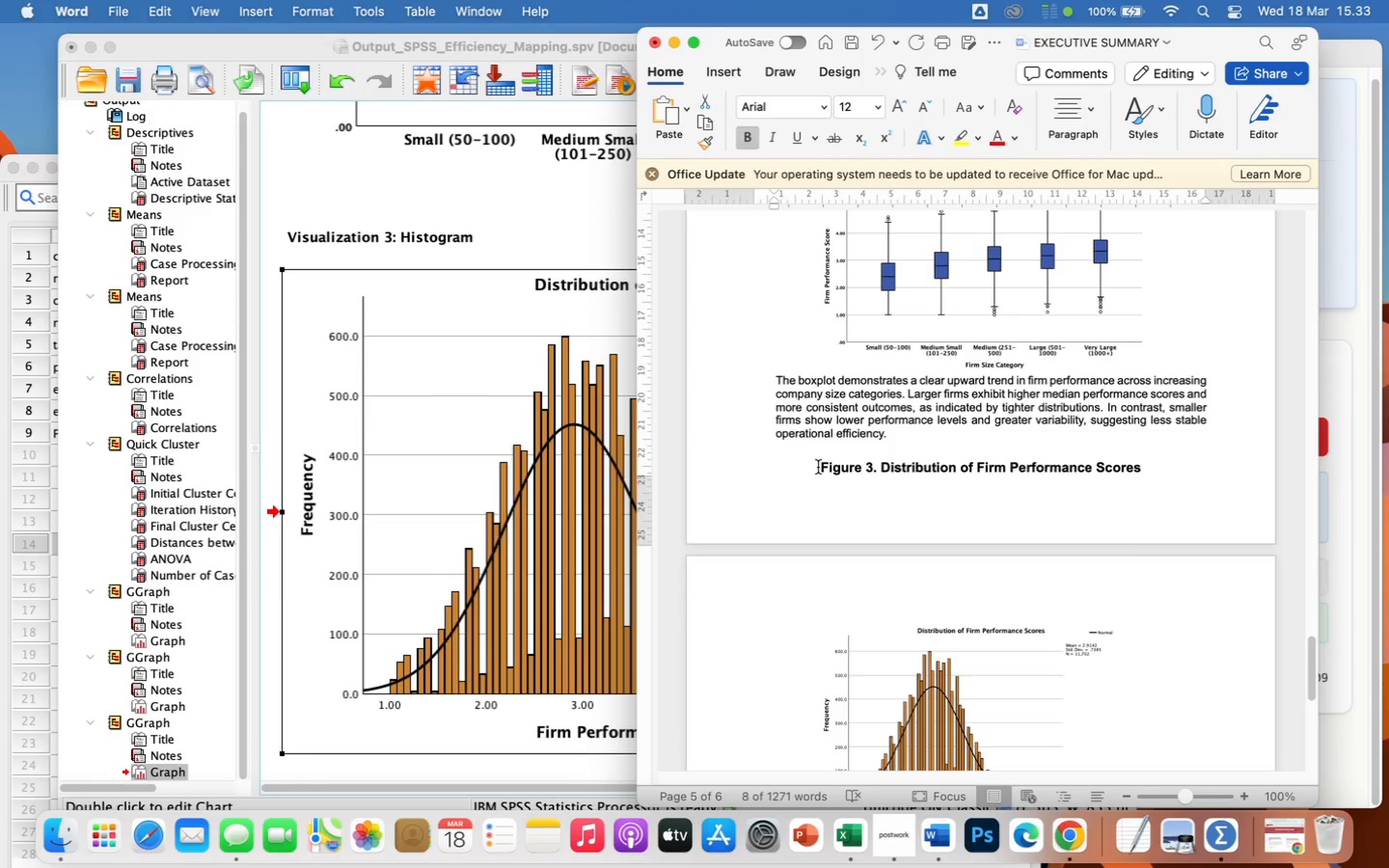 
left_click_drag(start_coordinate=[817, 467], to_coordinate=[1183, 468])
 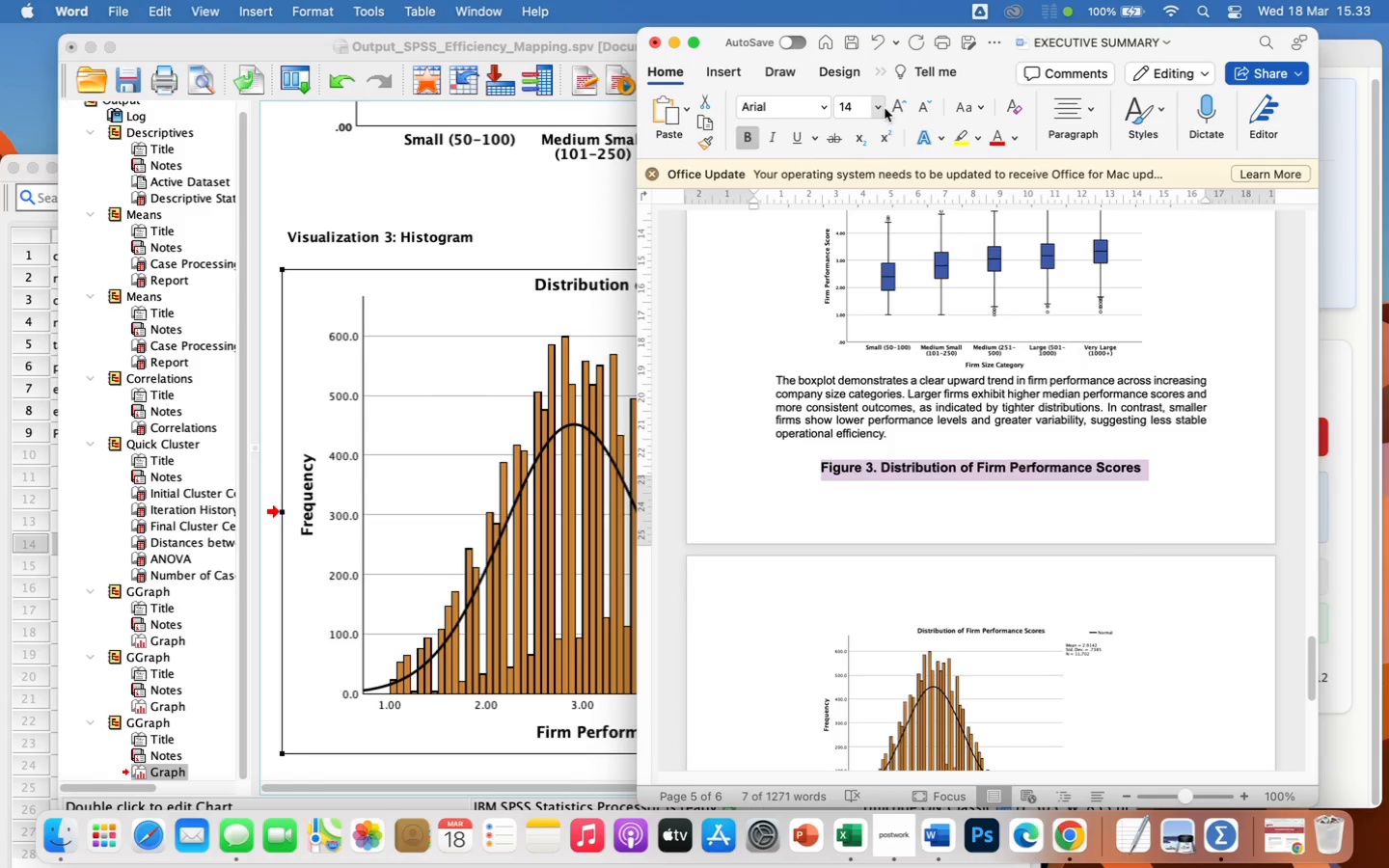 
left_click([876, 108])
 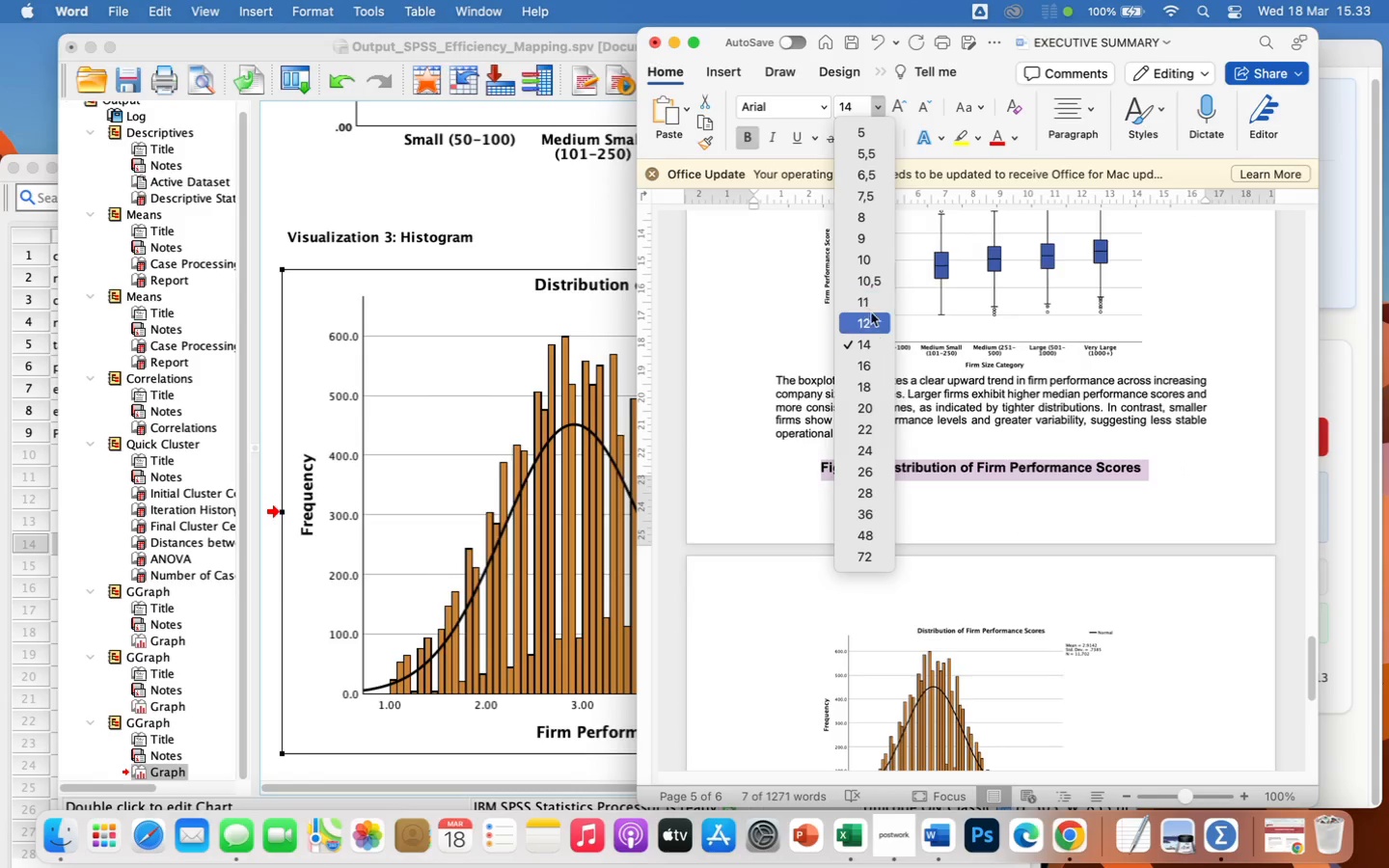 
left_click([867, 319])
 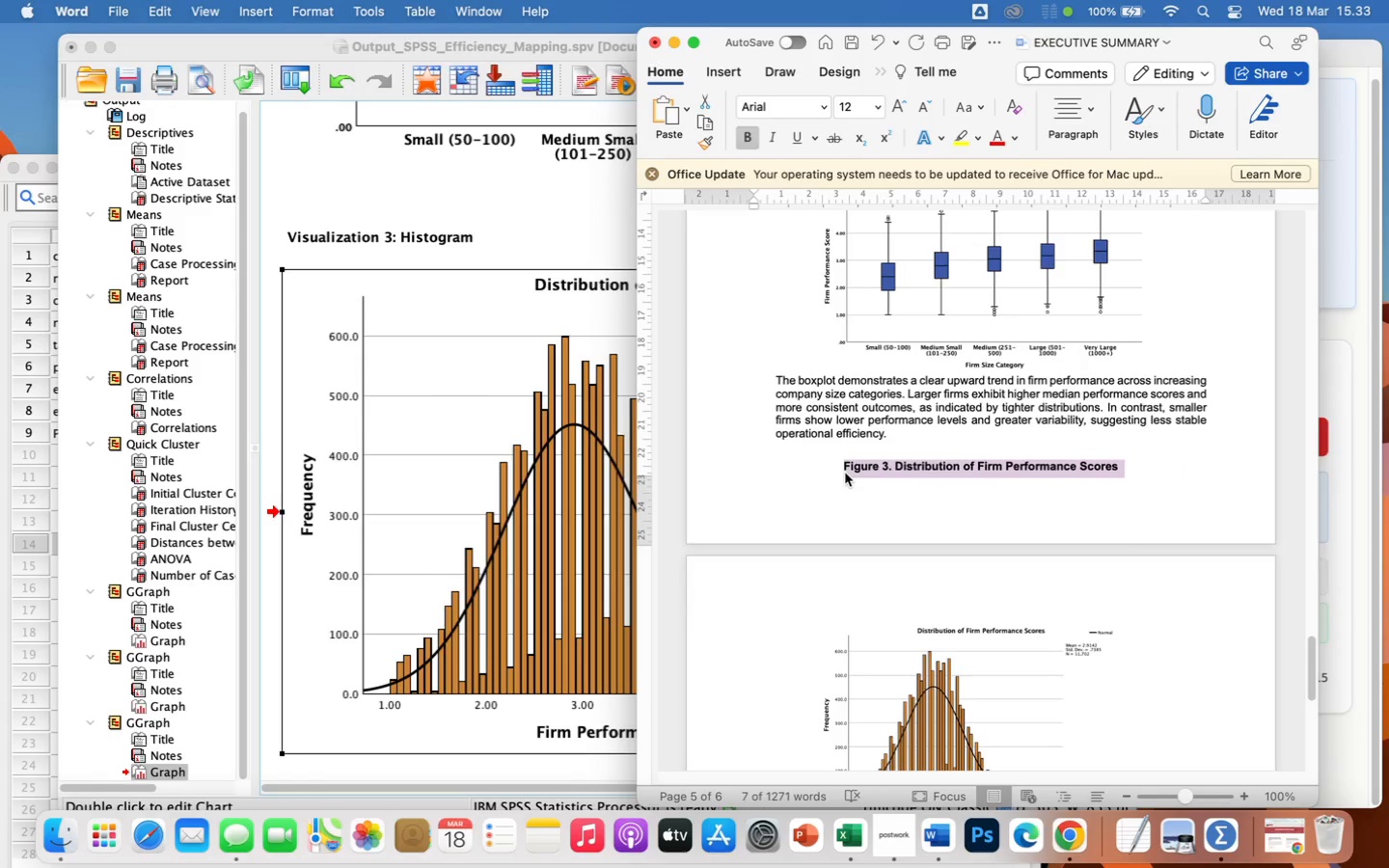 
left_click([845, 467])
 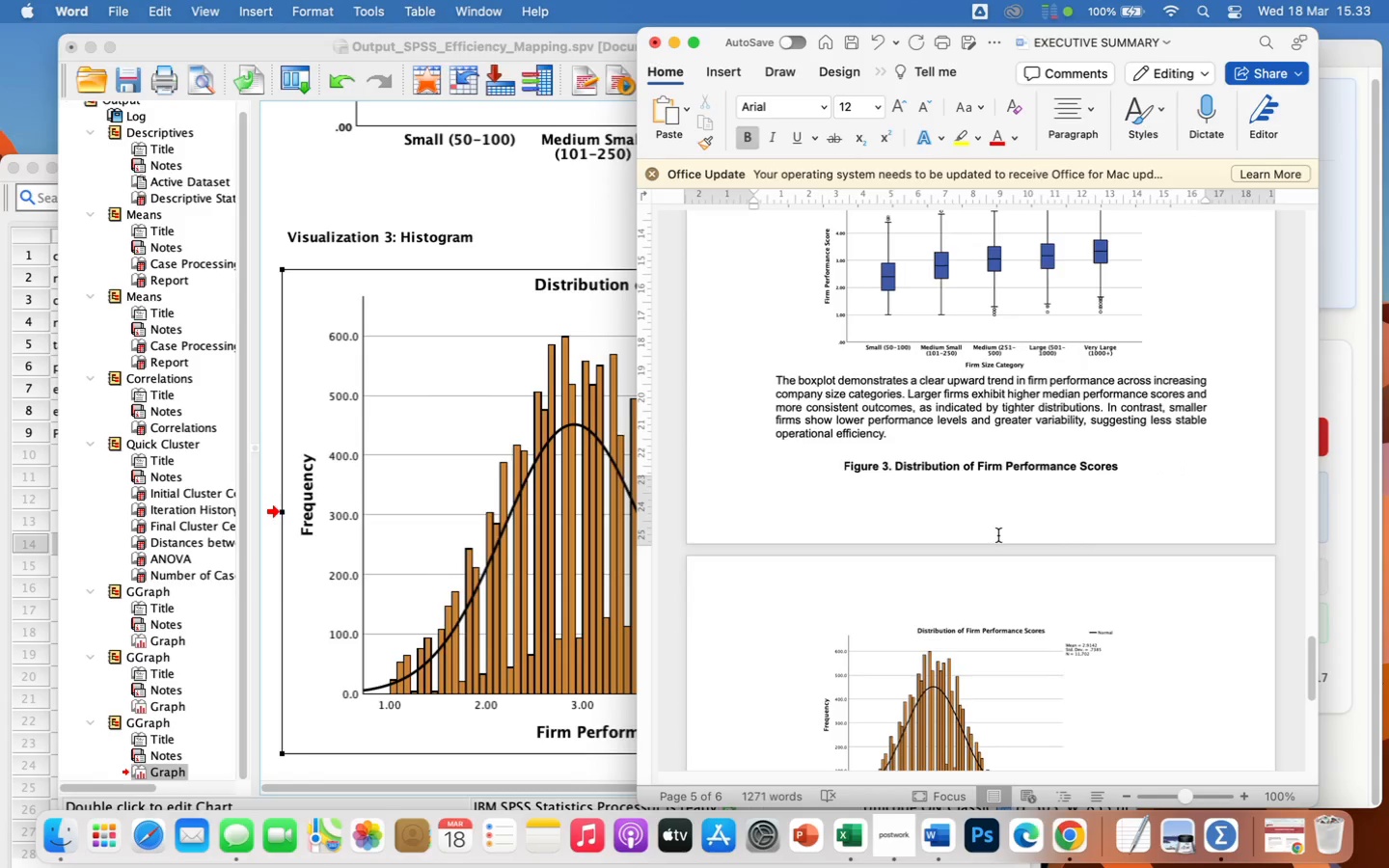 
key(Enter)
 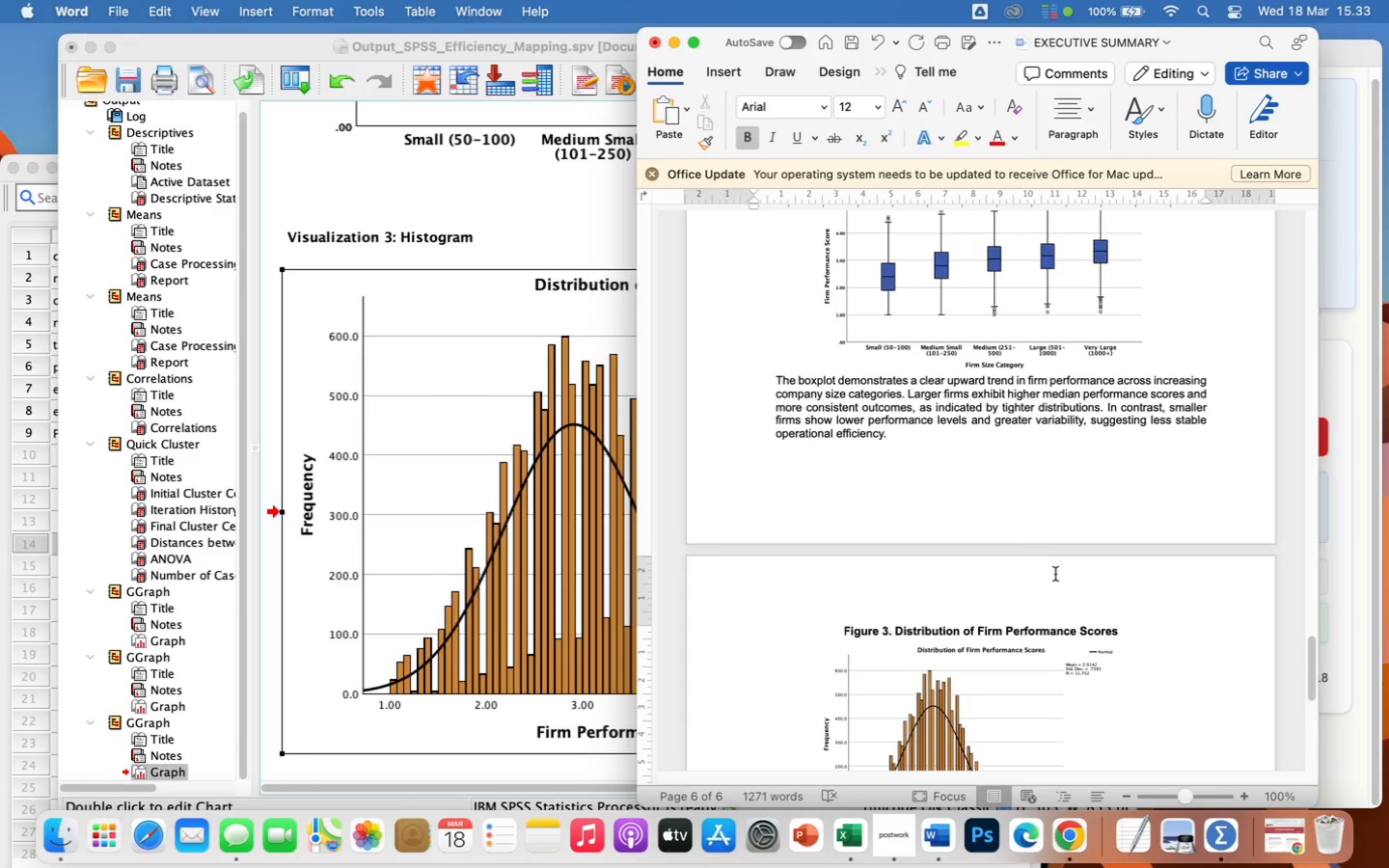 
scroll: coordinate [1070, 582], scroll_direction: down, amount: 45.0
 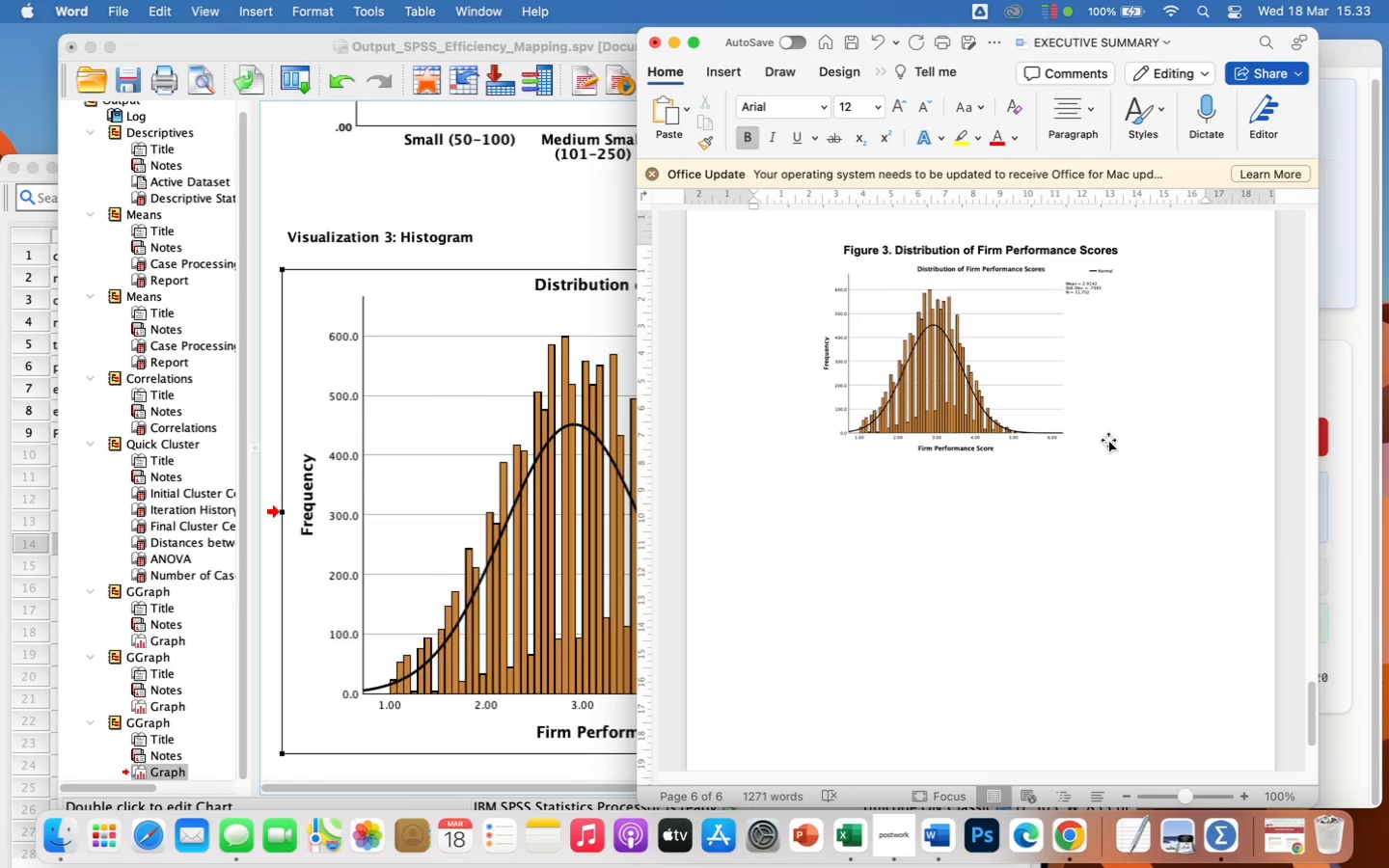 
left_click([1108, 440])
 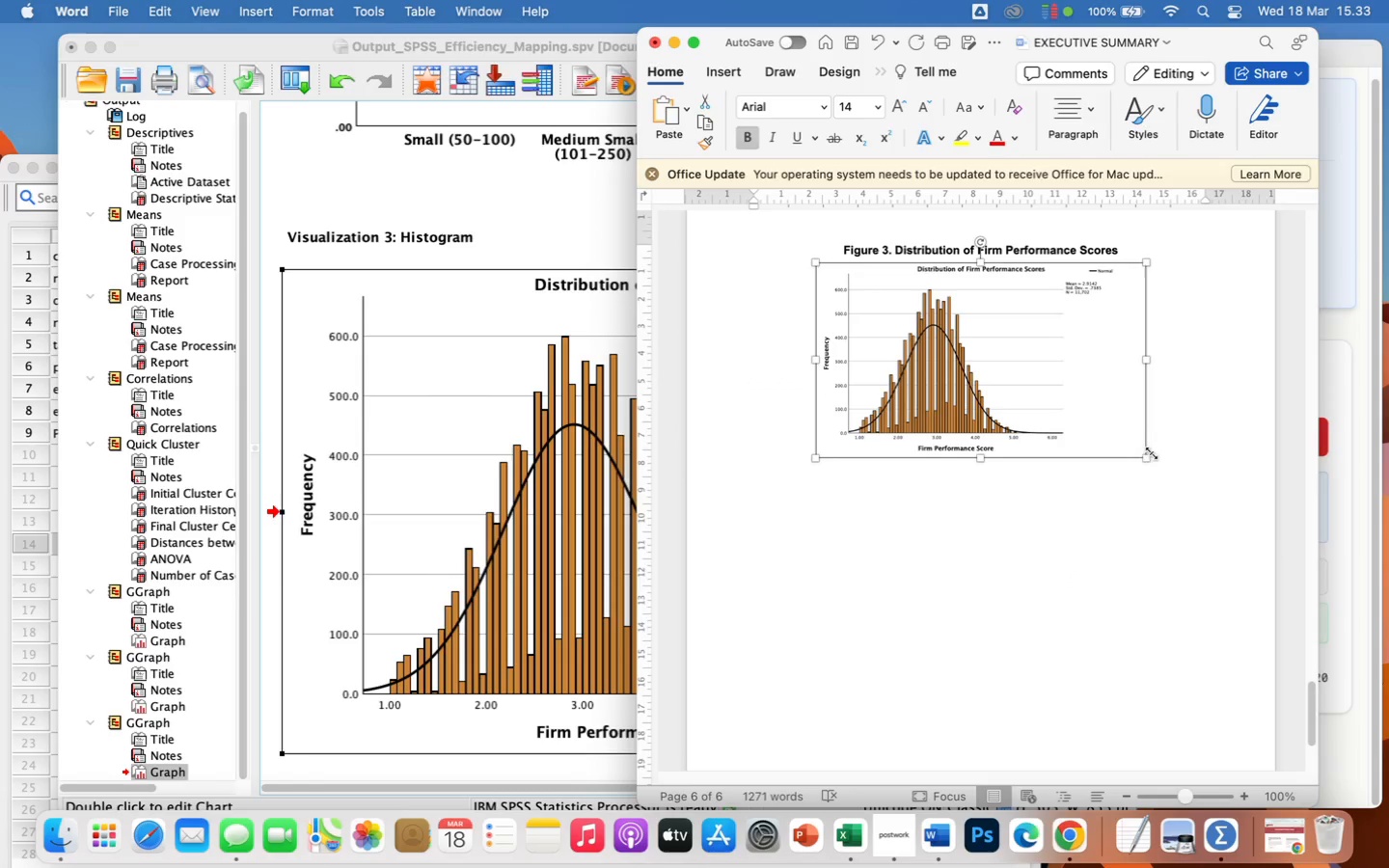 
left_click([1156, 451])
 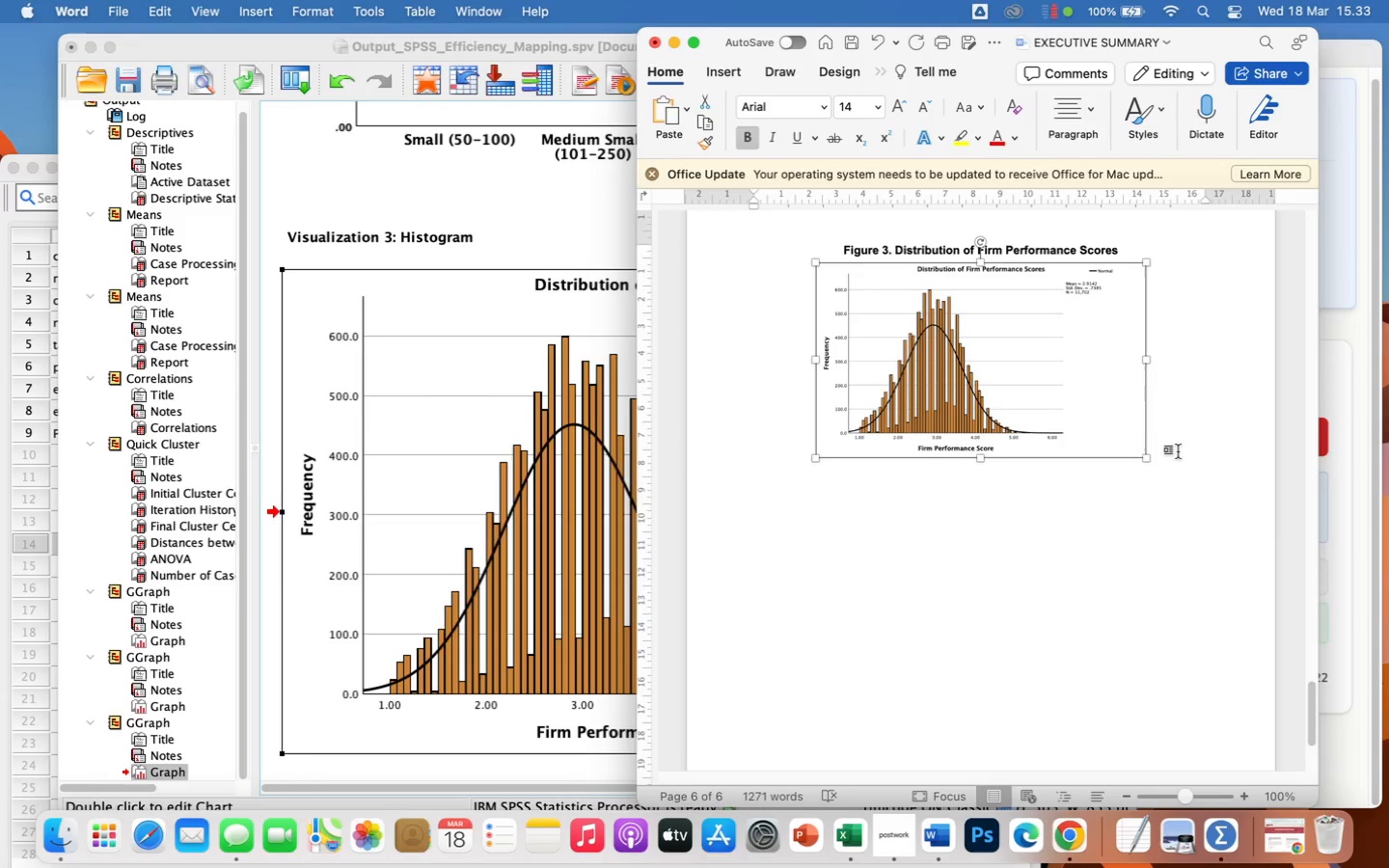 
left_click([1178, 451])
 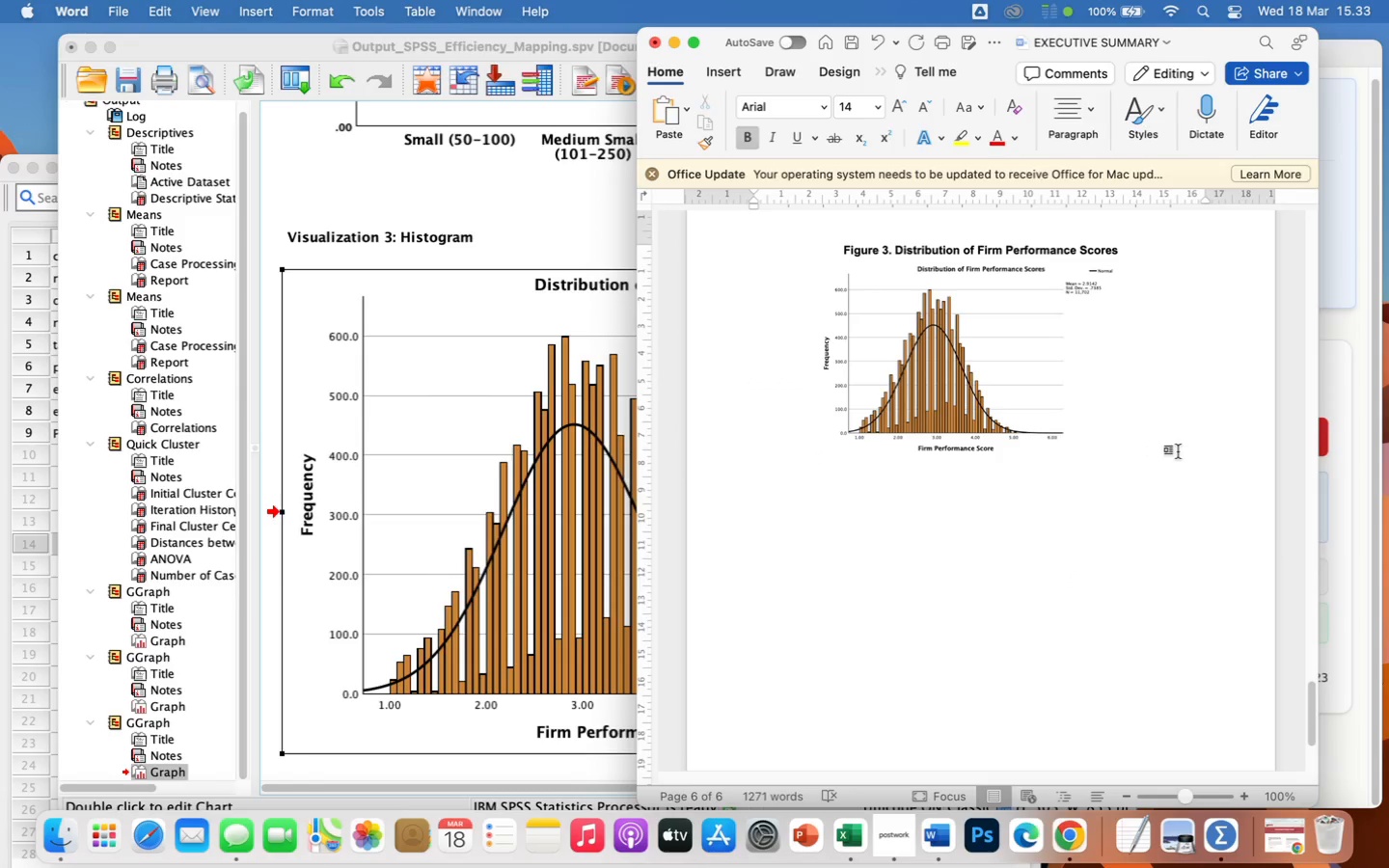 
key(Enter)
 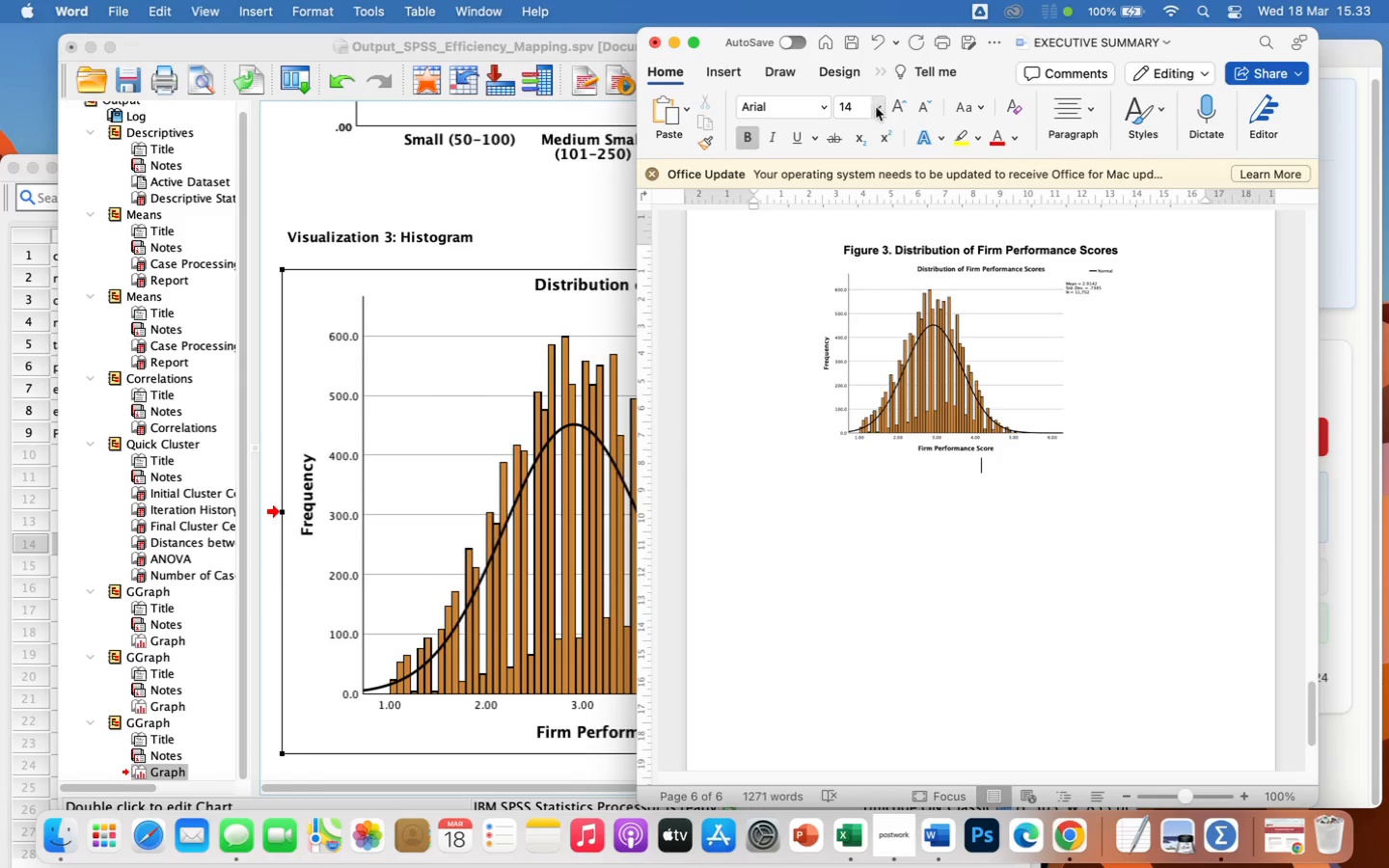 
left_click([877, 107])
 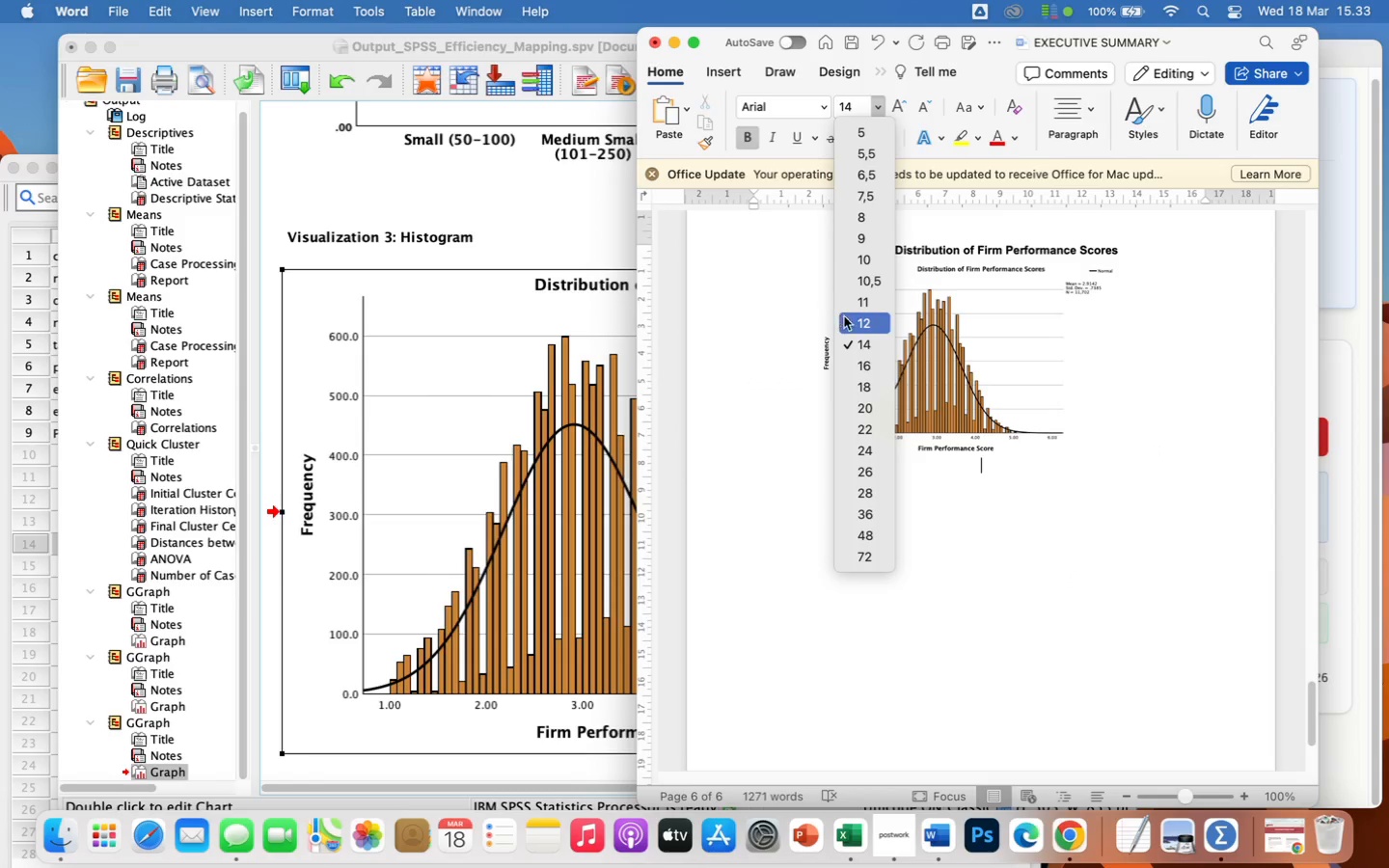 
left_click([849, 317])
 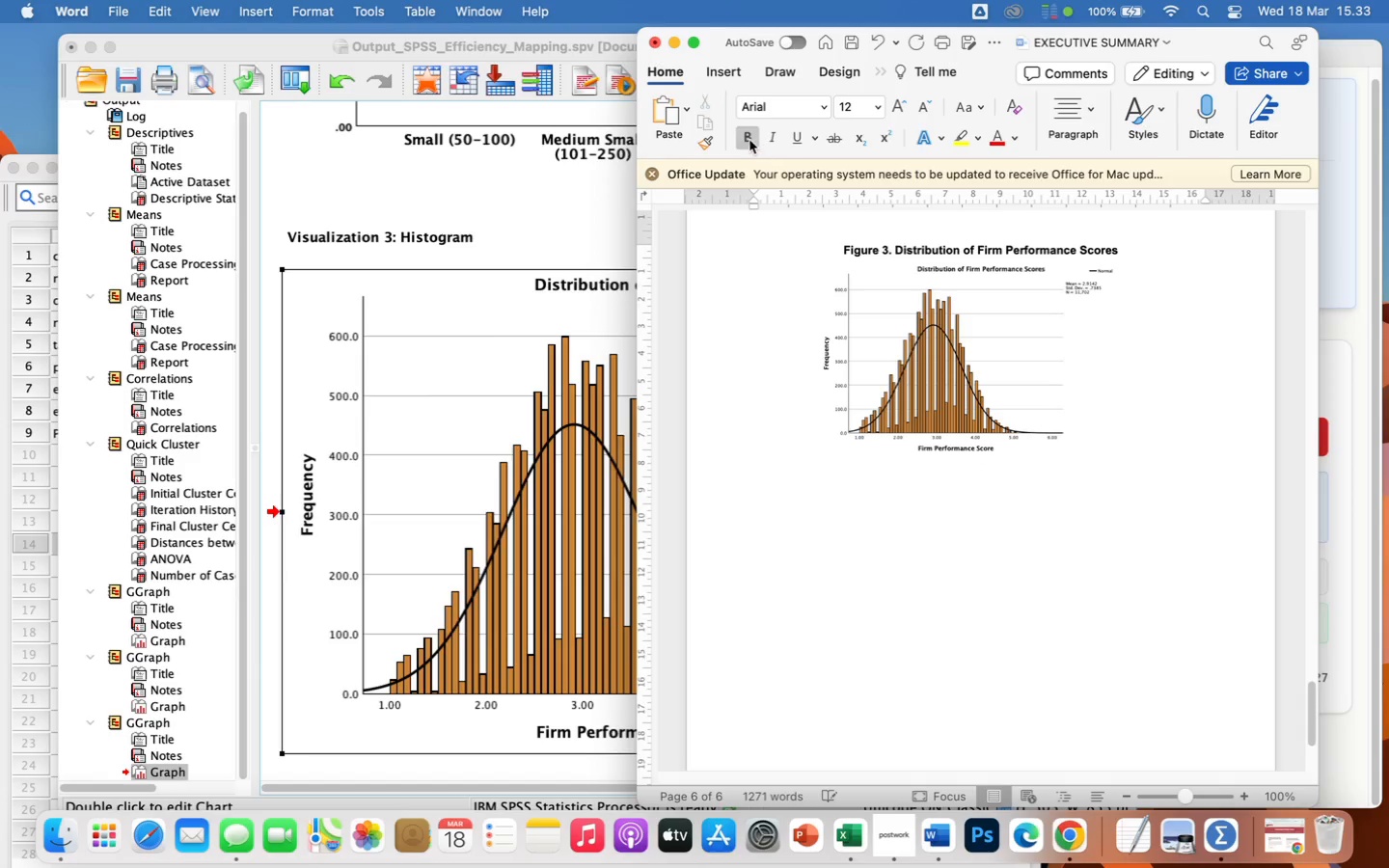 
left_click([749, 137])
 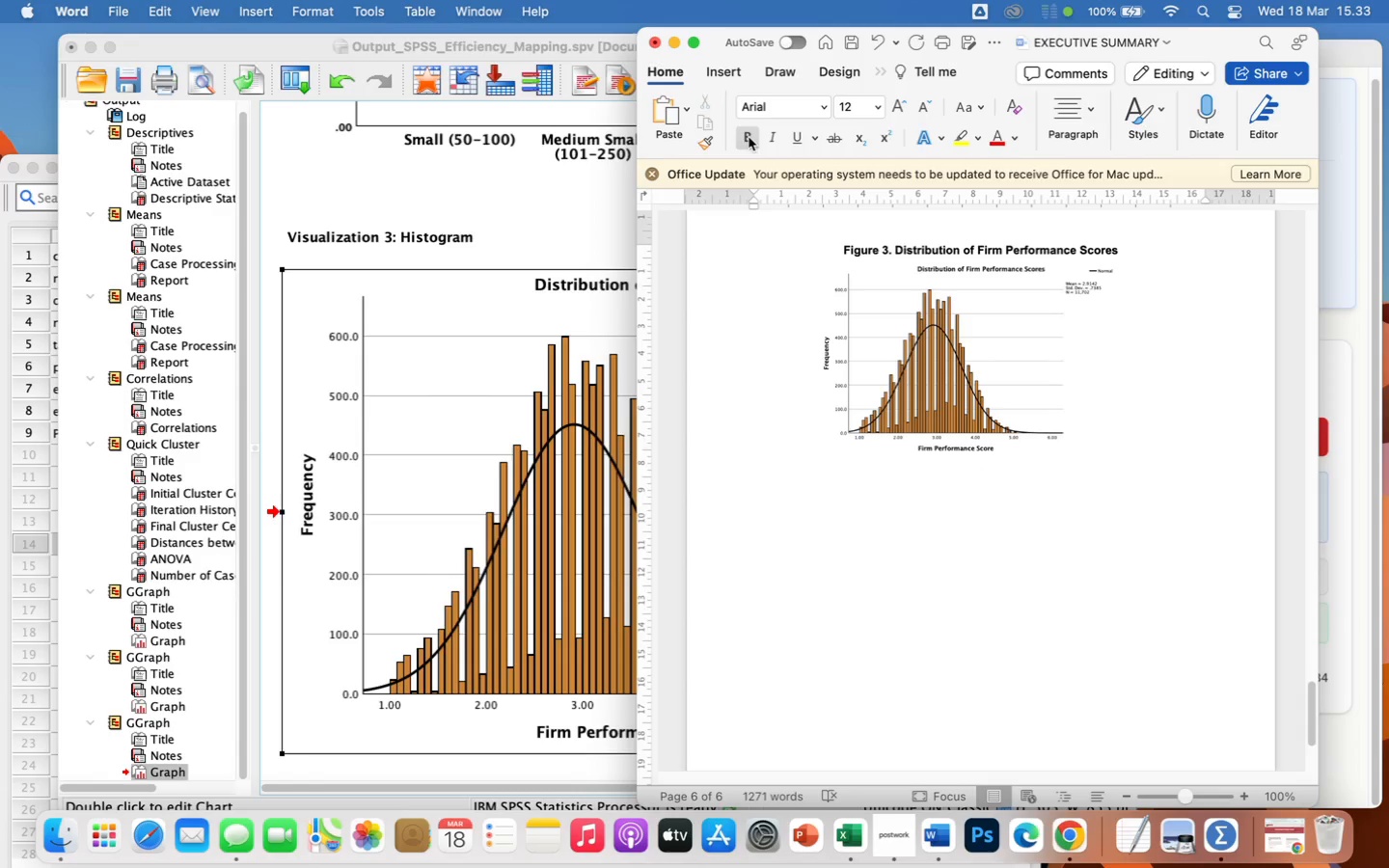 
wait(11.09)
 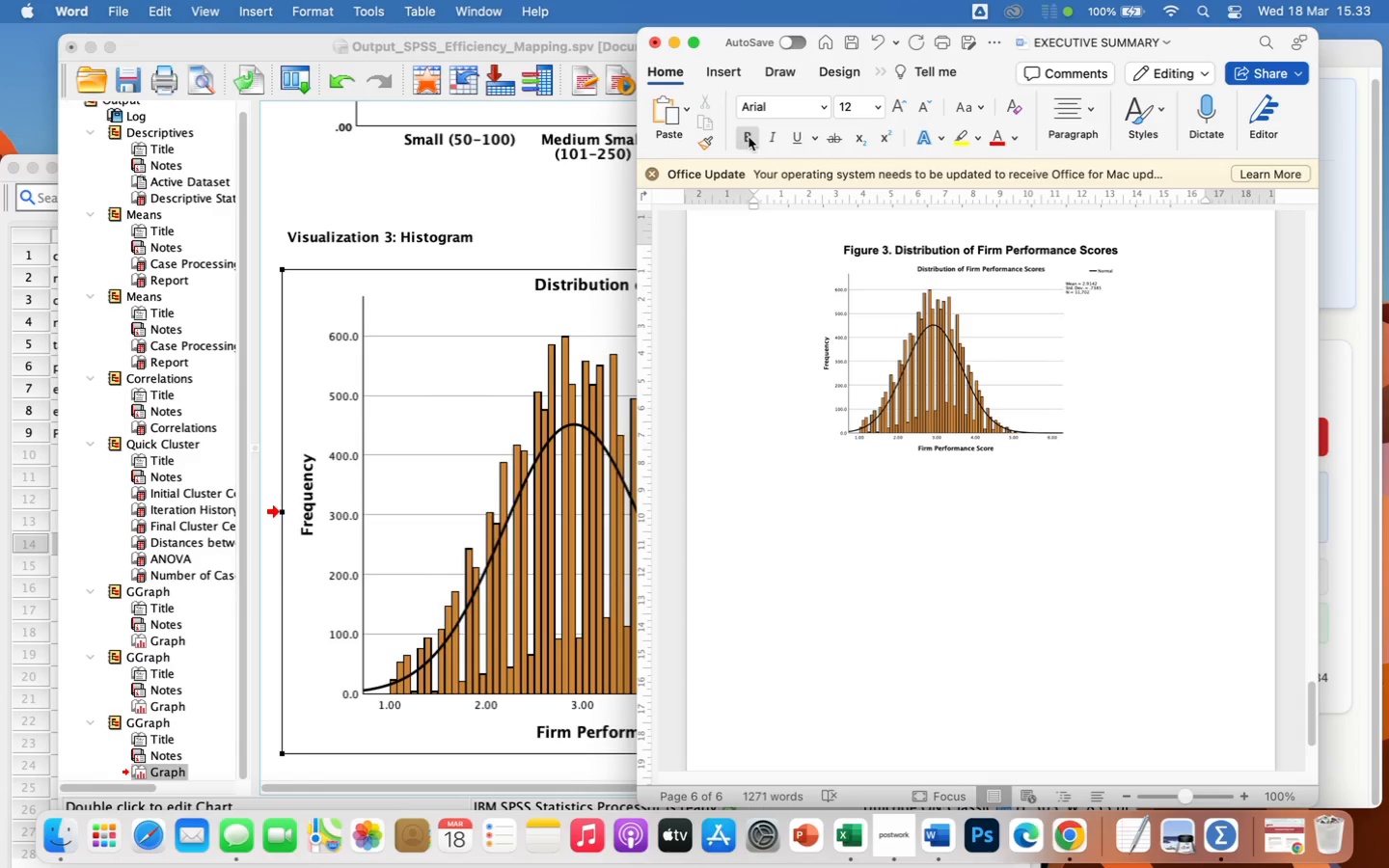 
type(the histogram shows tah)
key(Backspace)
key(Backspace)
type(hat firm performance is concentrated around moderate values, forming a relativelky)
key(Backspace)
key(Backspace)
type(y)
 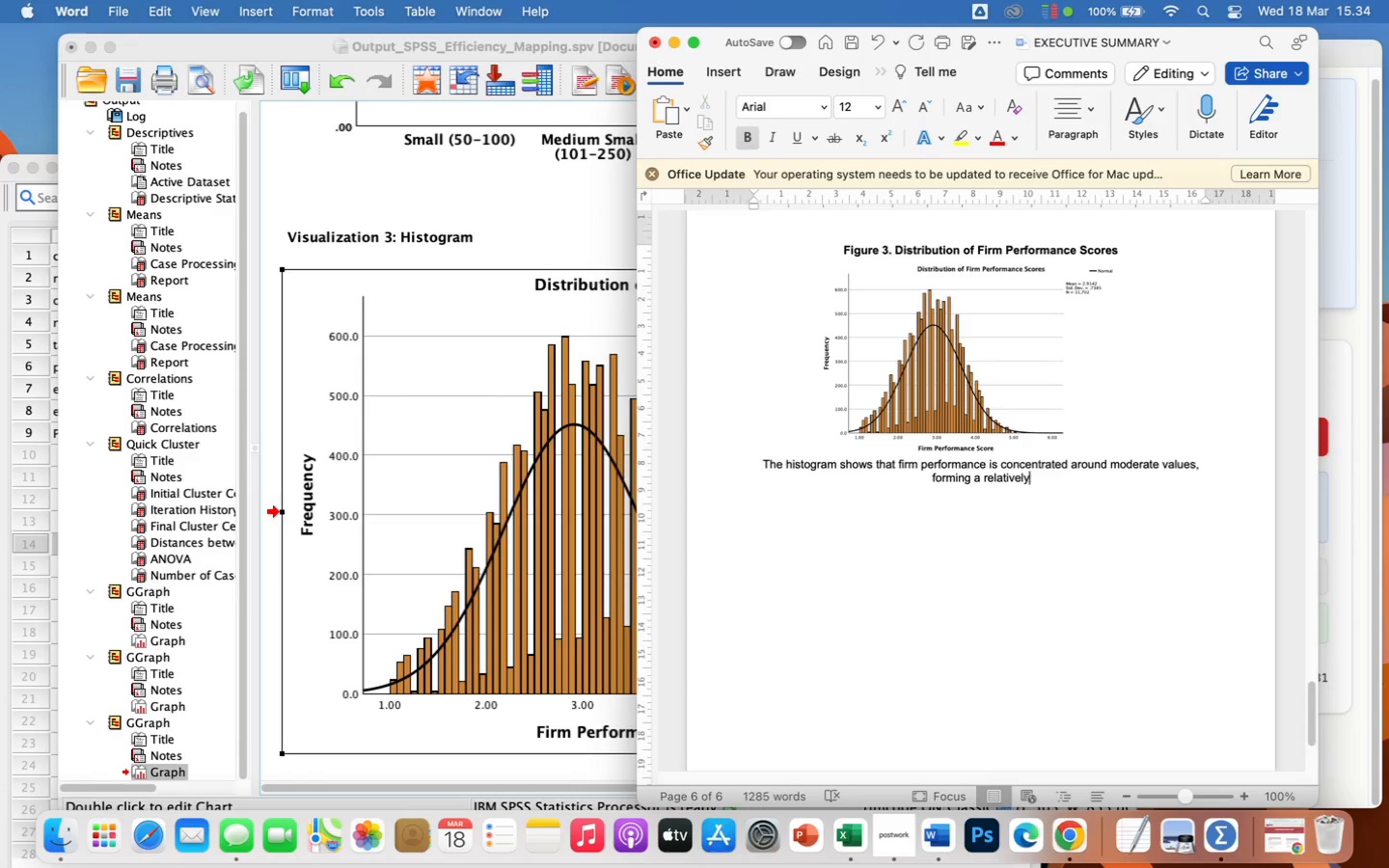 
type( normal distribution)
 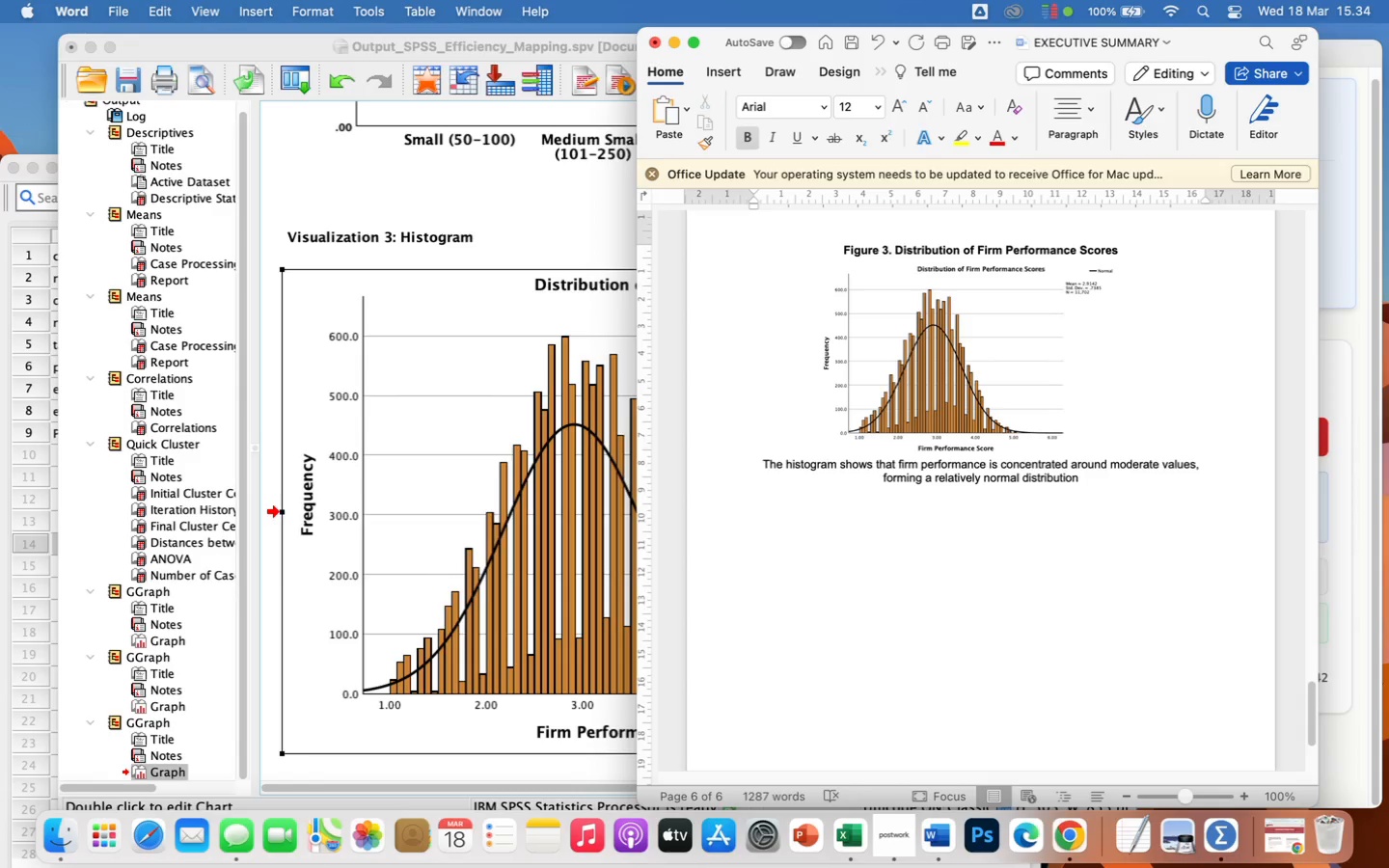 
wait(8.18)
 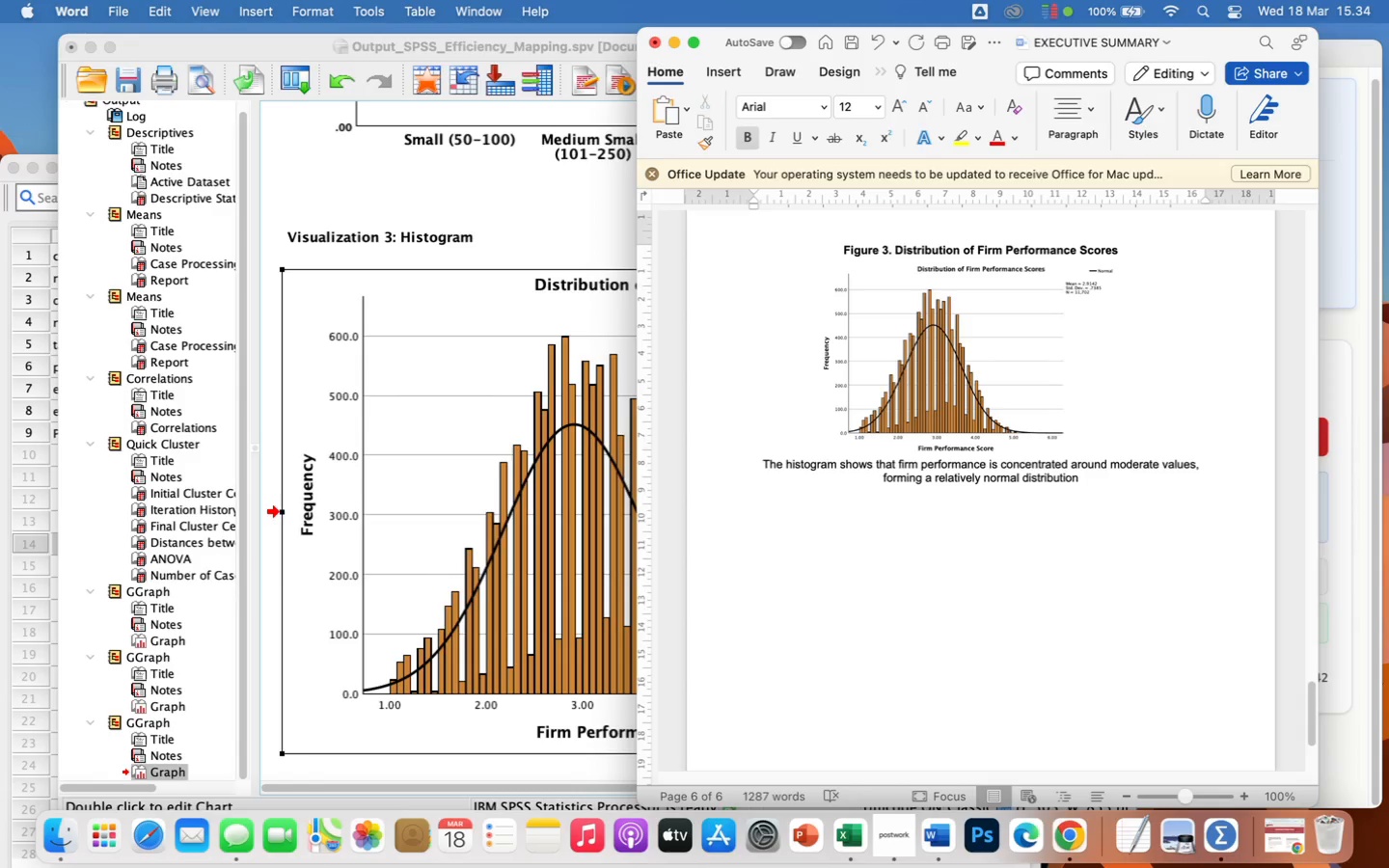 
key(Period)
 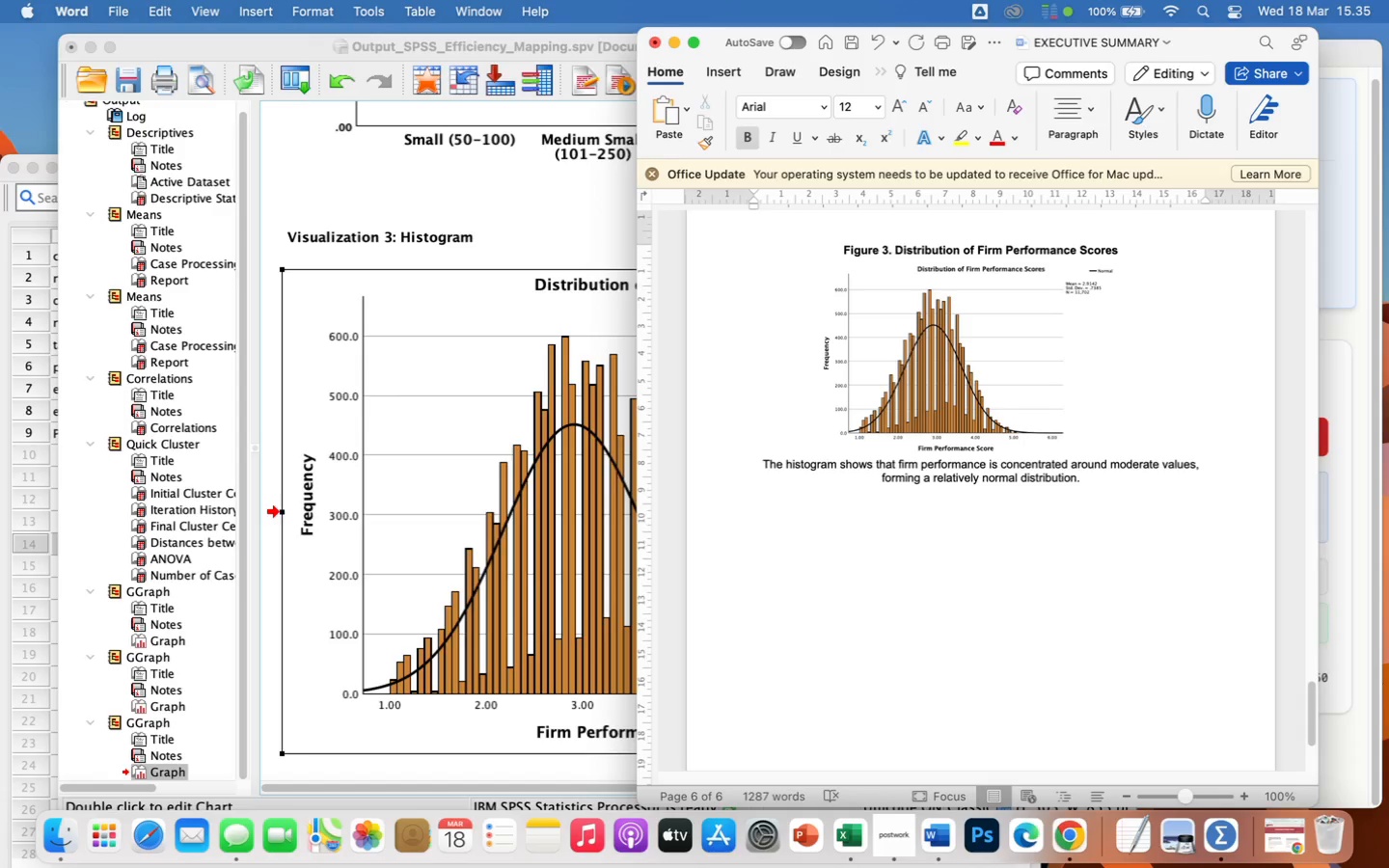 
wait(8.03)
 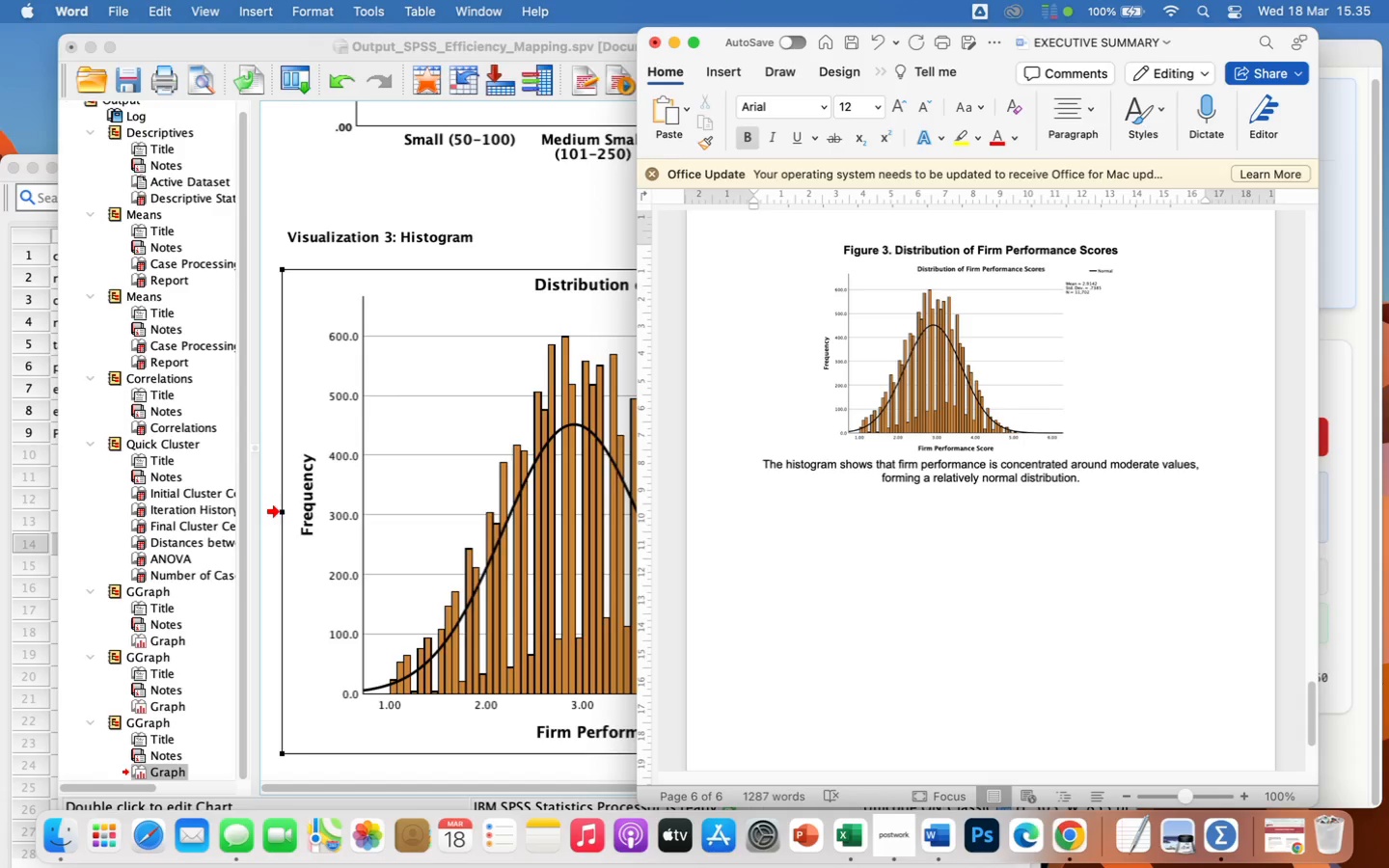 
type( Most firms operate)
 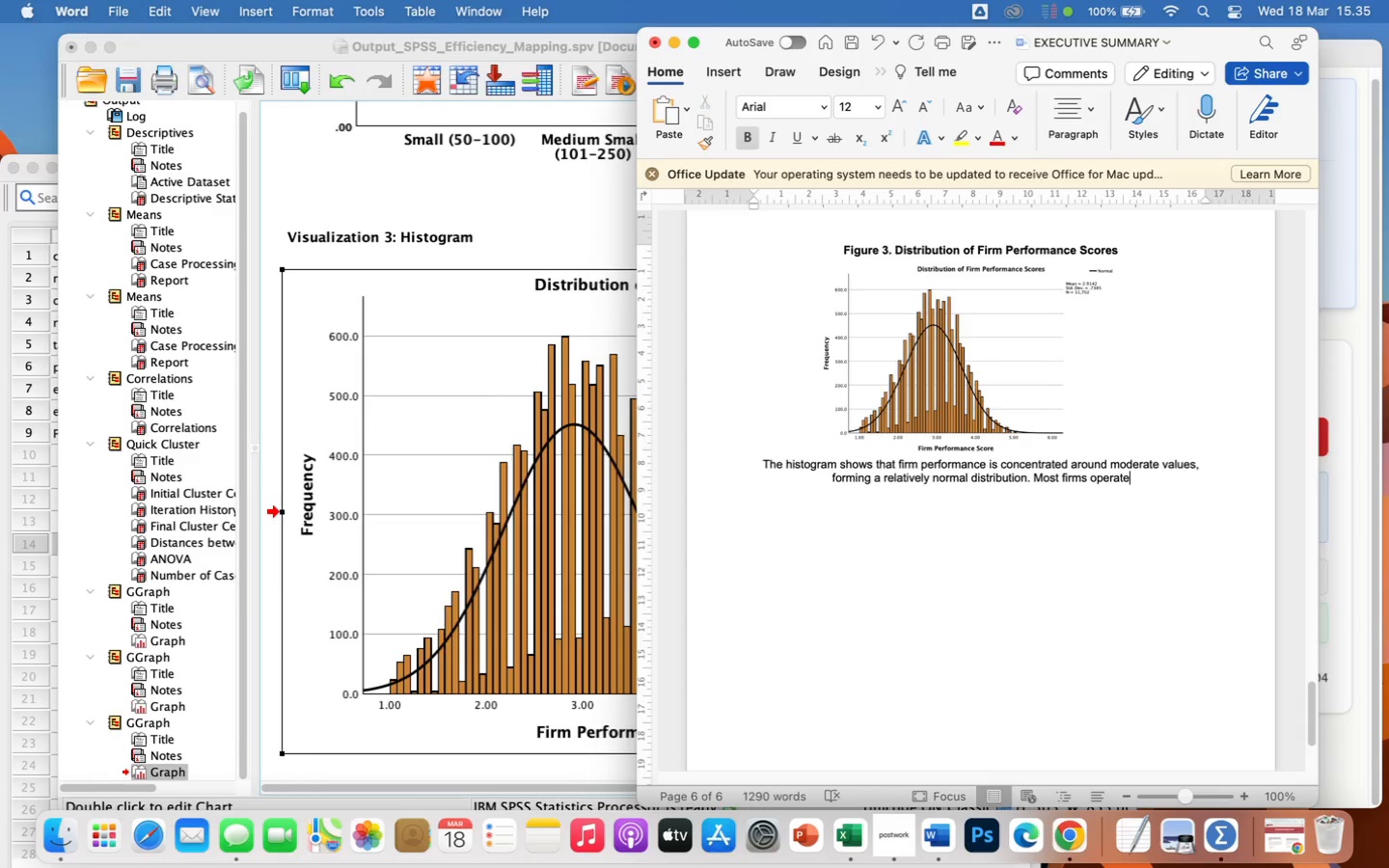 
type( within a mo)
key(Backspace)
type(id-performance range, with fewer fir)
 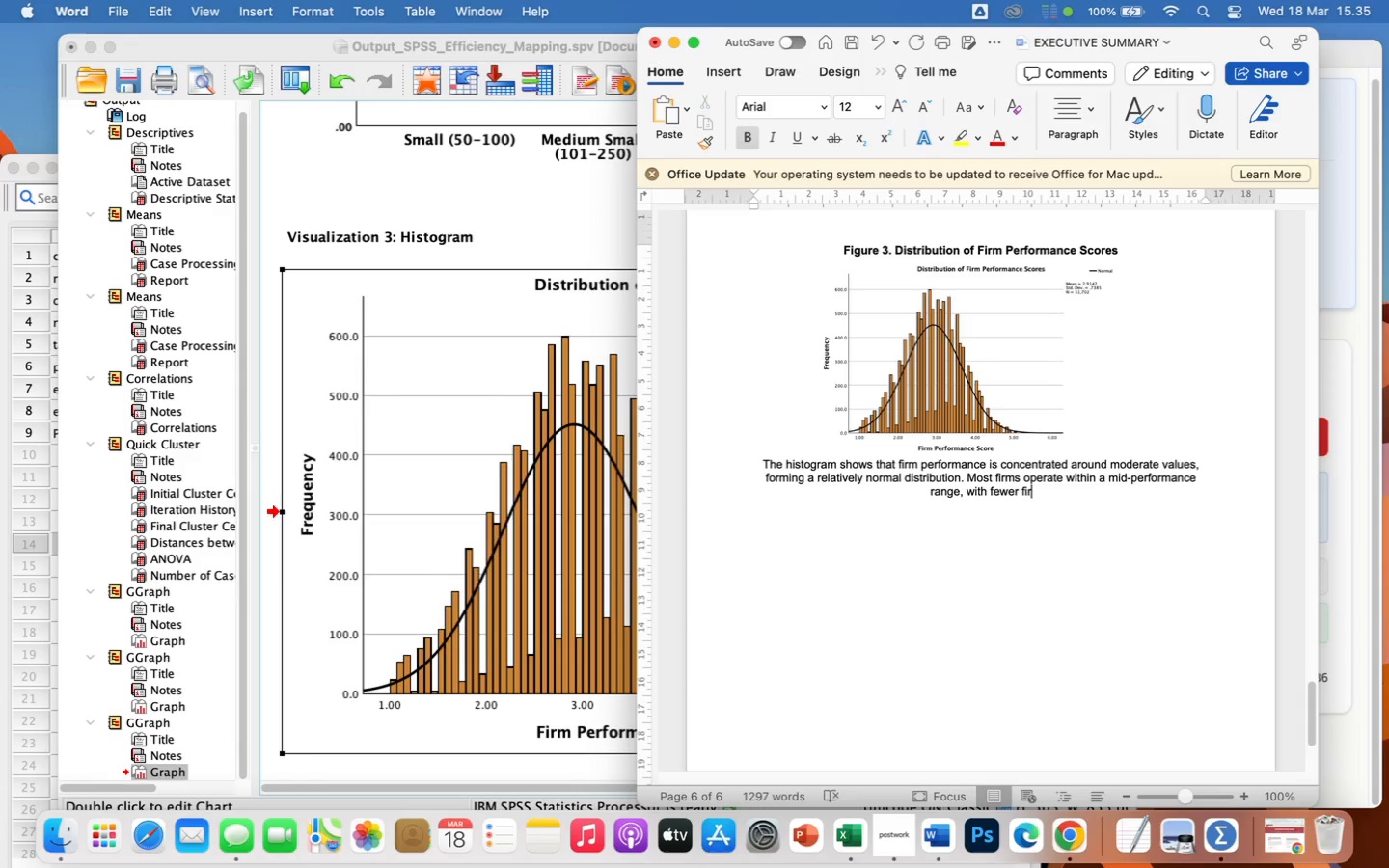 
type(ms achieving extremely high or low scores.)
 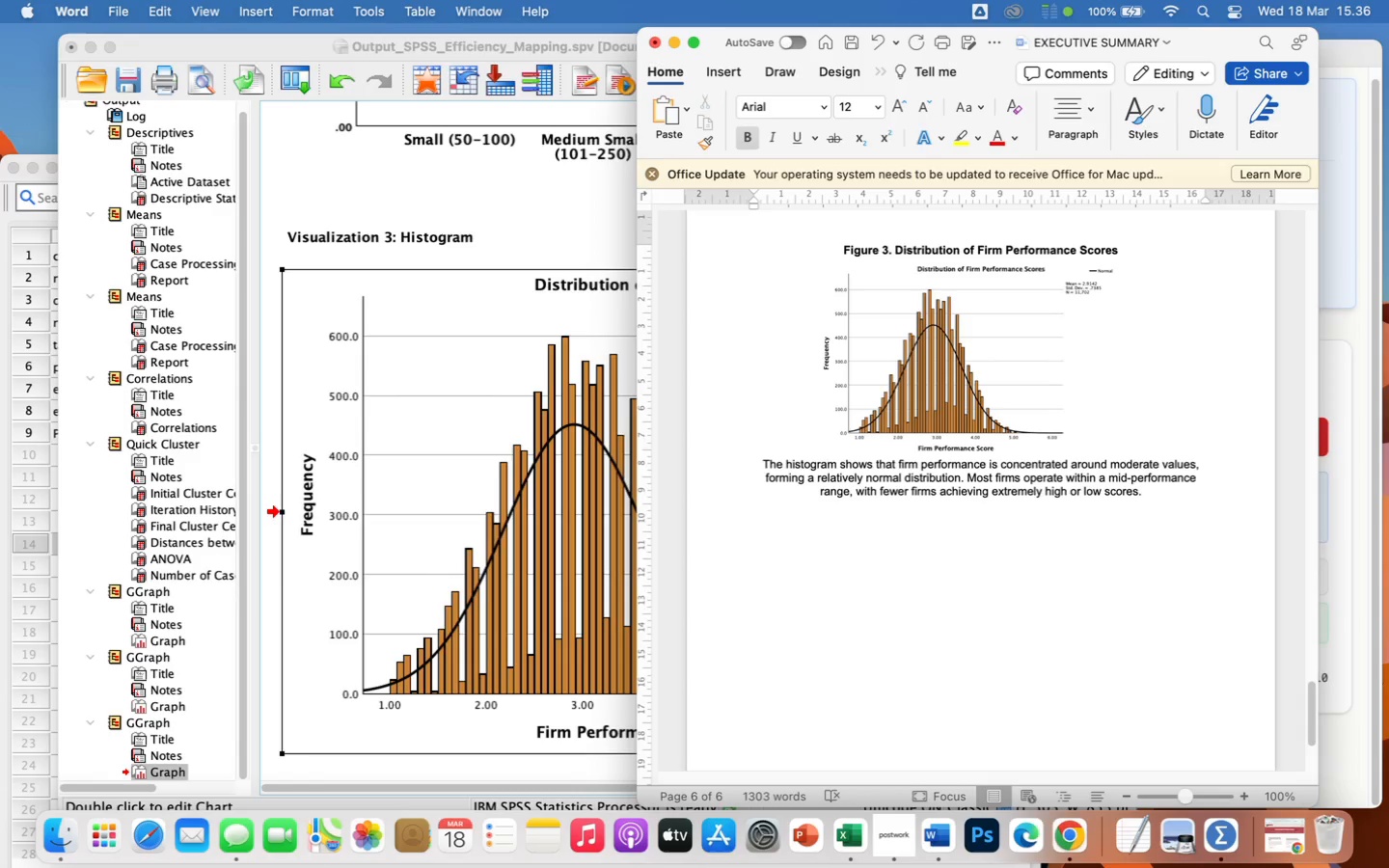 
type( This suggests a generally stable performance landscape with limited extreme)
 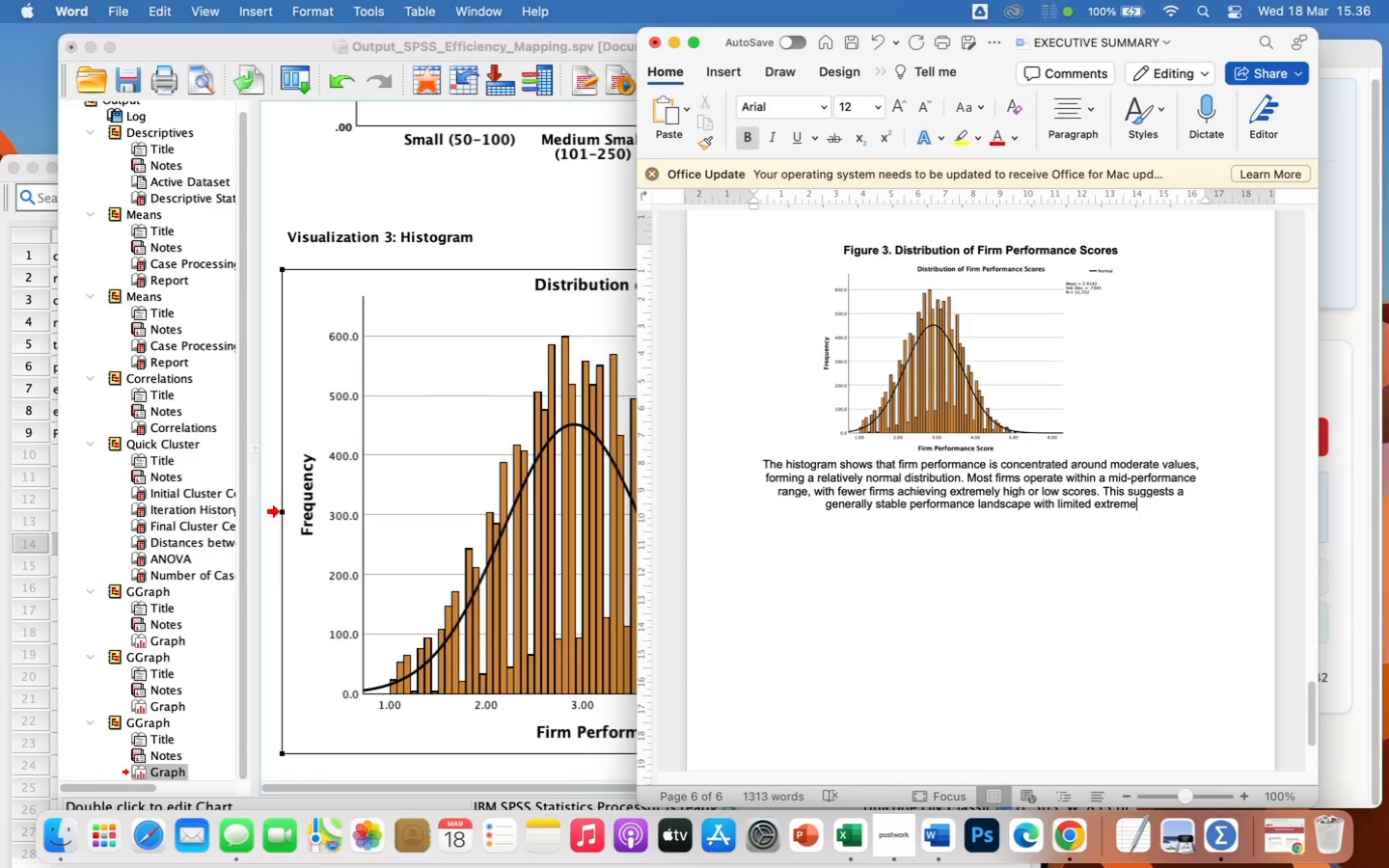 
type( variability.)
 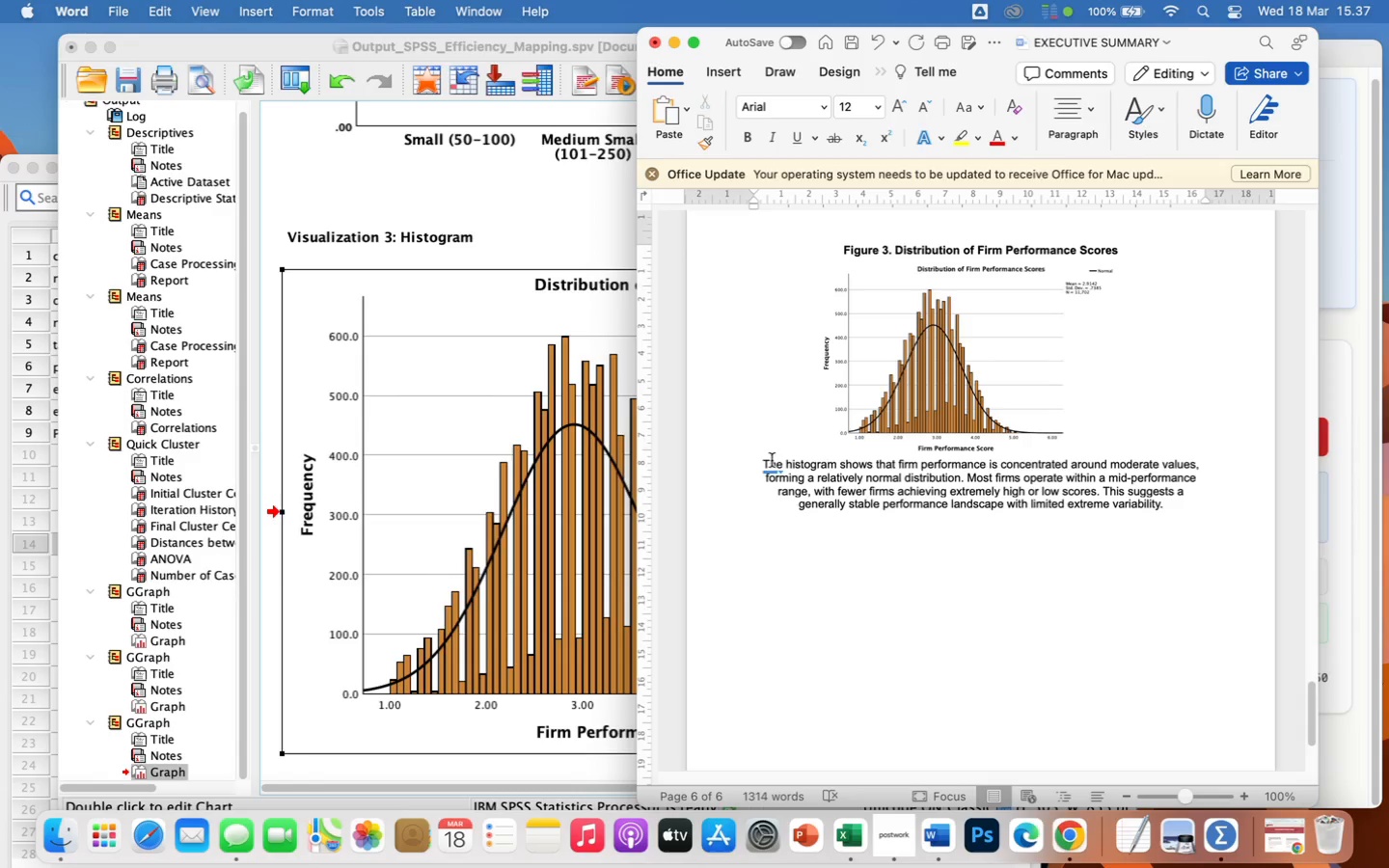 
left_click_drag(start_coordinate=[761, 463], to_coordinate=[1230, 508])
 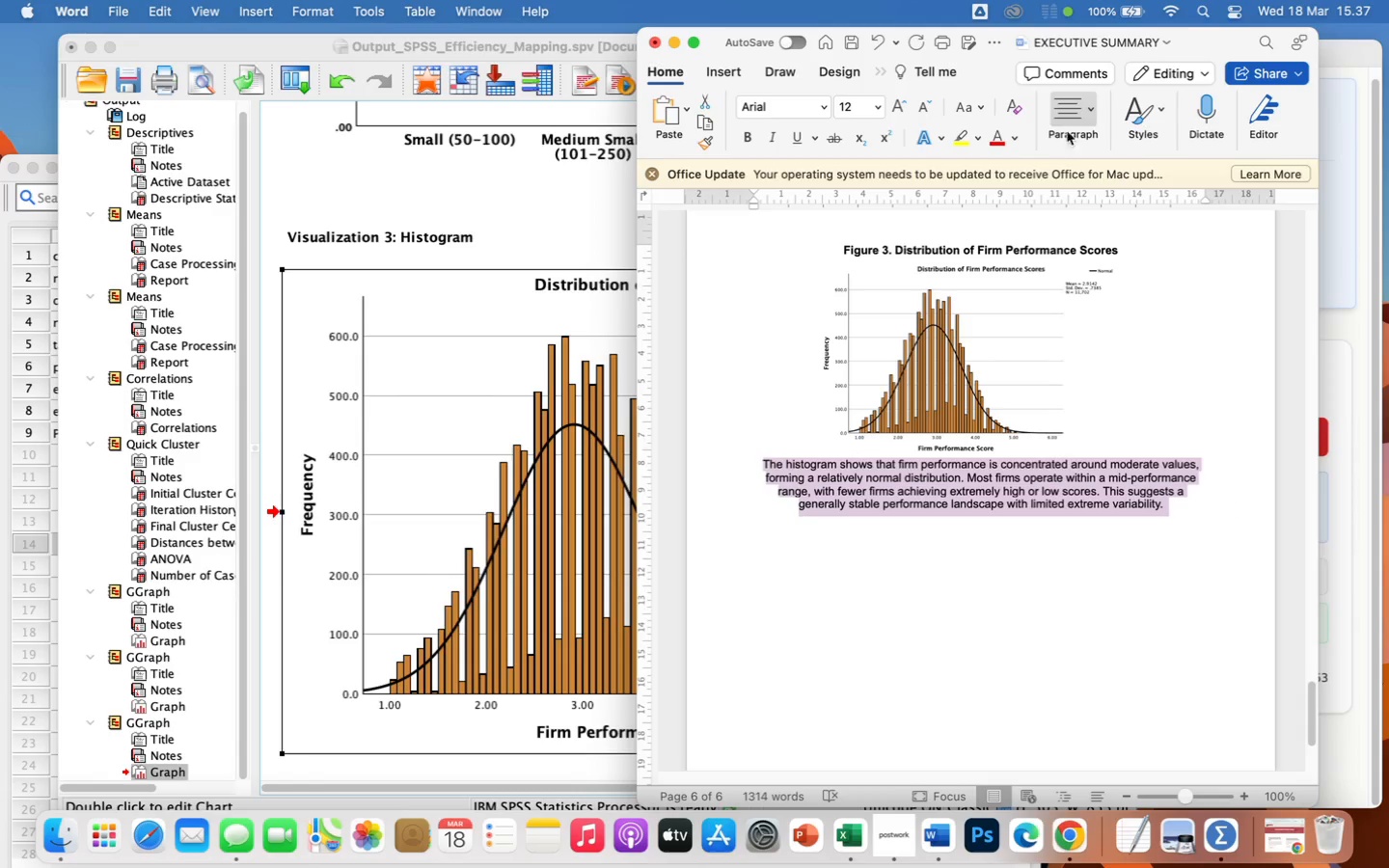 
left_click([1068, 115])
 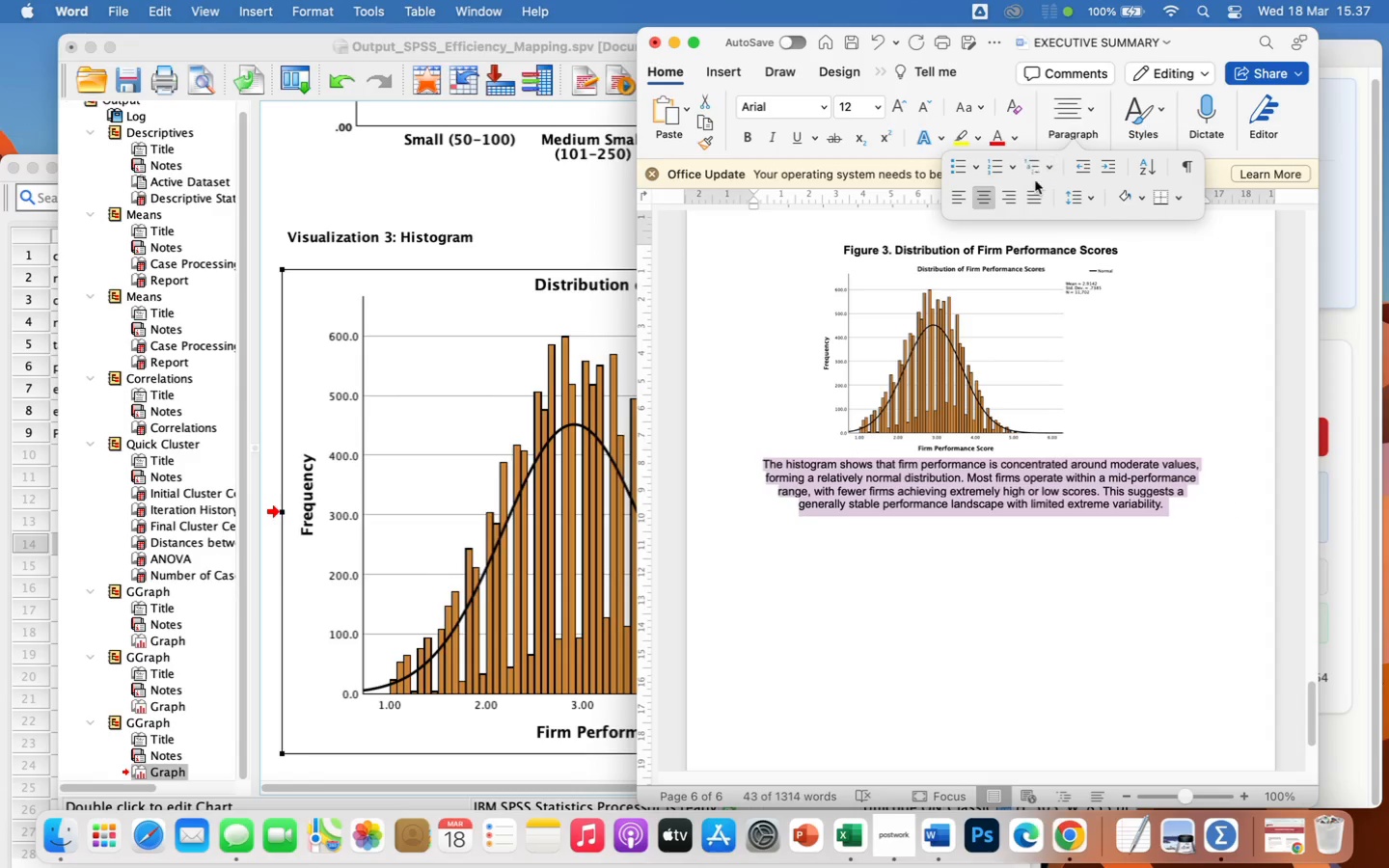 
left_click([1036, 198])
 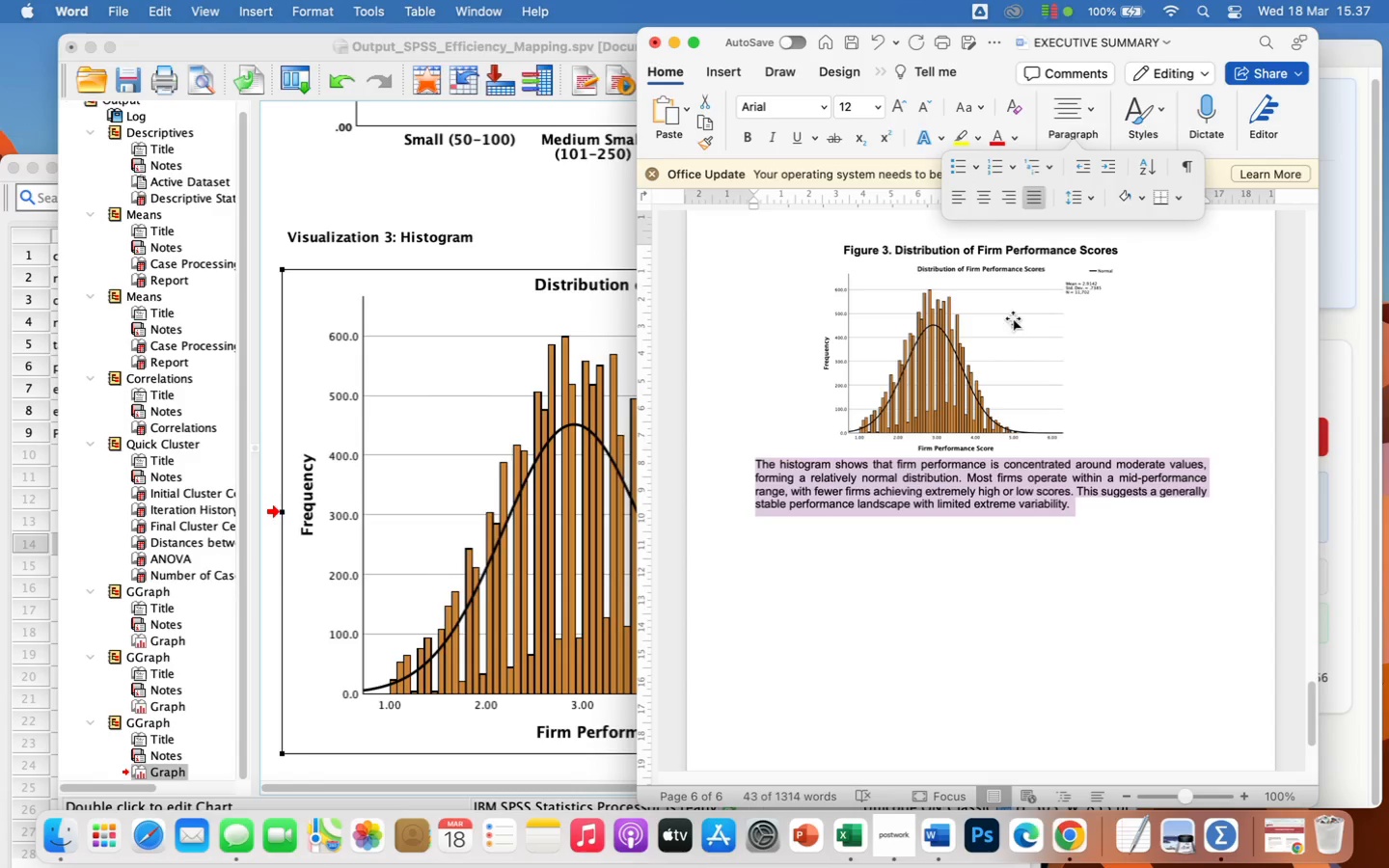 
scroll: coordinate [1031, 371], scroll_direction: up, amount: 71.0
 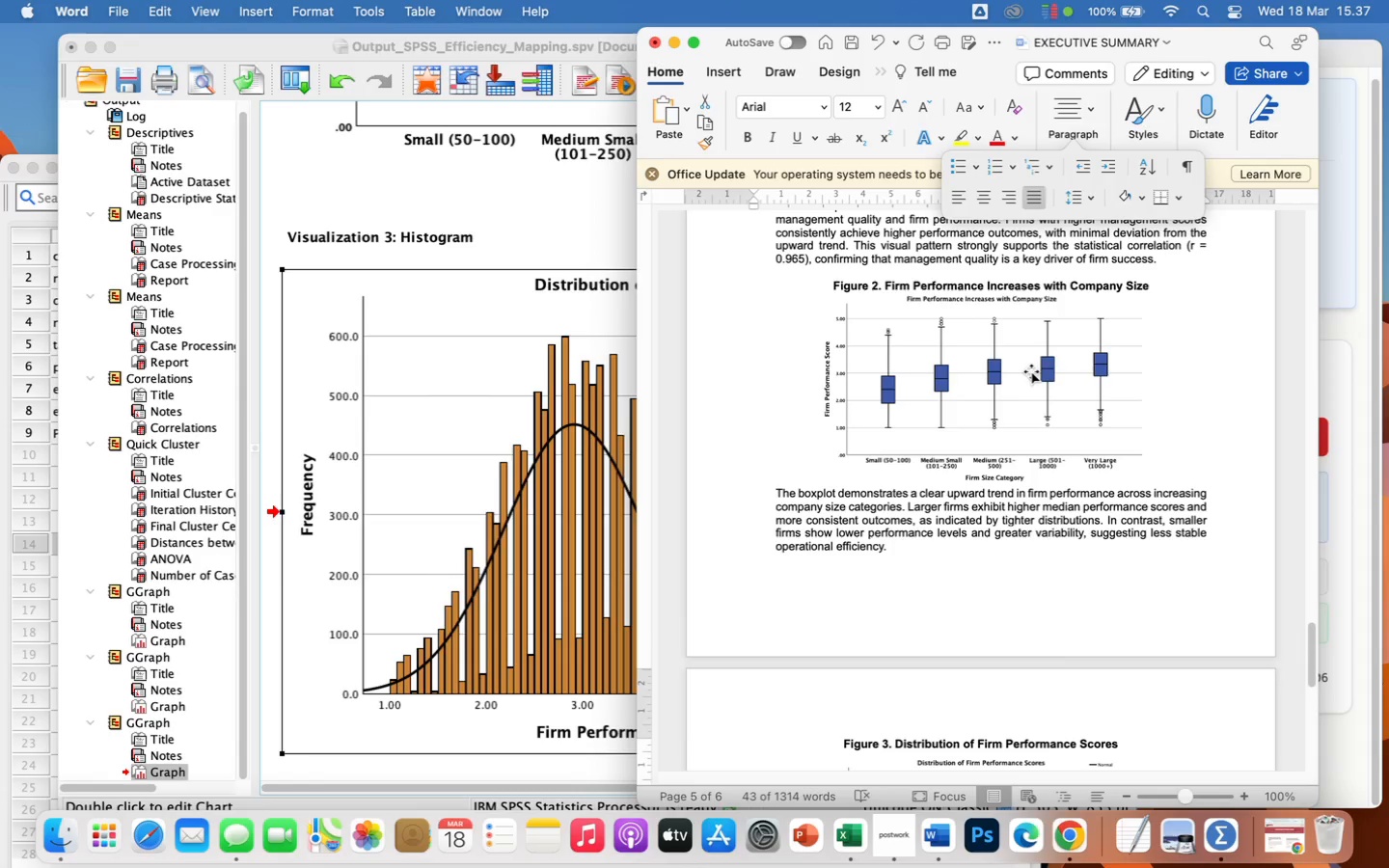 
wait(12.21)
 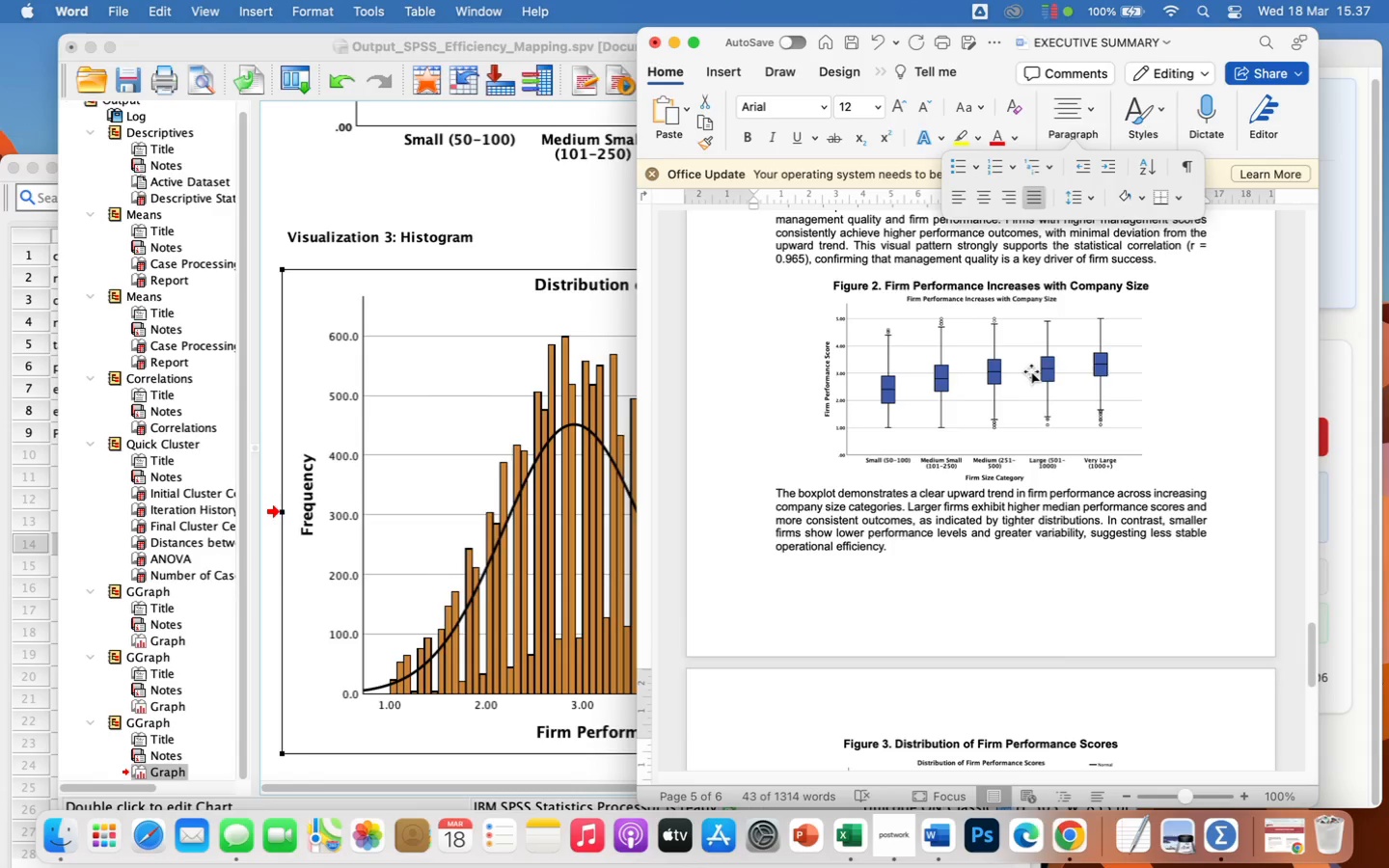 
scroll: coordinate [1025, 705], scroll_direction: down, amount: 3.0
 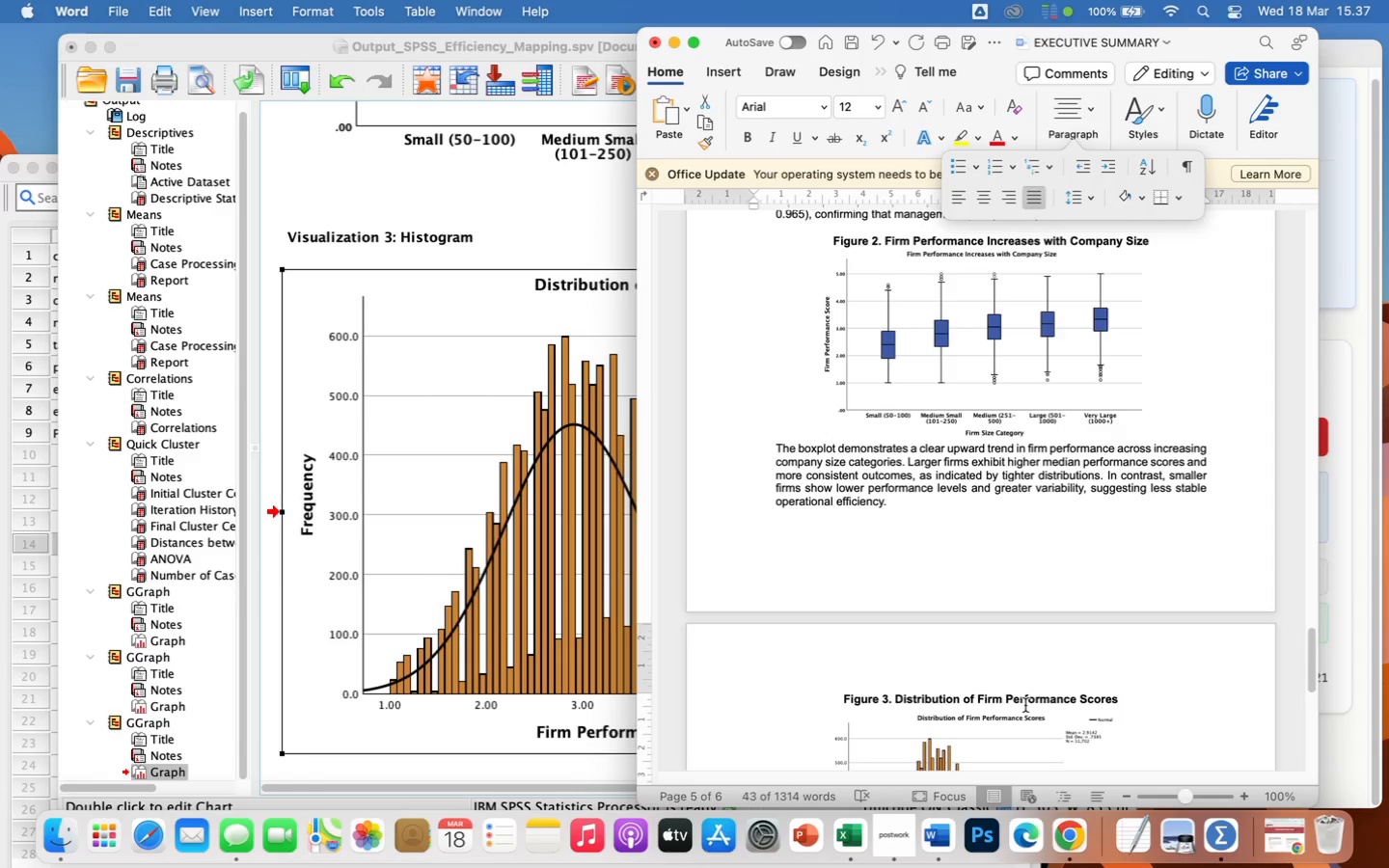 
wait(14.08)
 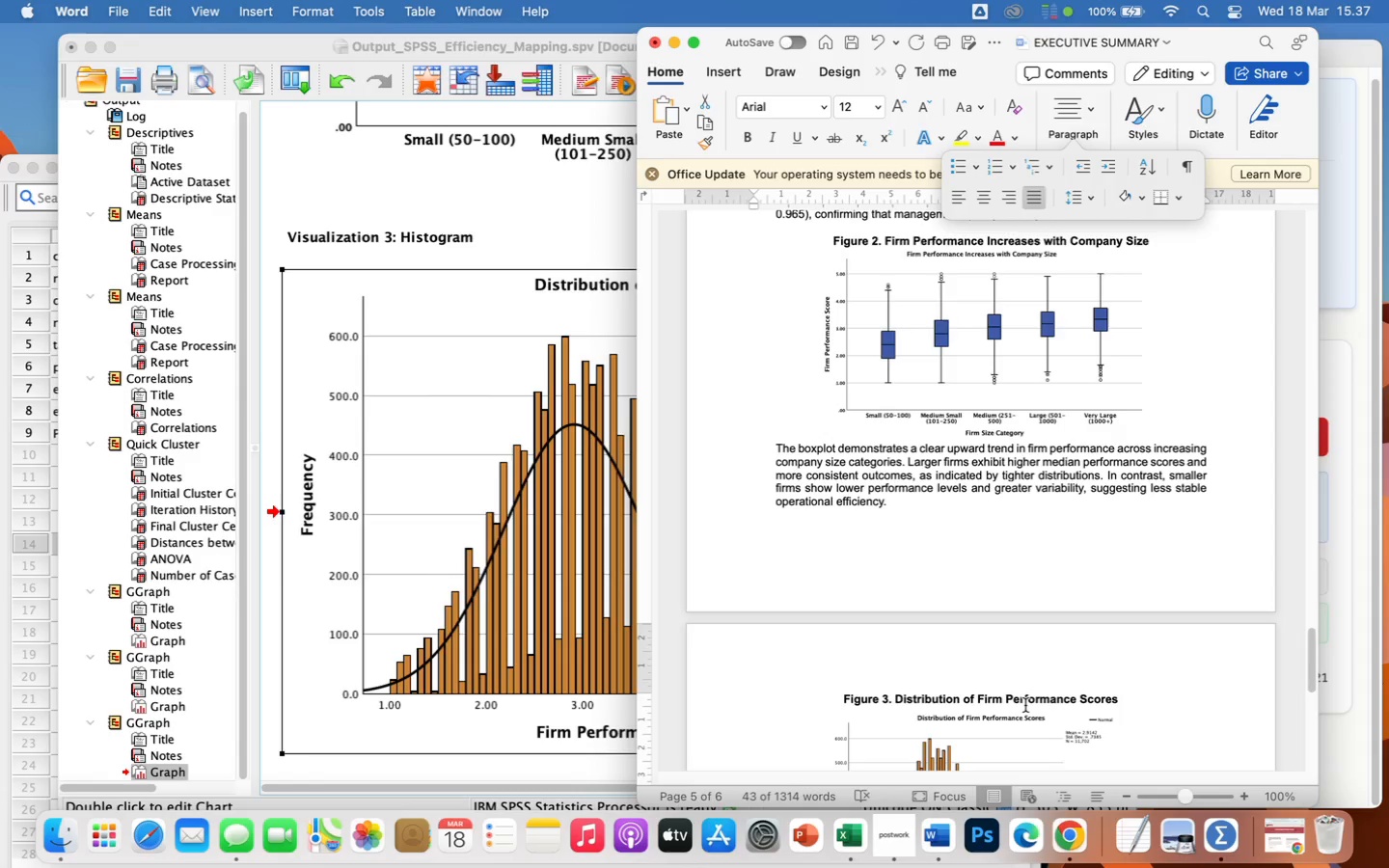 
scroll: coordinate [1060, 580], scroll_direction: down, amount: 27.0
 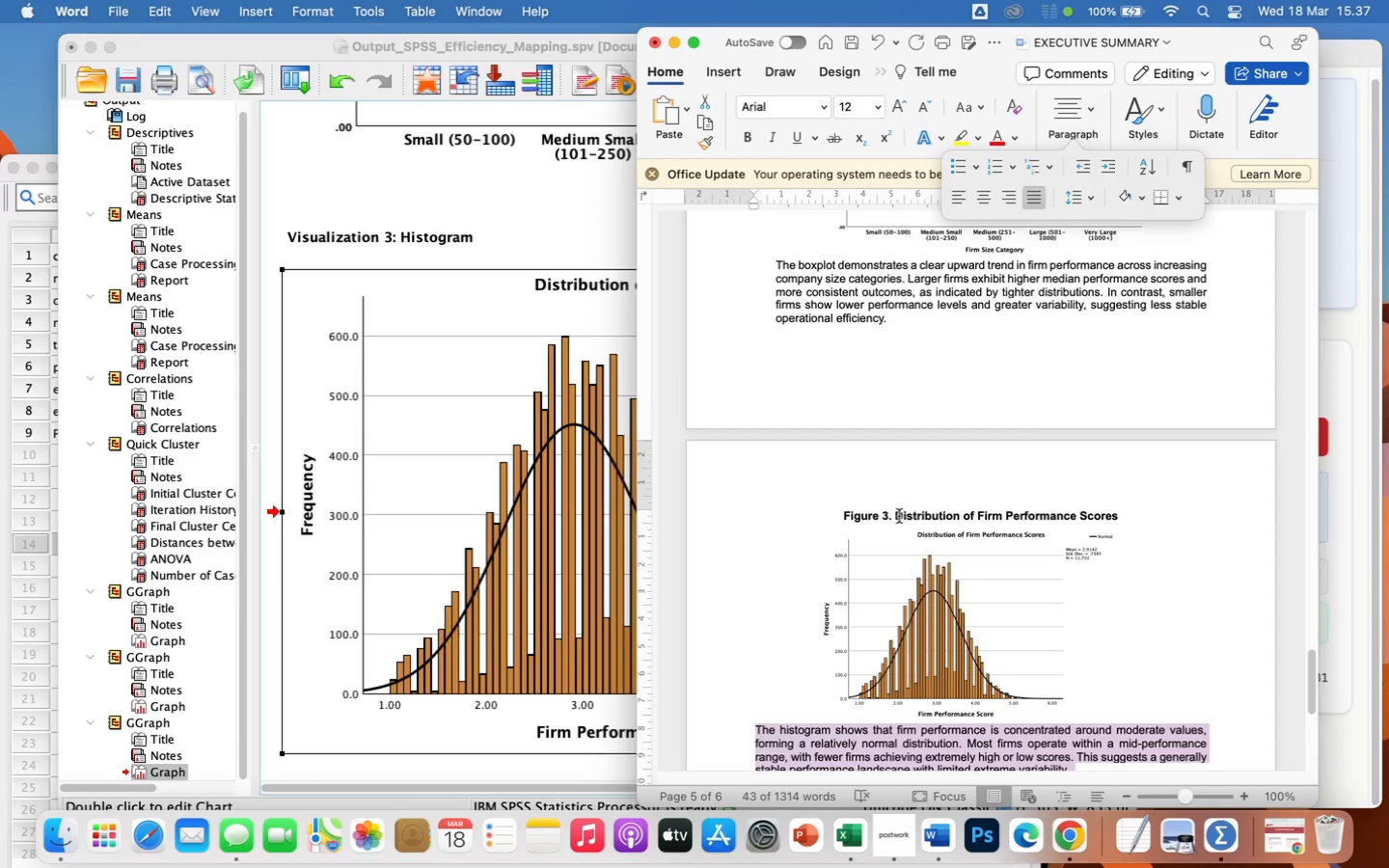 
wait(6.65)
 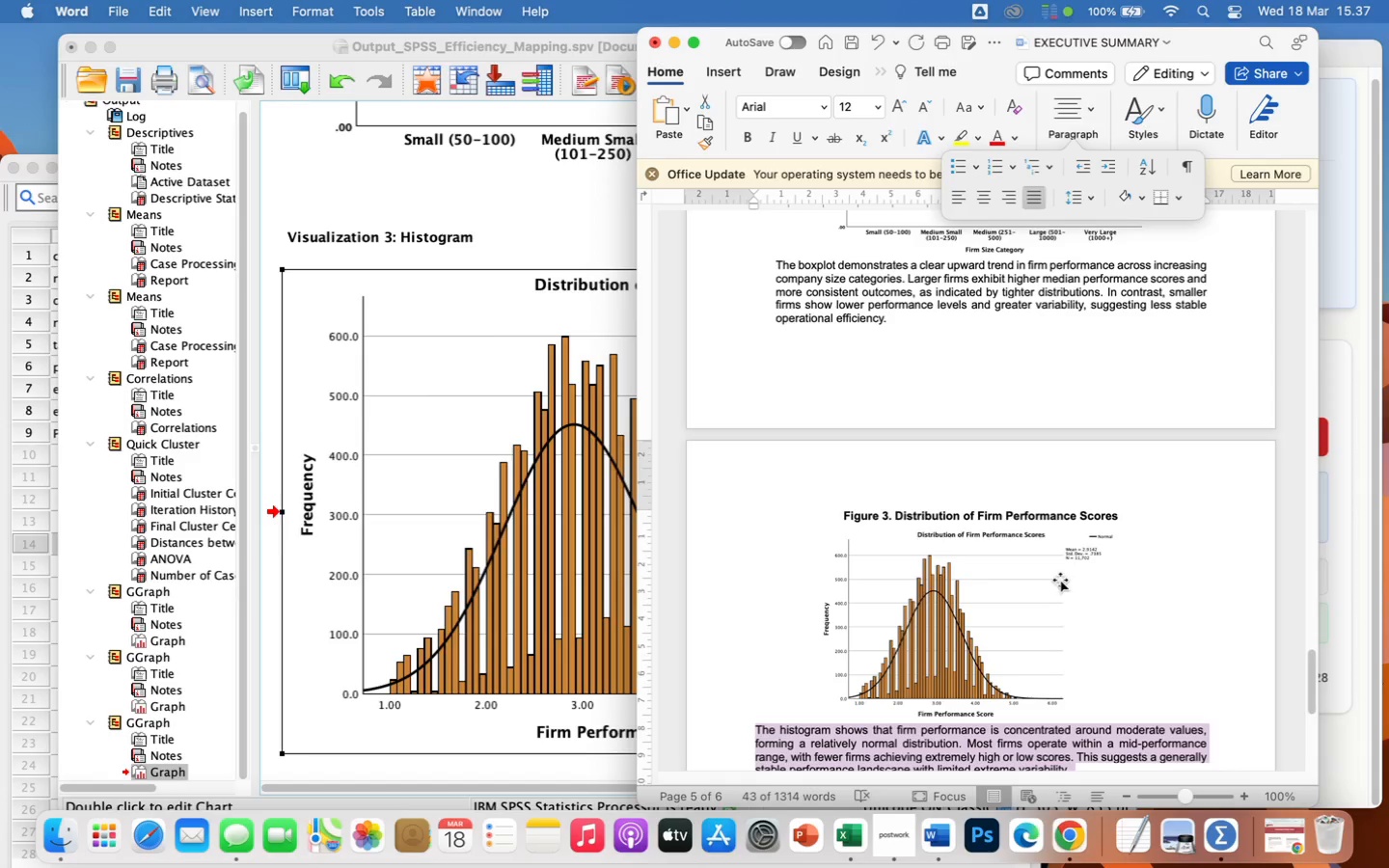 
left_click_drag(start_coordinate=[897, 515], to_coordinate=[1138, 507])
 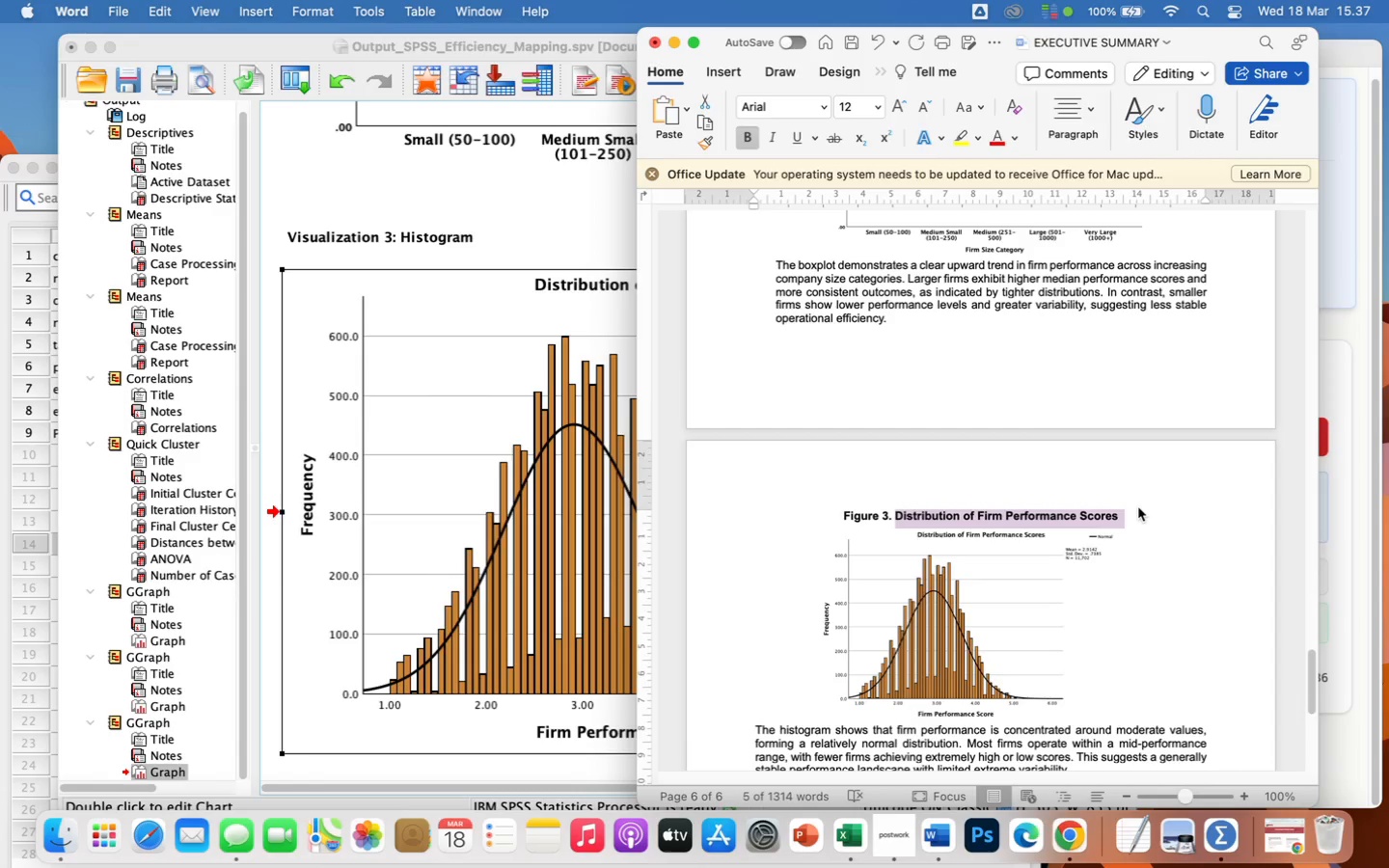 
type(Most Firms Operate at Moderate Performance Lre)
key(Backspace)
type(e)
key(Backspace)
type(vels)
 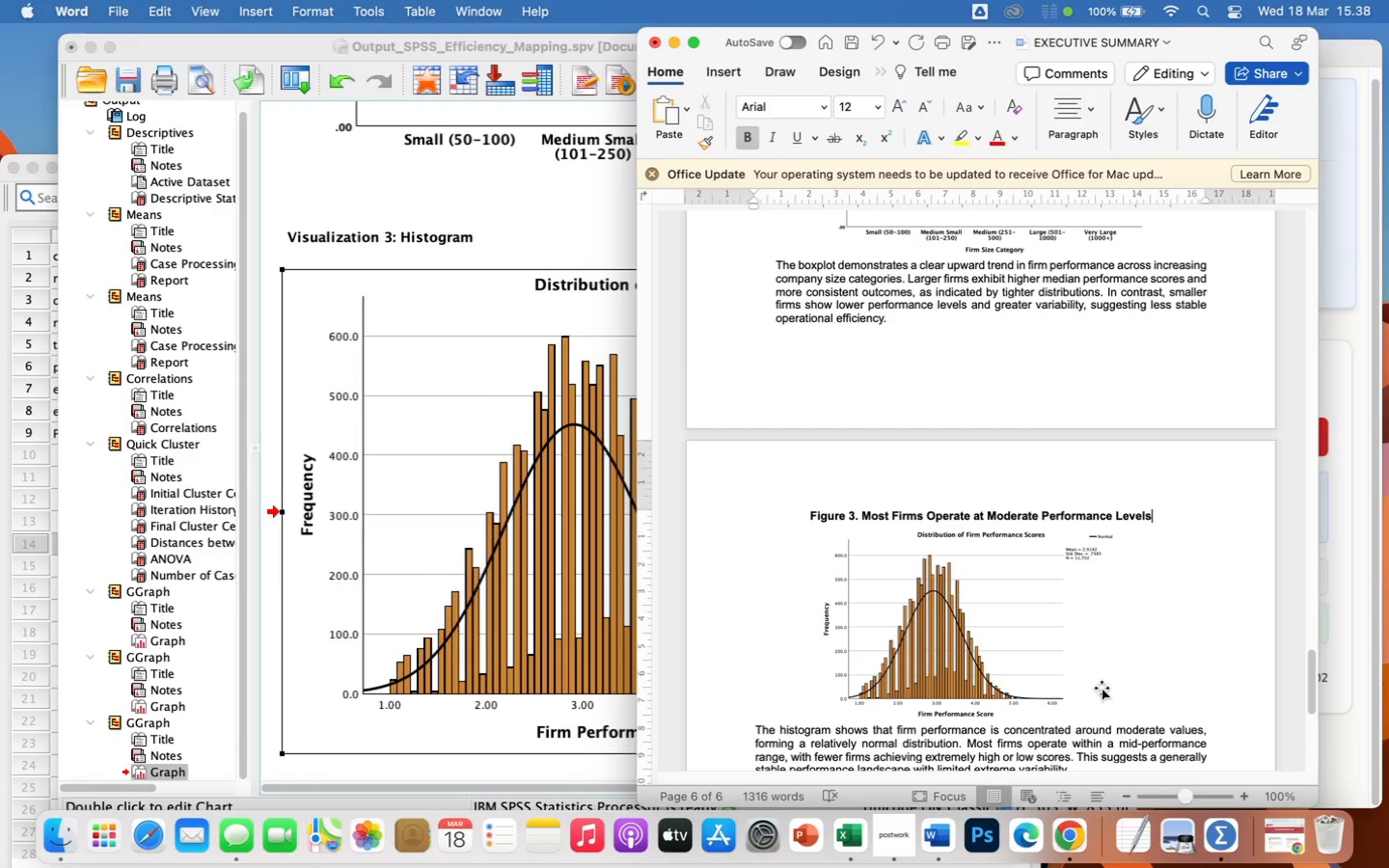 
scroll: coordinate [1102, 694], scroll_direction: down, amount: 2.0
 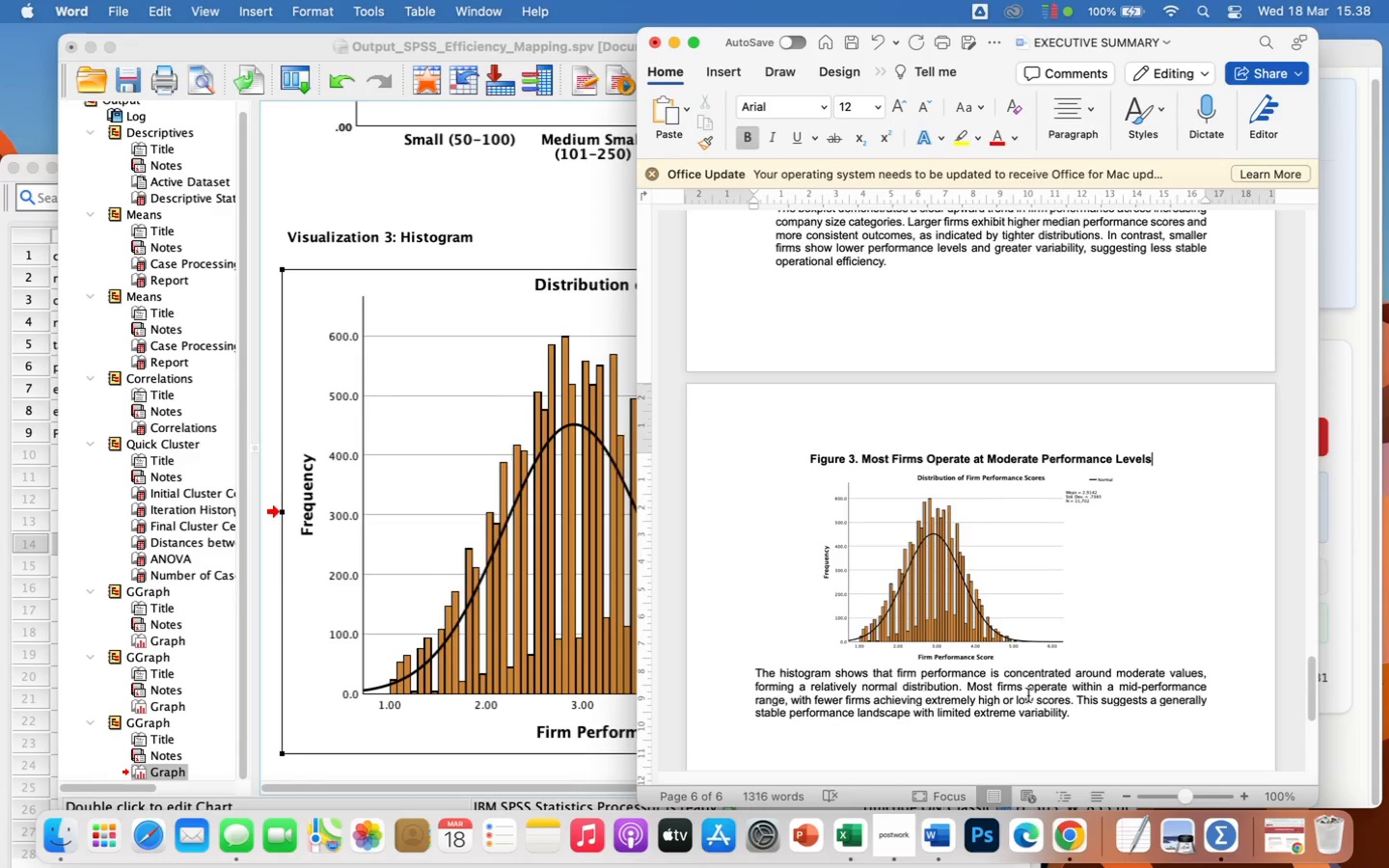 
wait(32.18)
 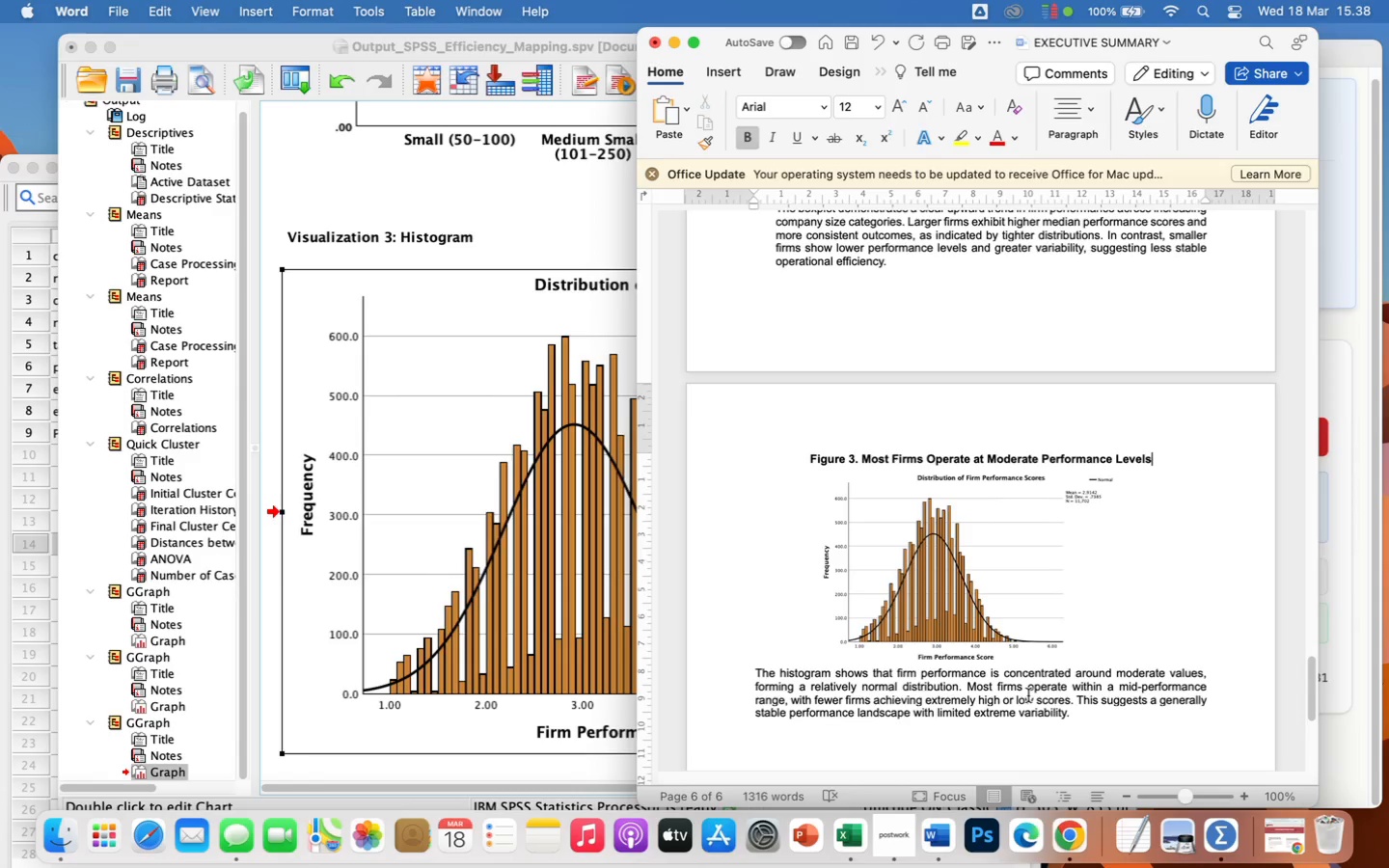 
left_click_drag(start_coordinate=[1152, 703], to_coordinate=[1166, 729])
 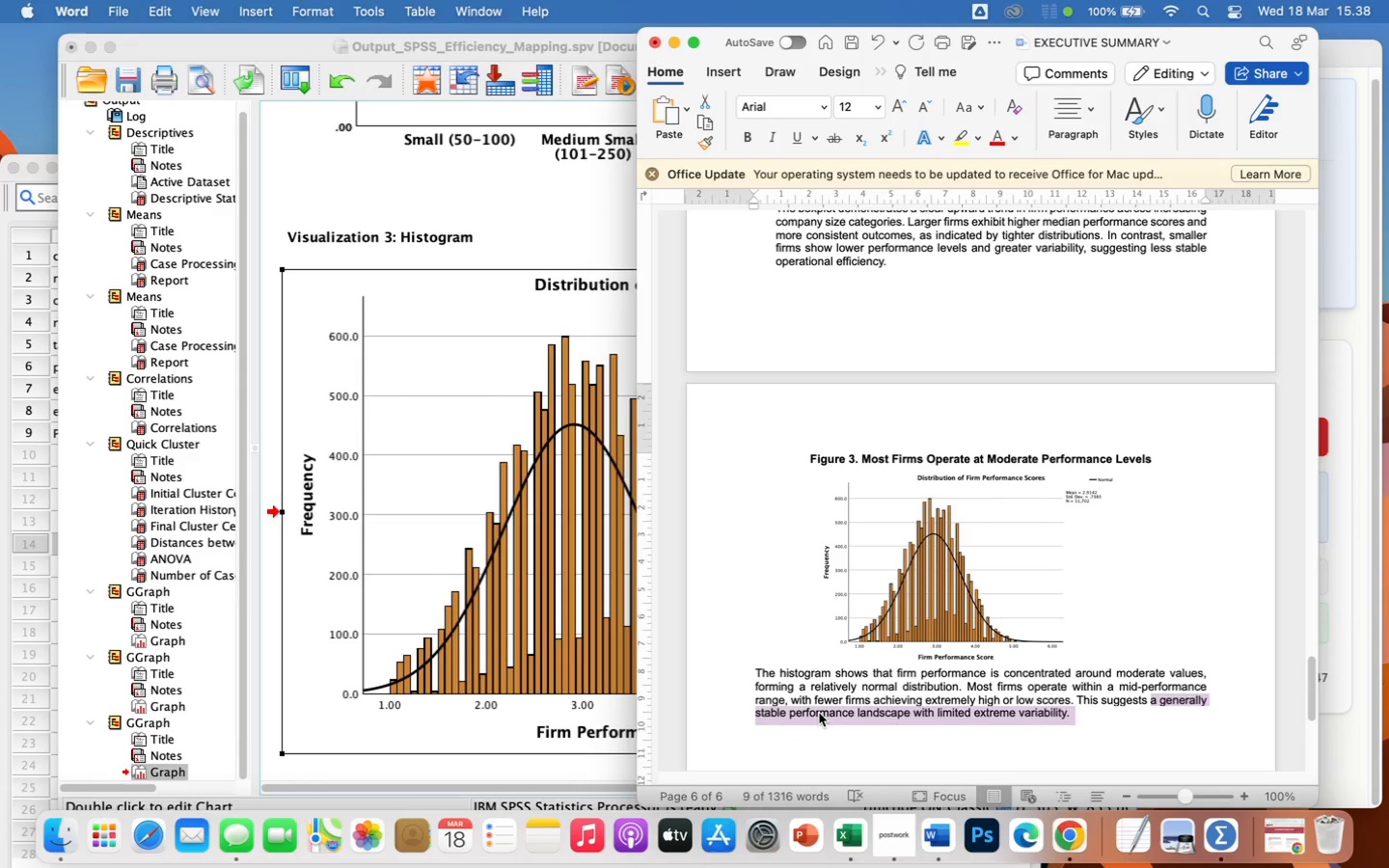 
wait(15.35)
 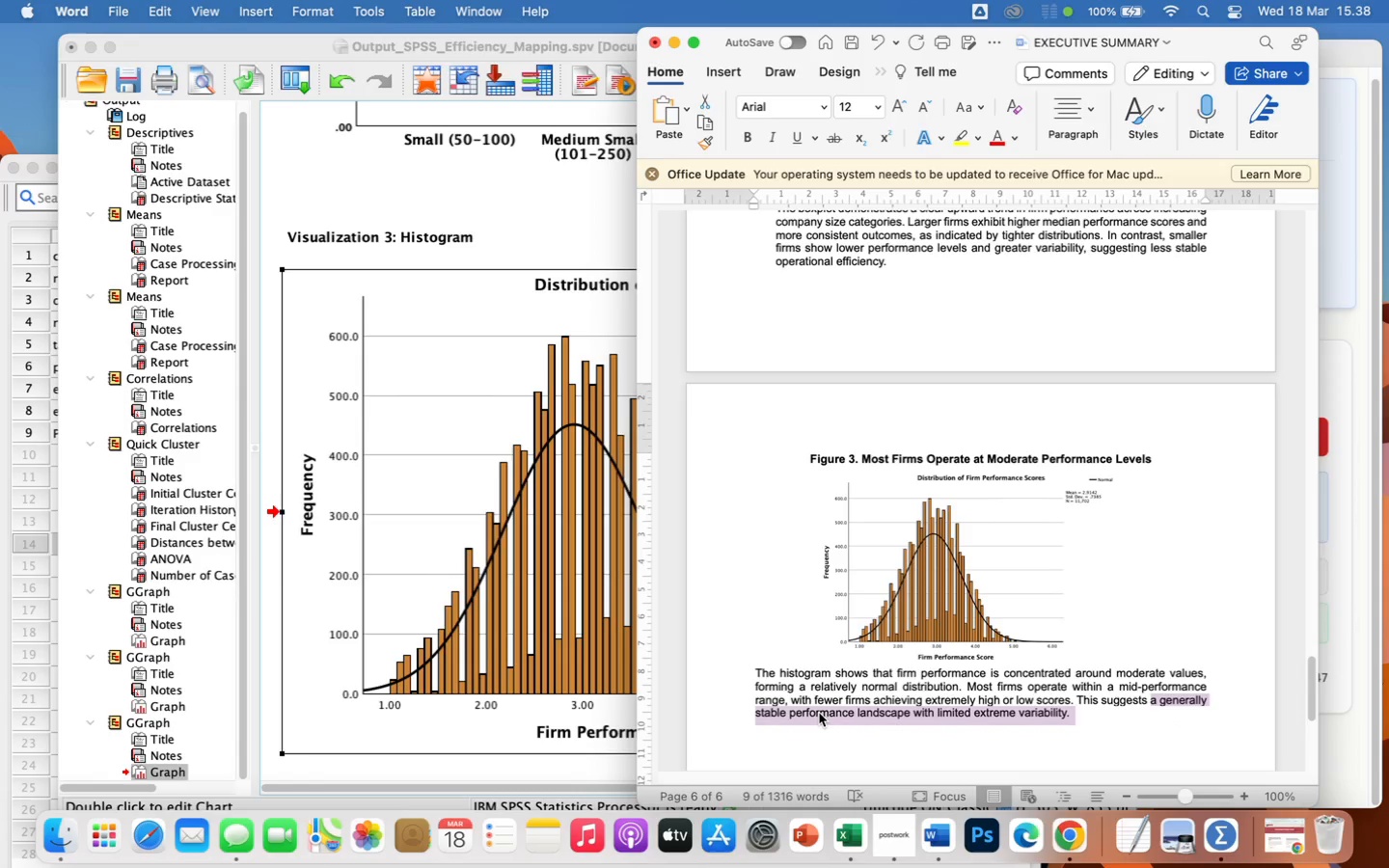 
left_click([1088, 709])
 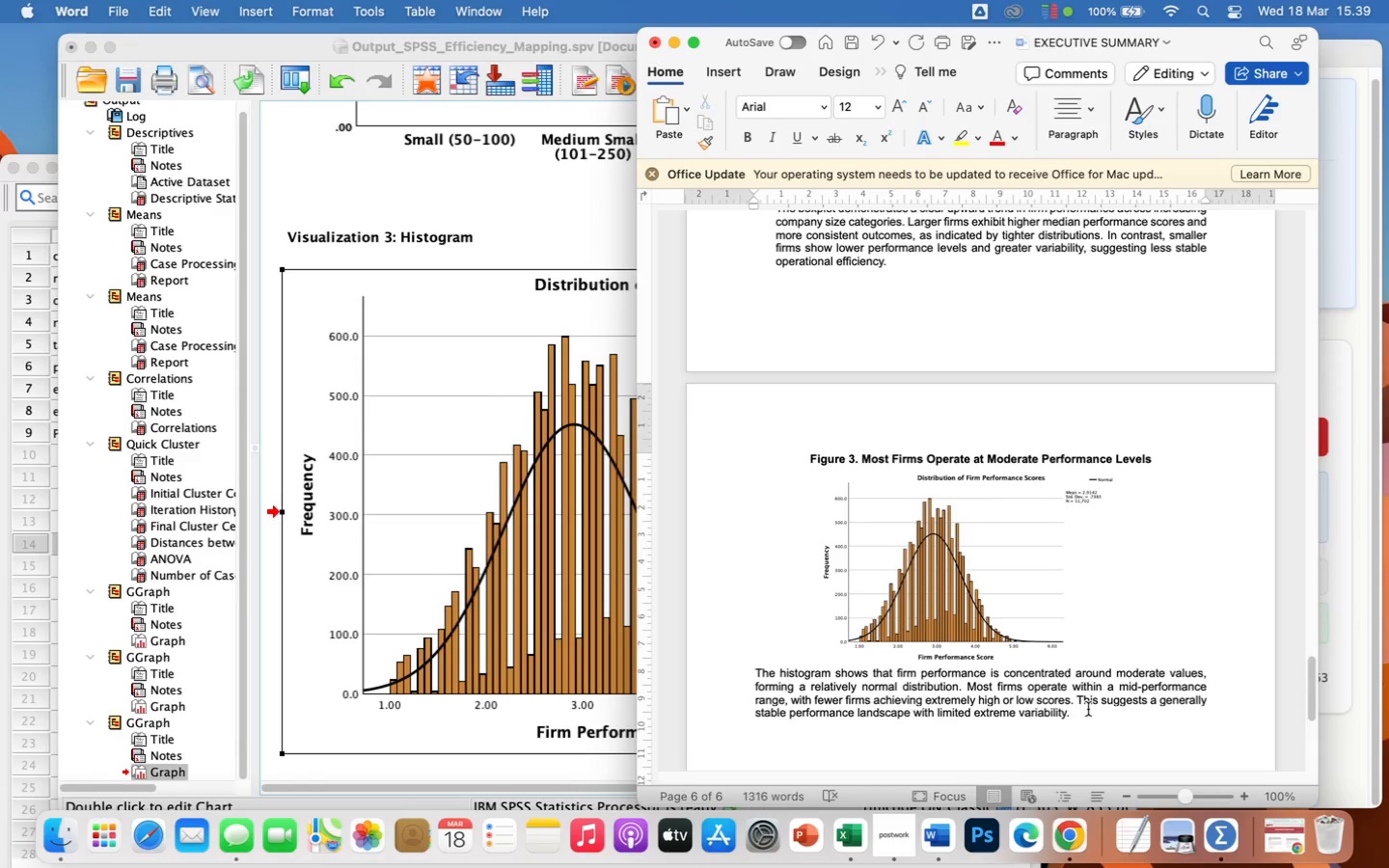 
hold_key(key=Backspace, duration=1.5)
 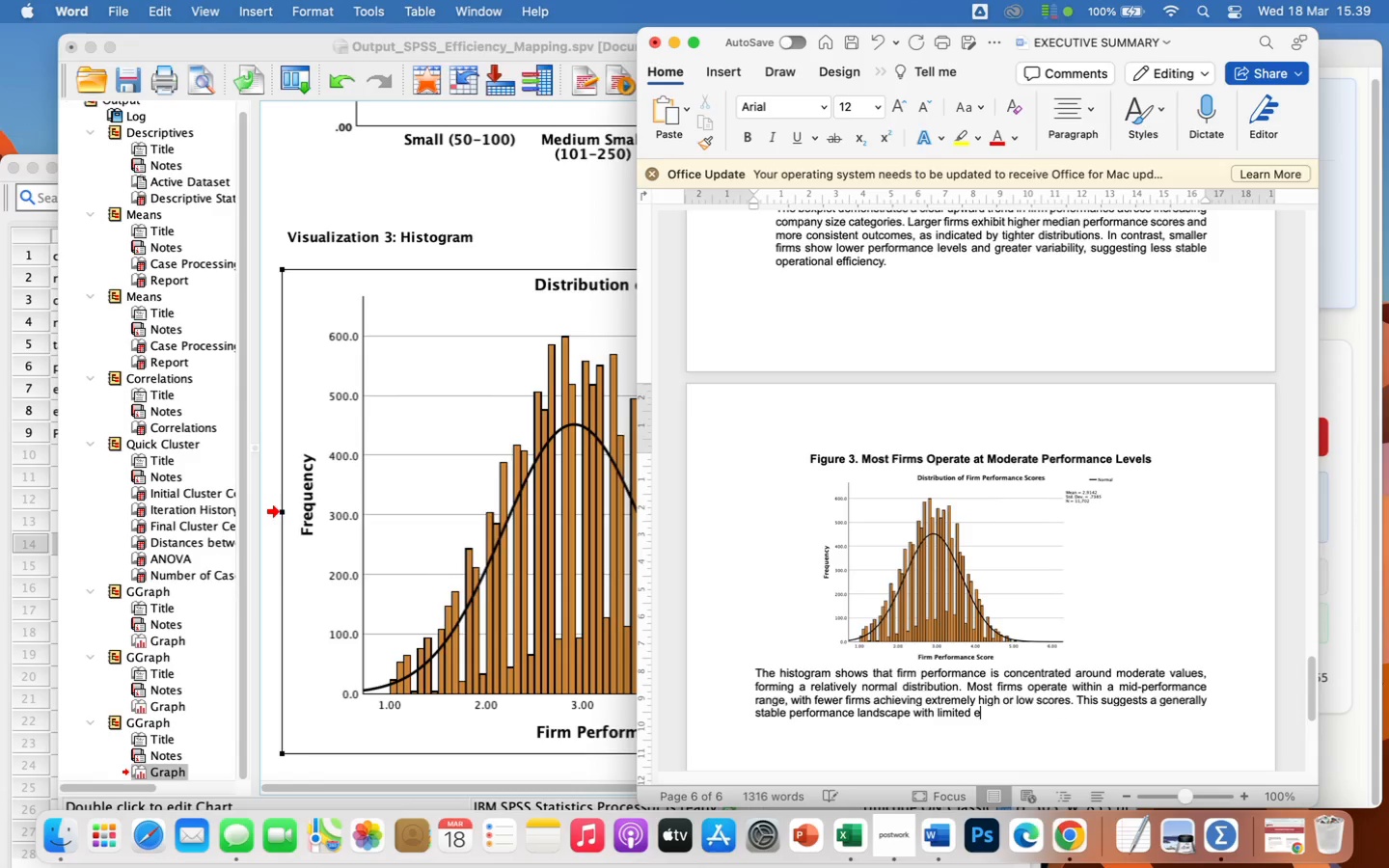 
hold_key(key=Backspace, duration=1.5)
 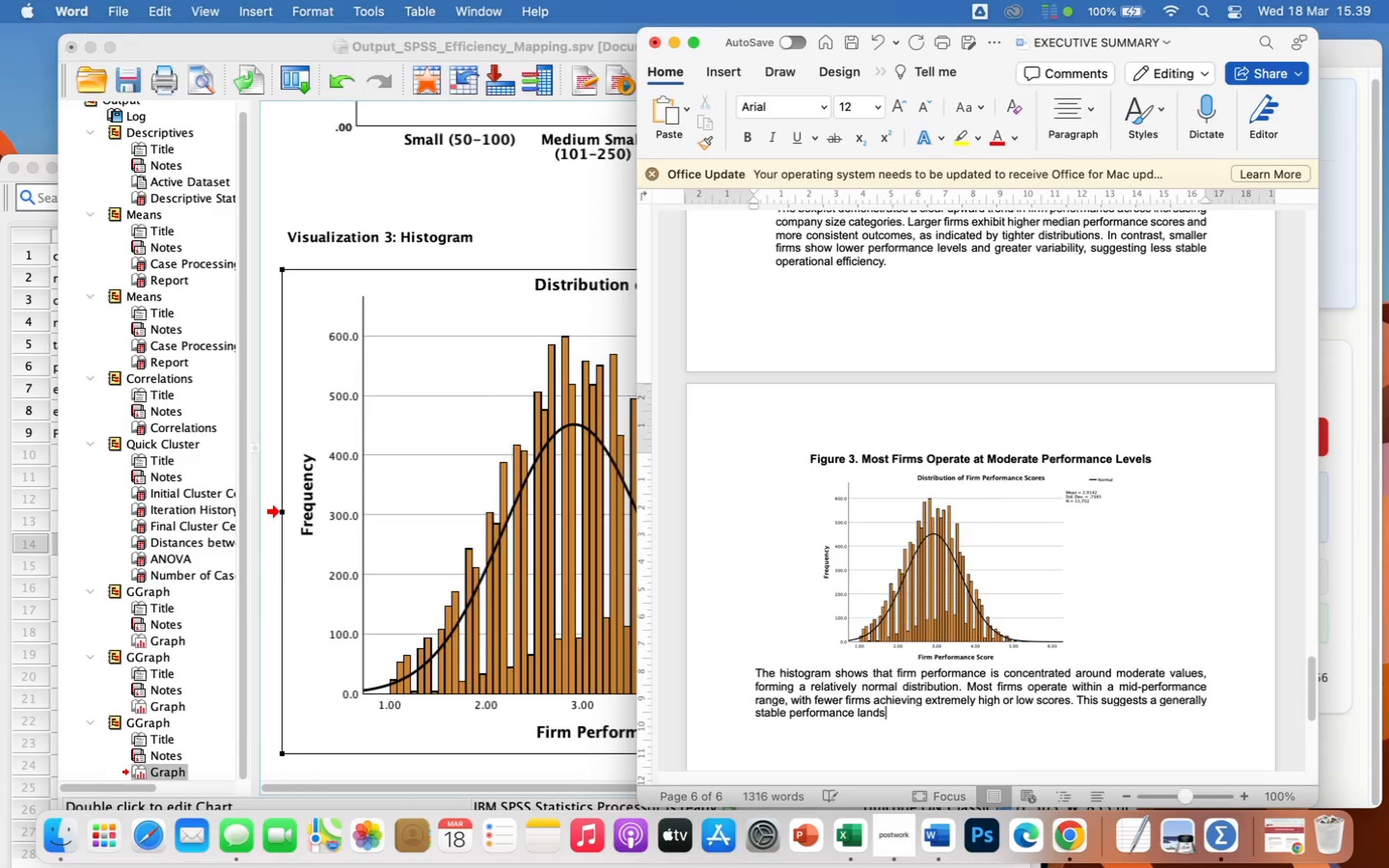 
hold_key(key=Backspace, duration=0.75)
 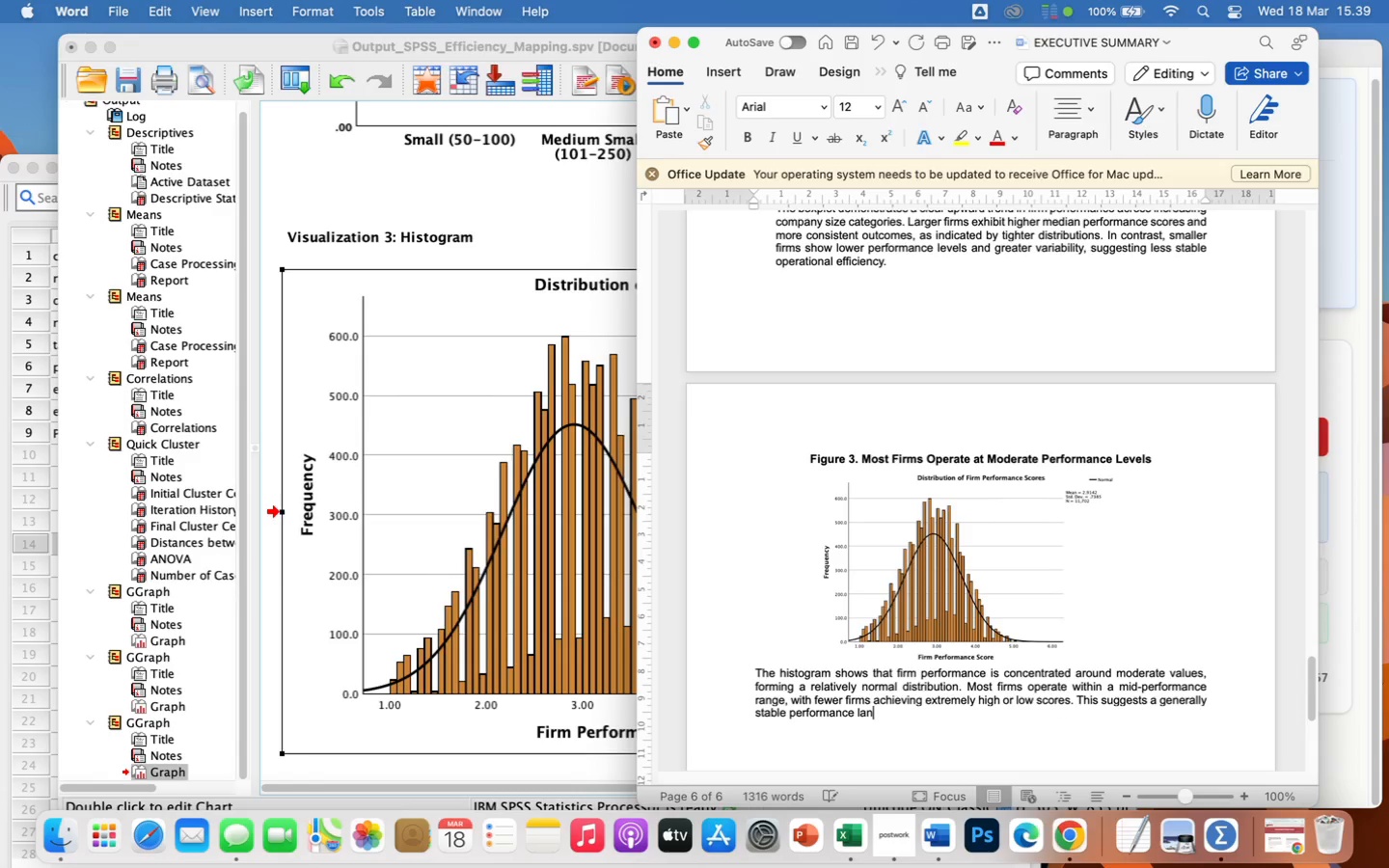 
key(Backspace)
 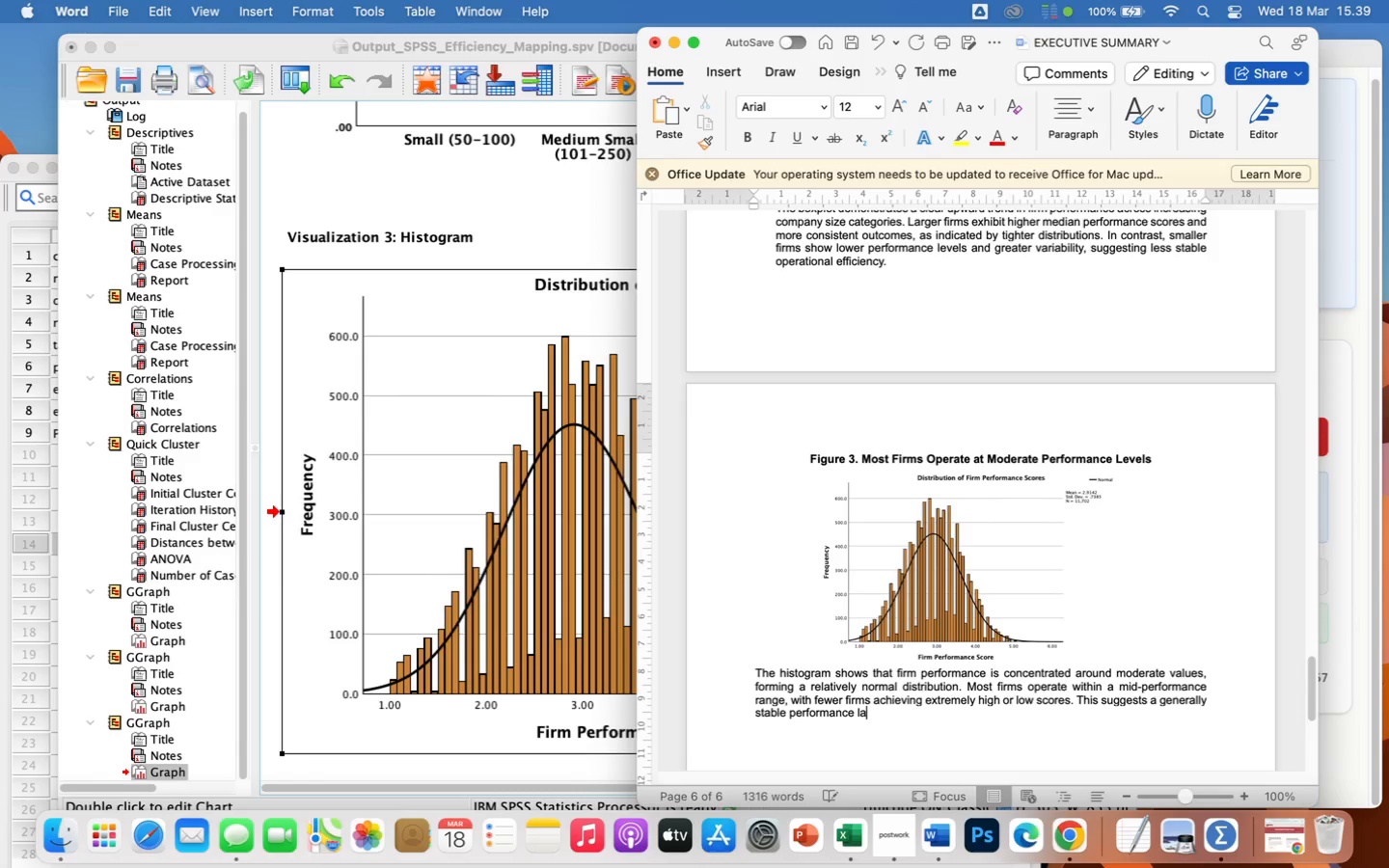 
key(Backspace)
 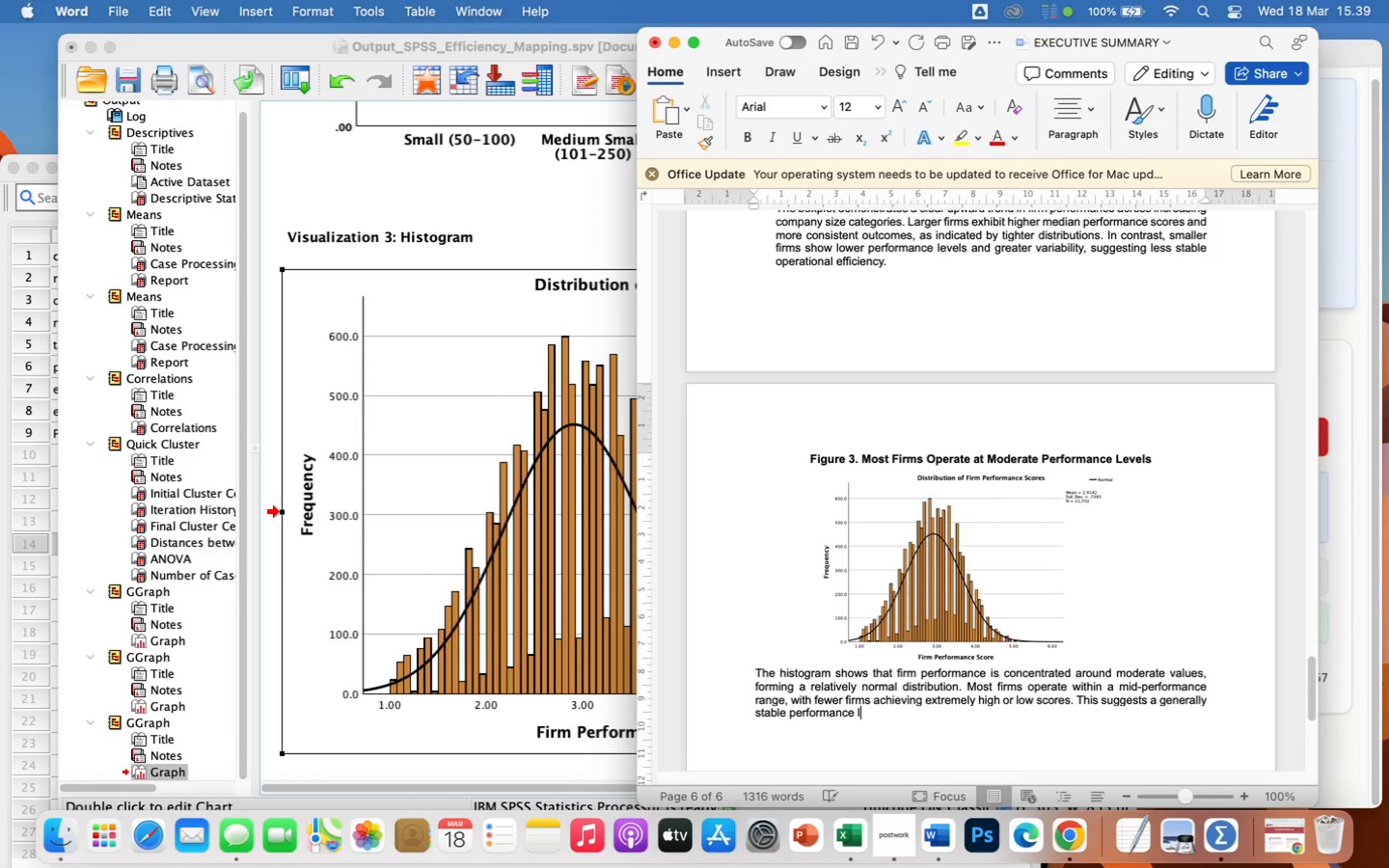 
key(Backspace)
 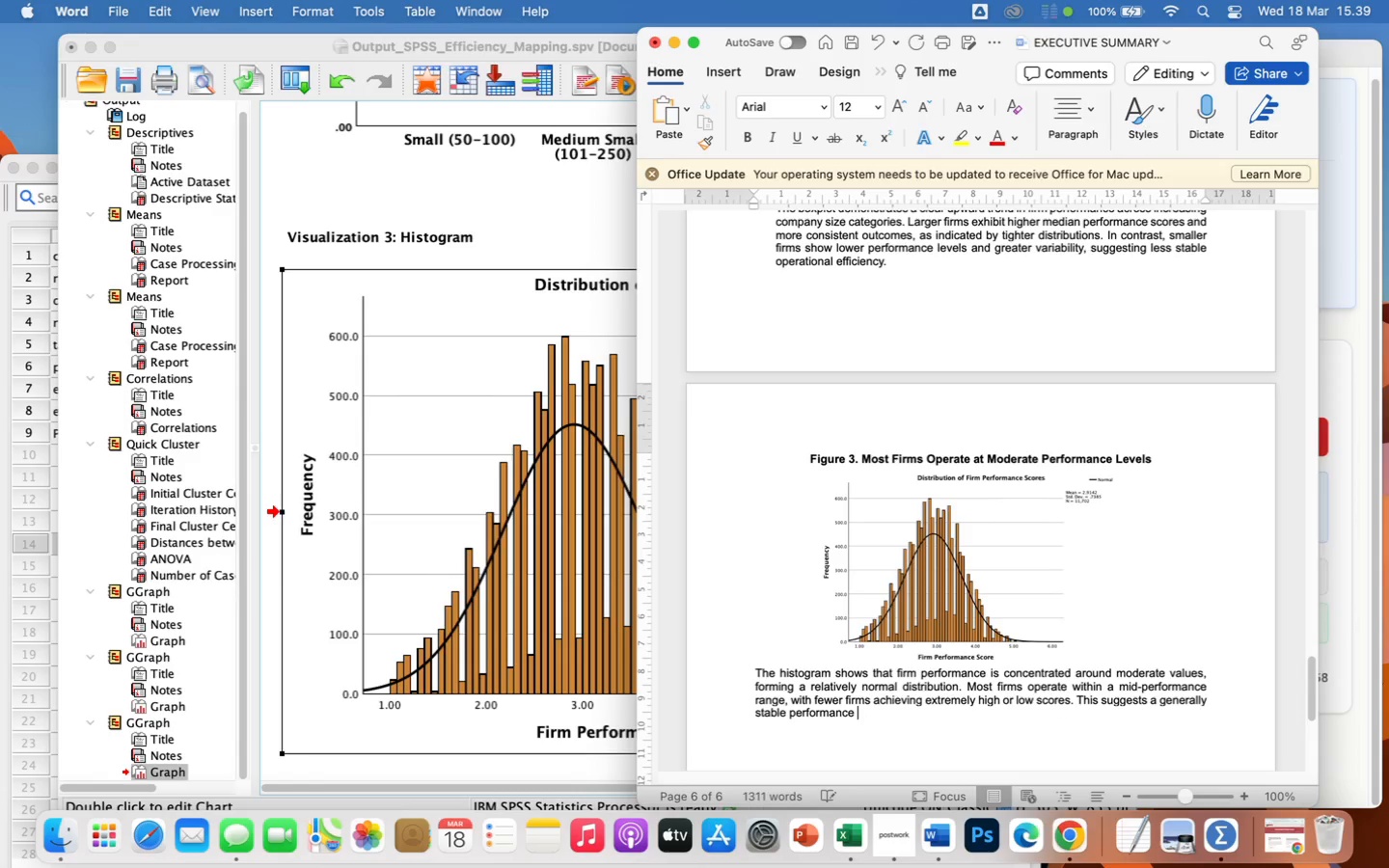 
key(Backspace)
 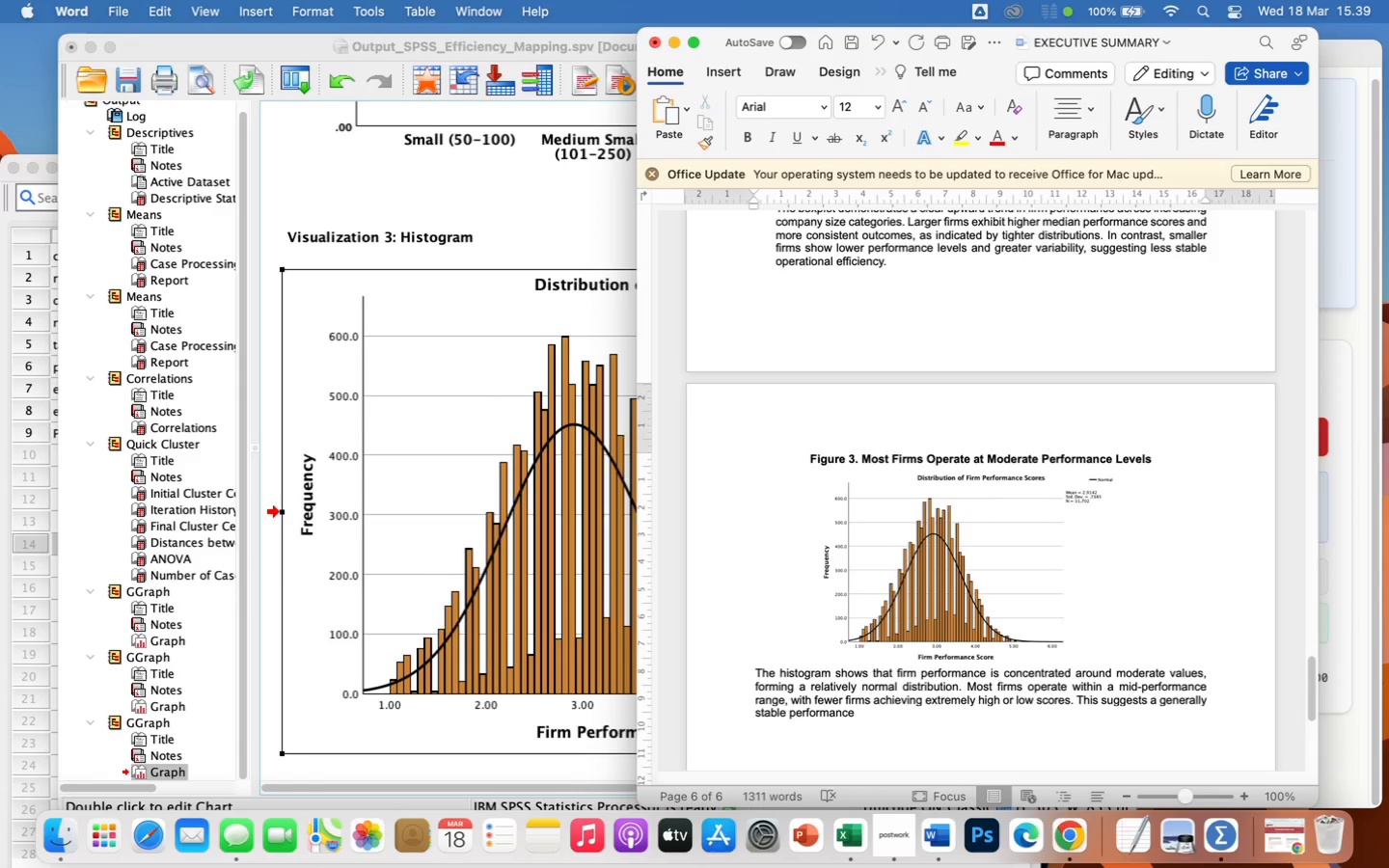 
key(Space)
 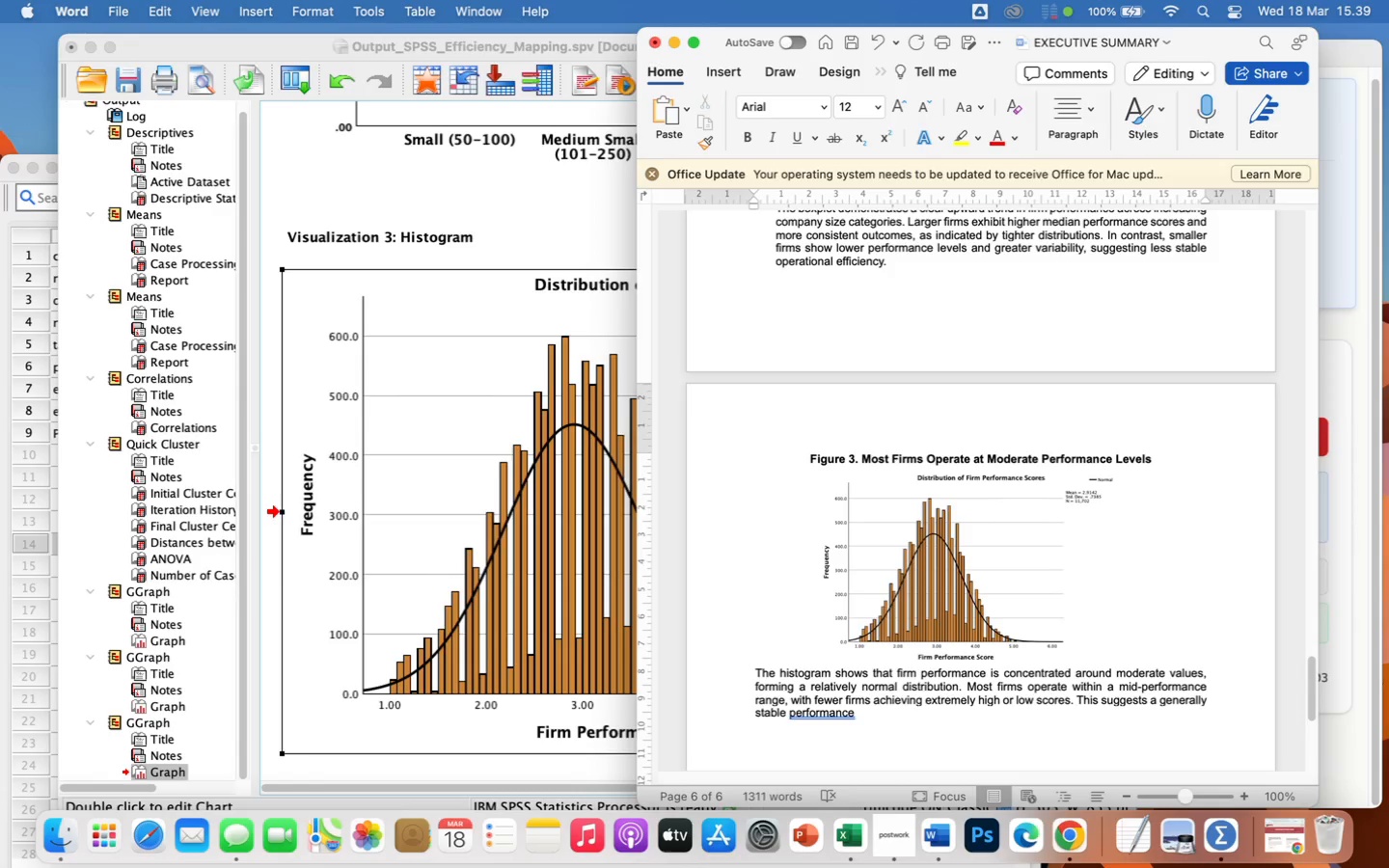 
type(landscape)
 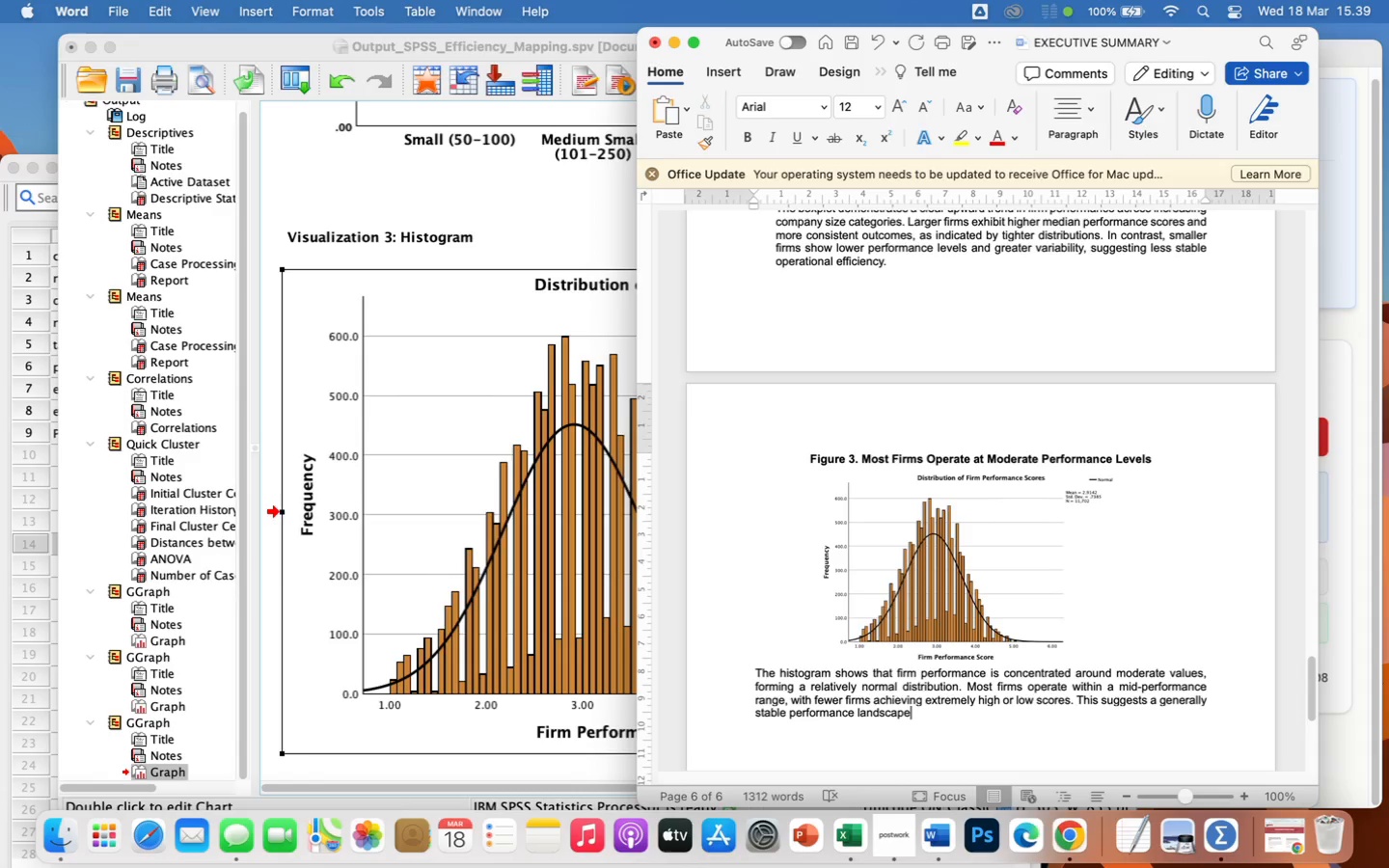 
type(, where exceptional)
 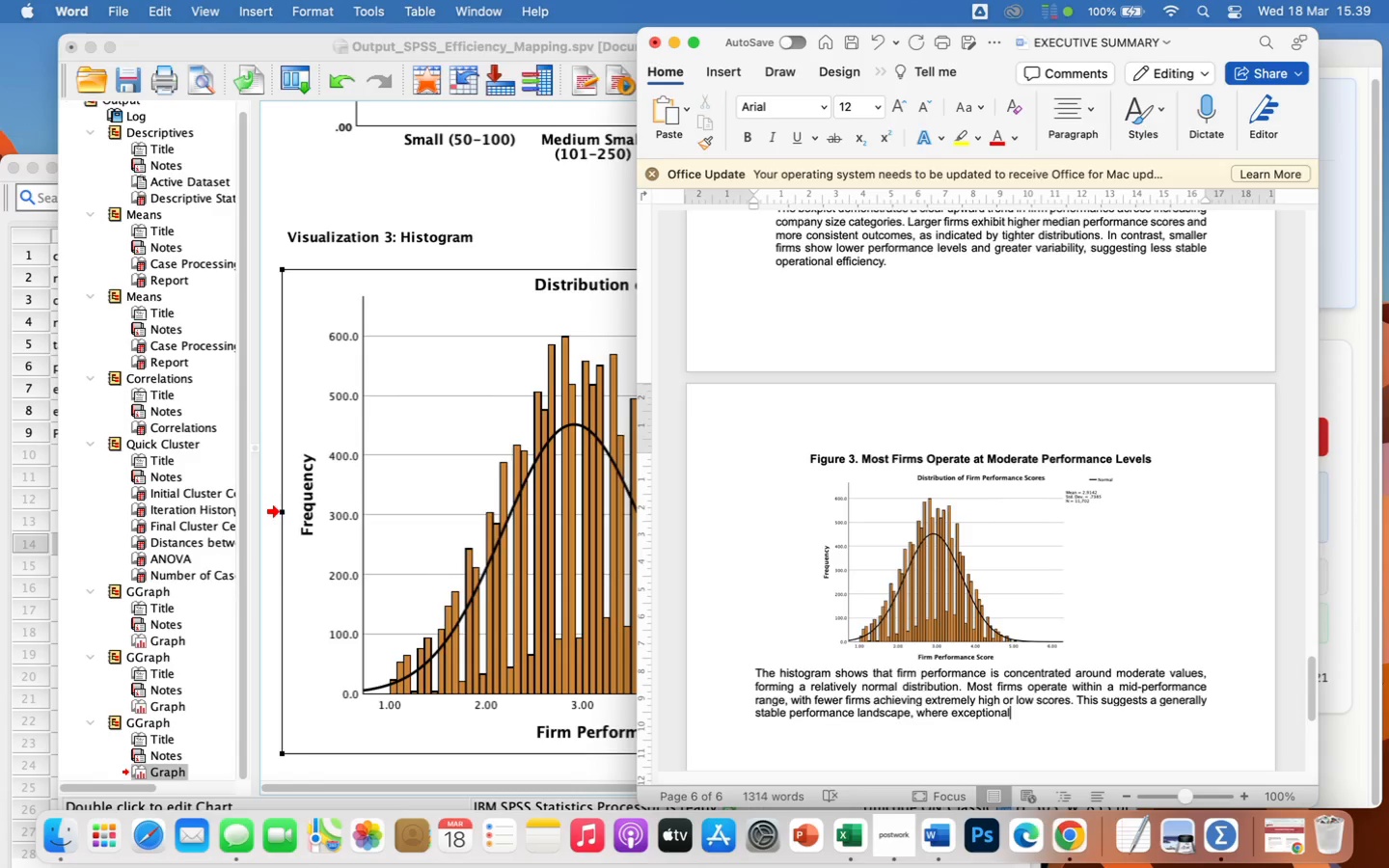 
wait(8.85)
 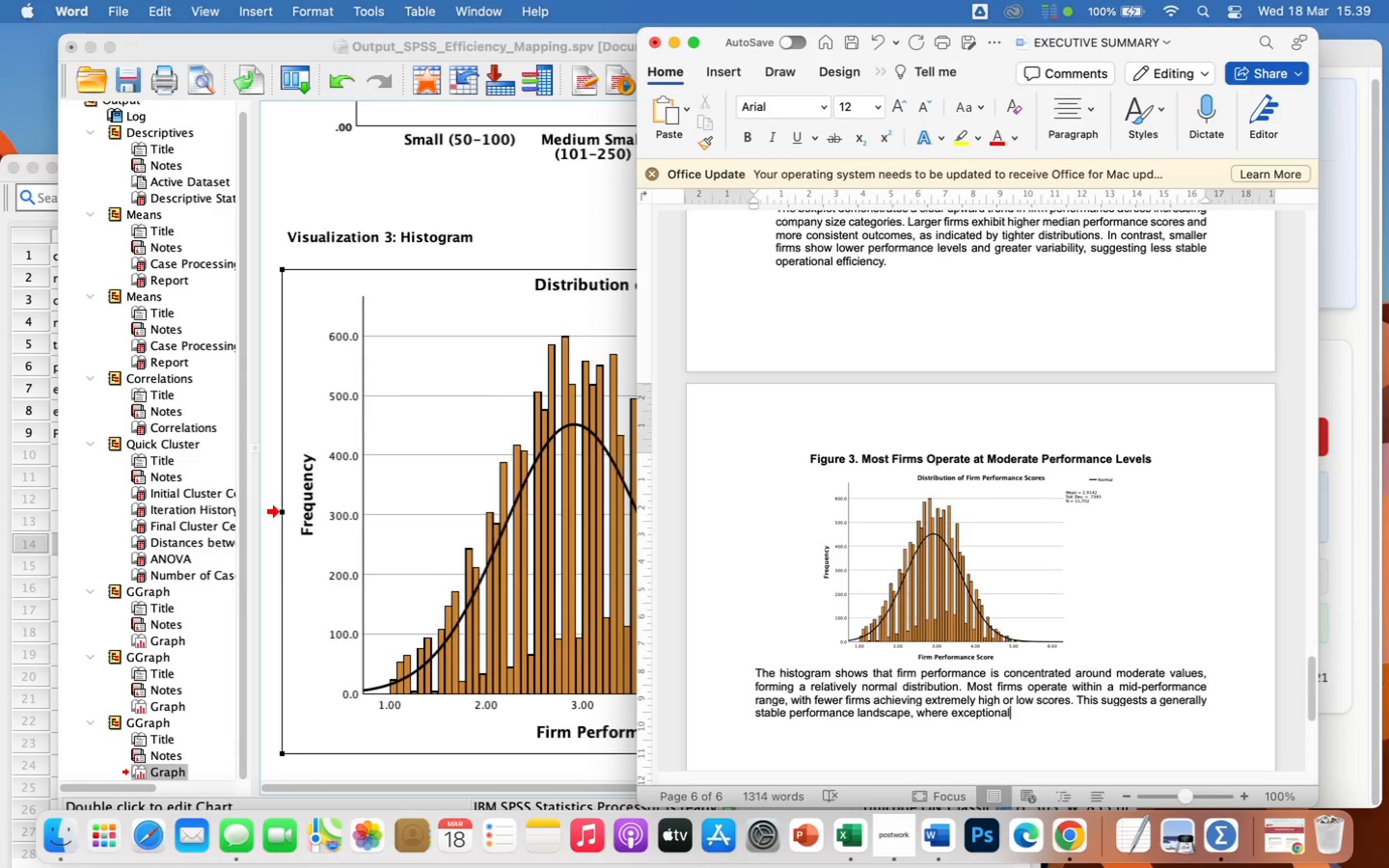 
type( performance is less common and likely driven by stronger management practices.)
 